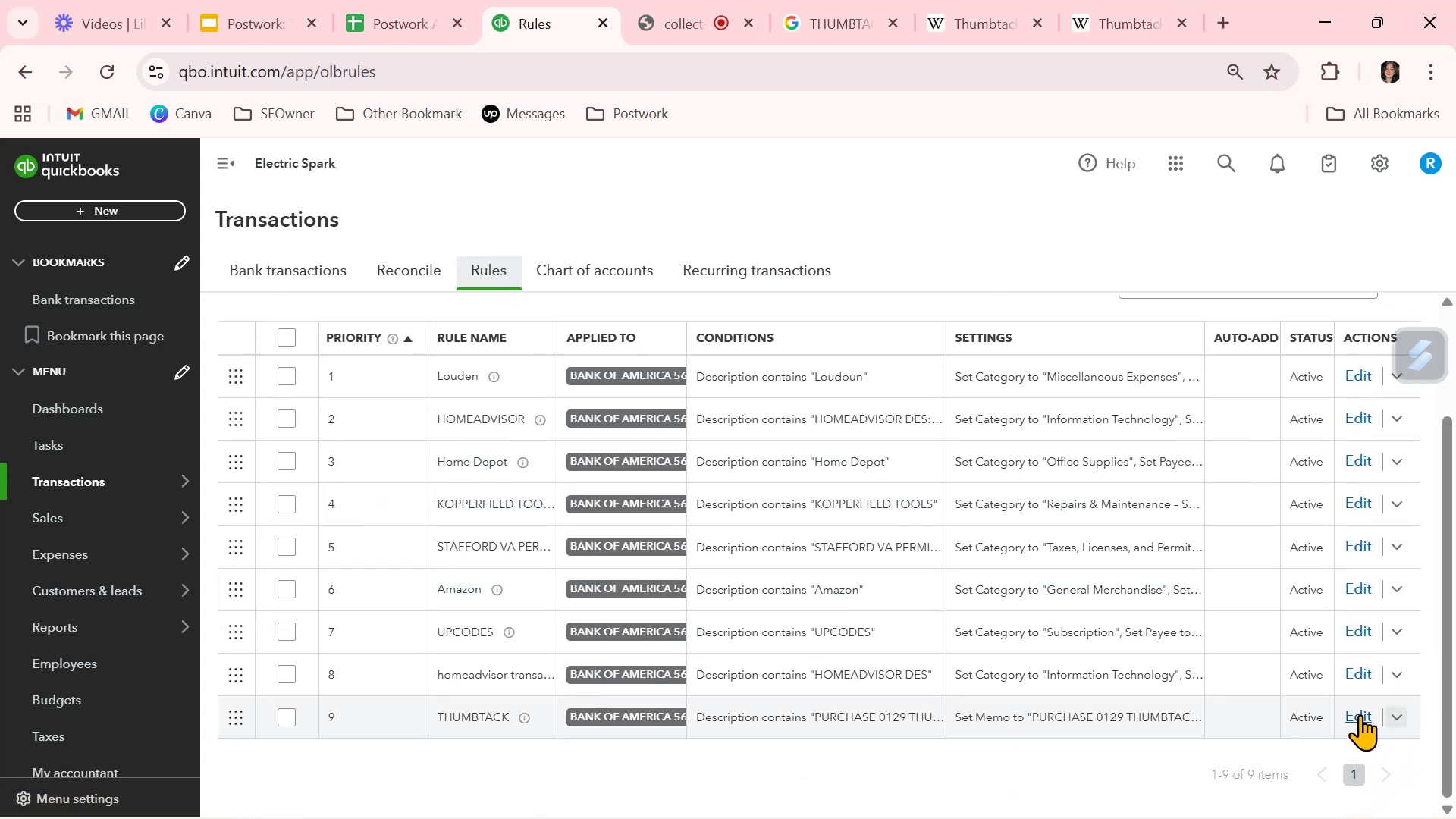 
left_click([1408, 717])
 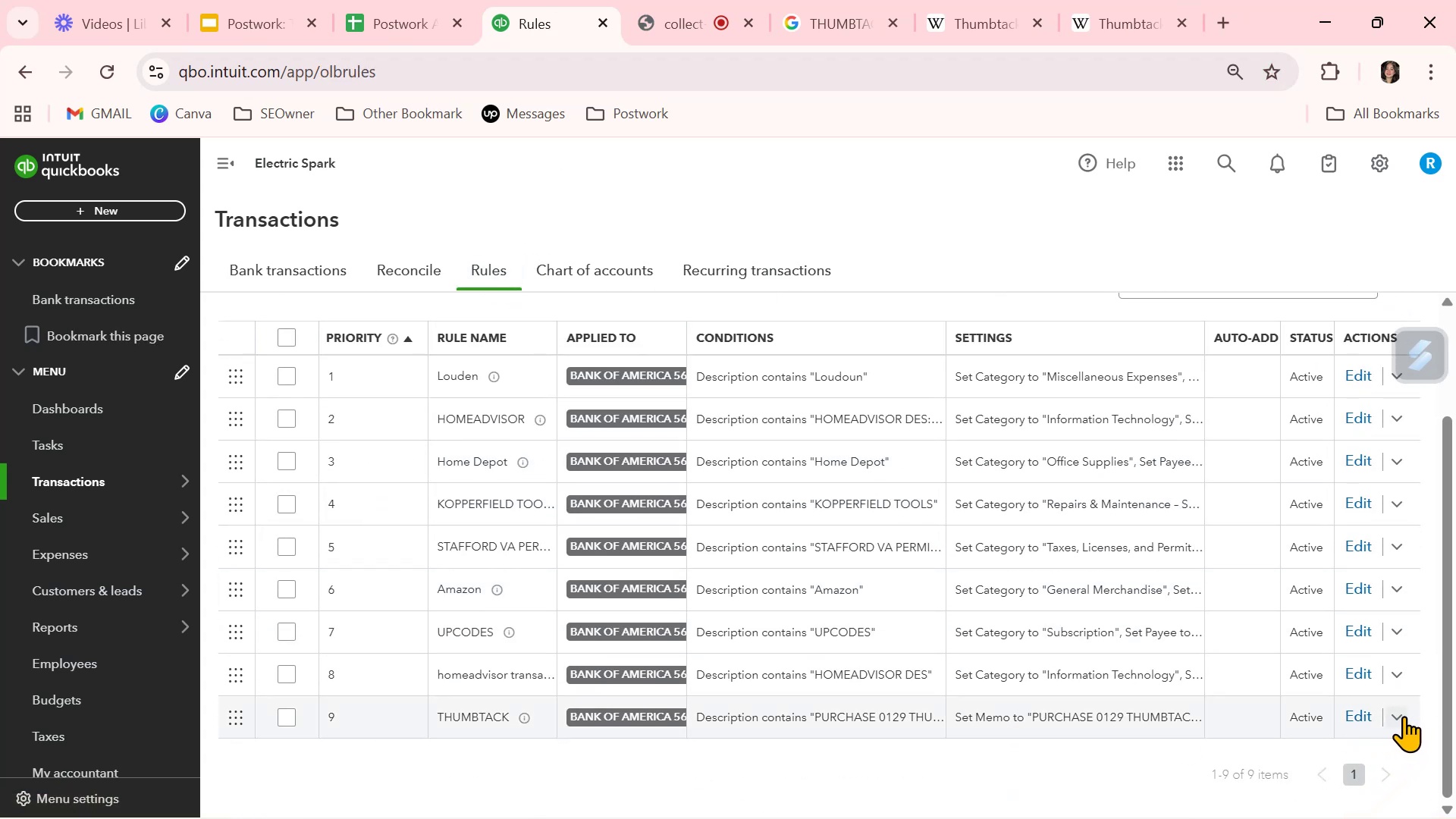 
left_click([1402, 715])
 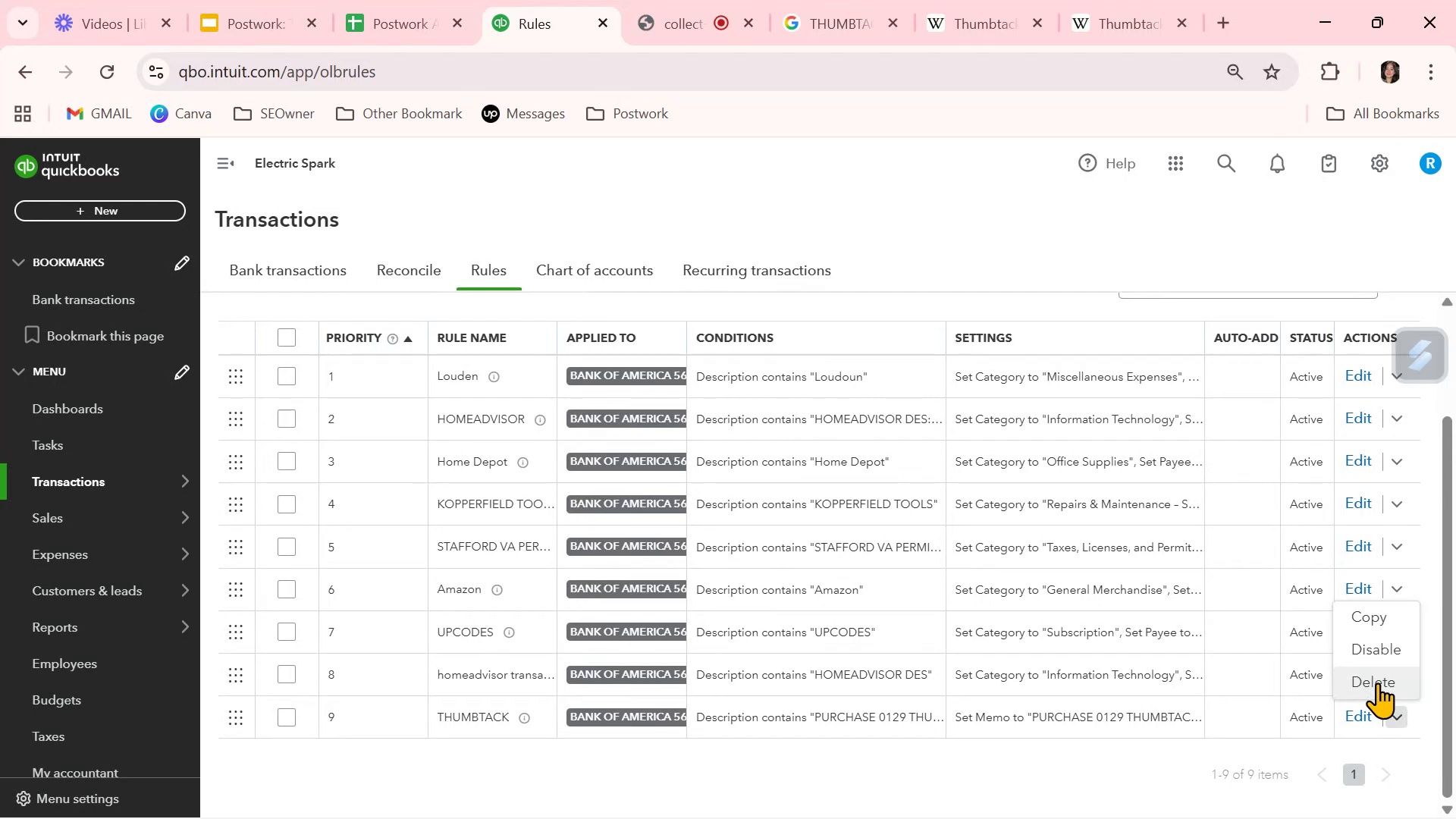 
left_click([1377, 682])
 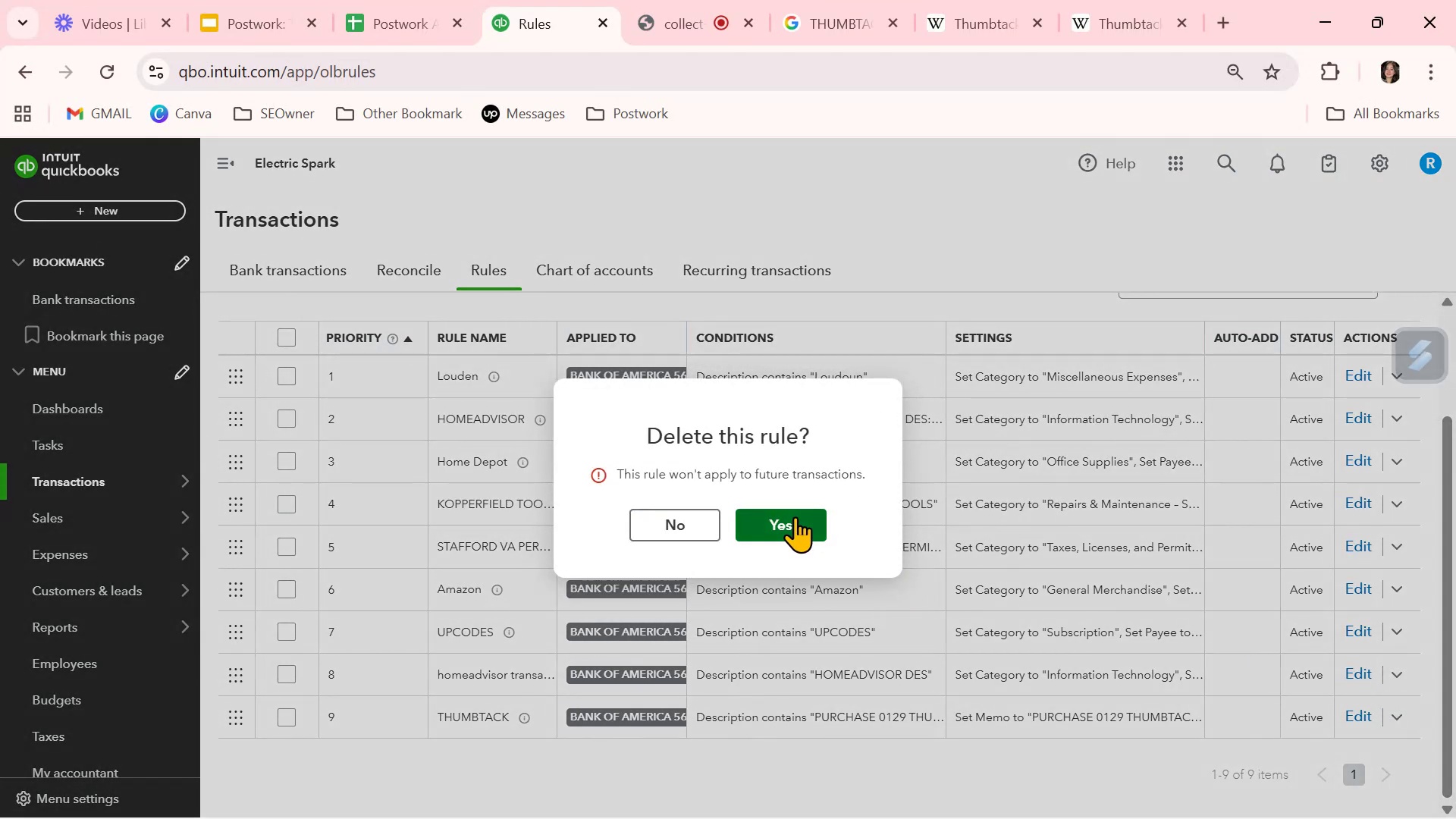 
left_click([795, 516])
 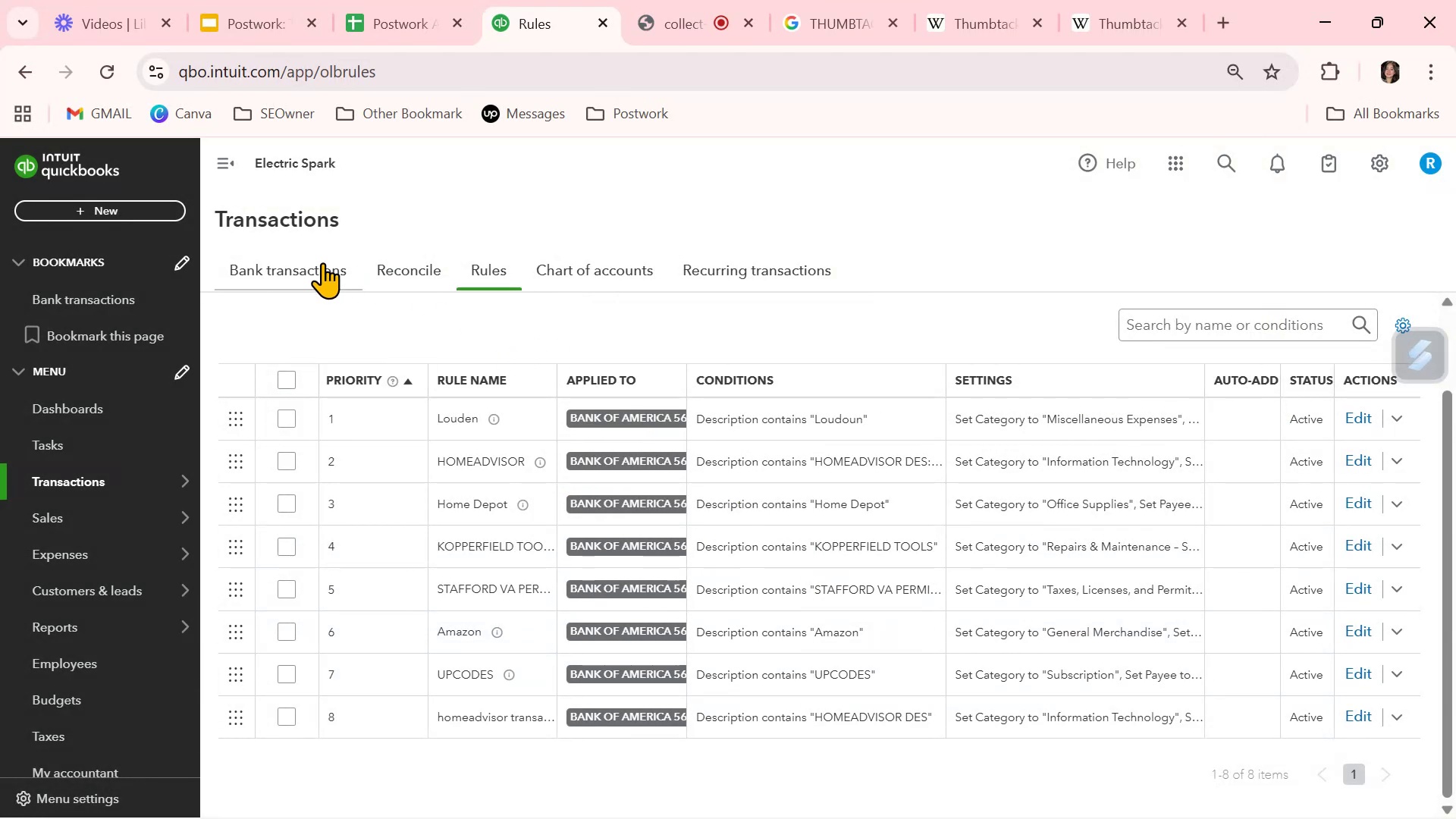 
left_click([300, 263])
 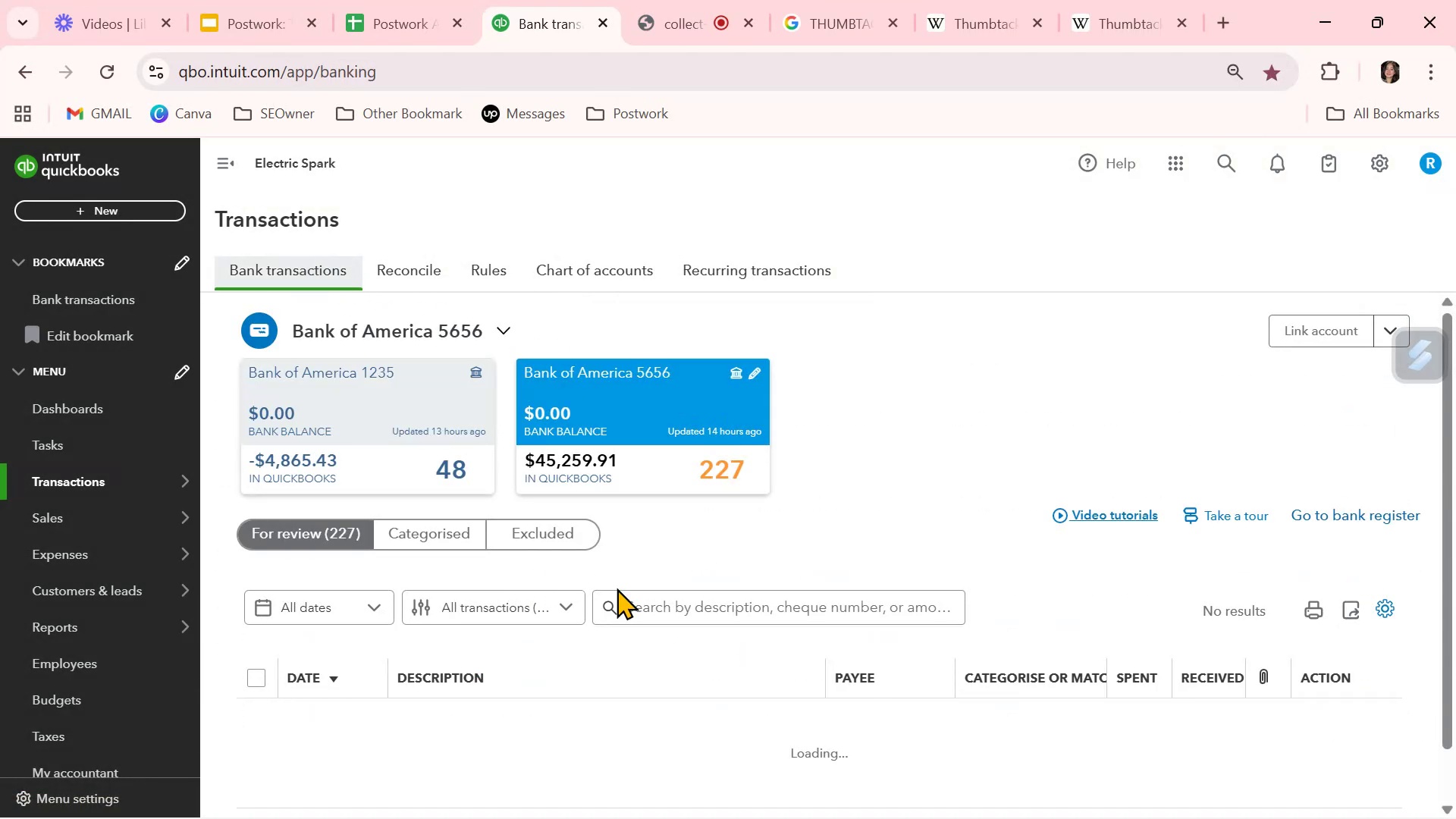 
left_click([758, 607])
 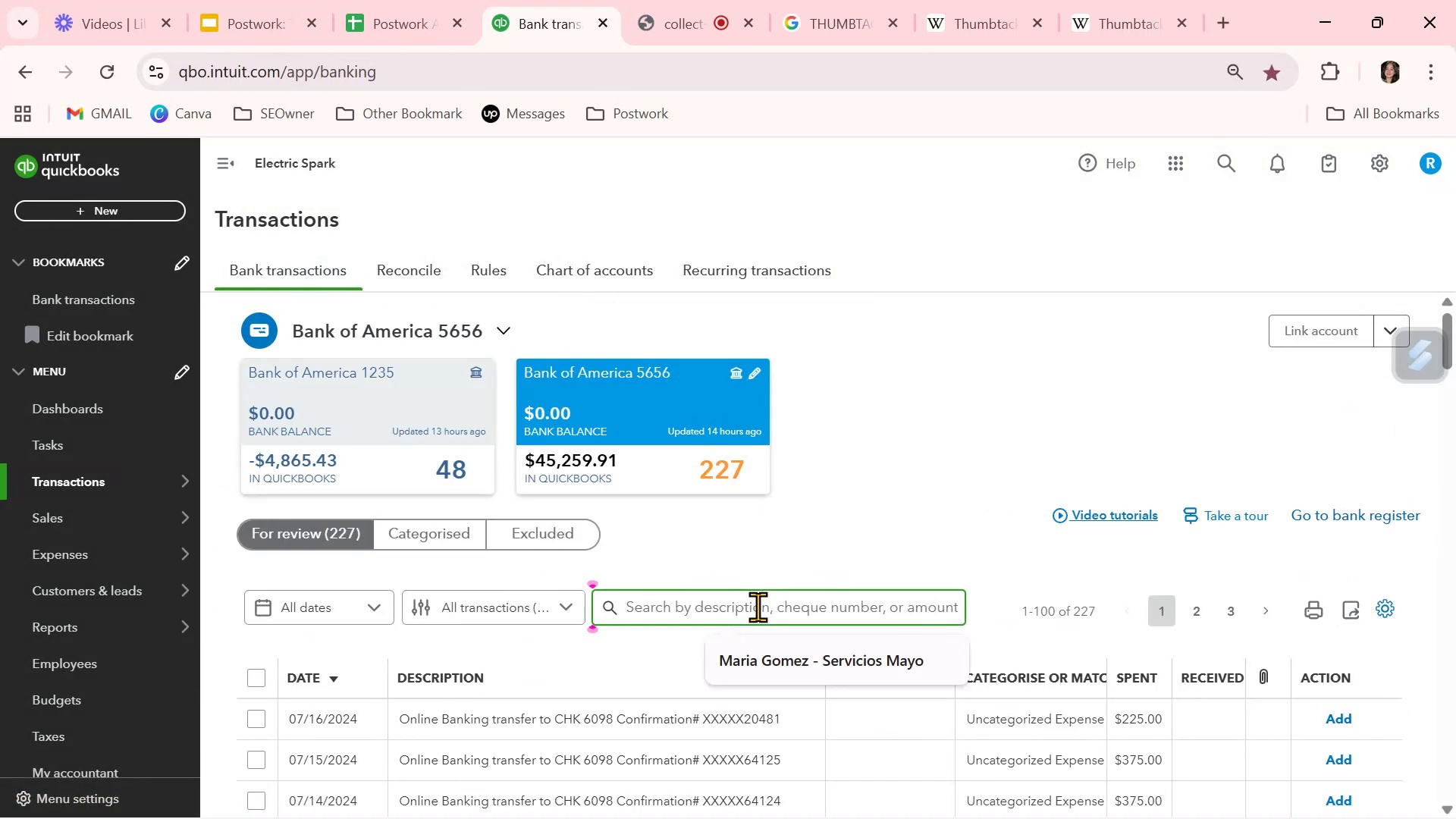 
type(THUMBTACK)
 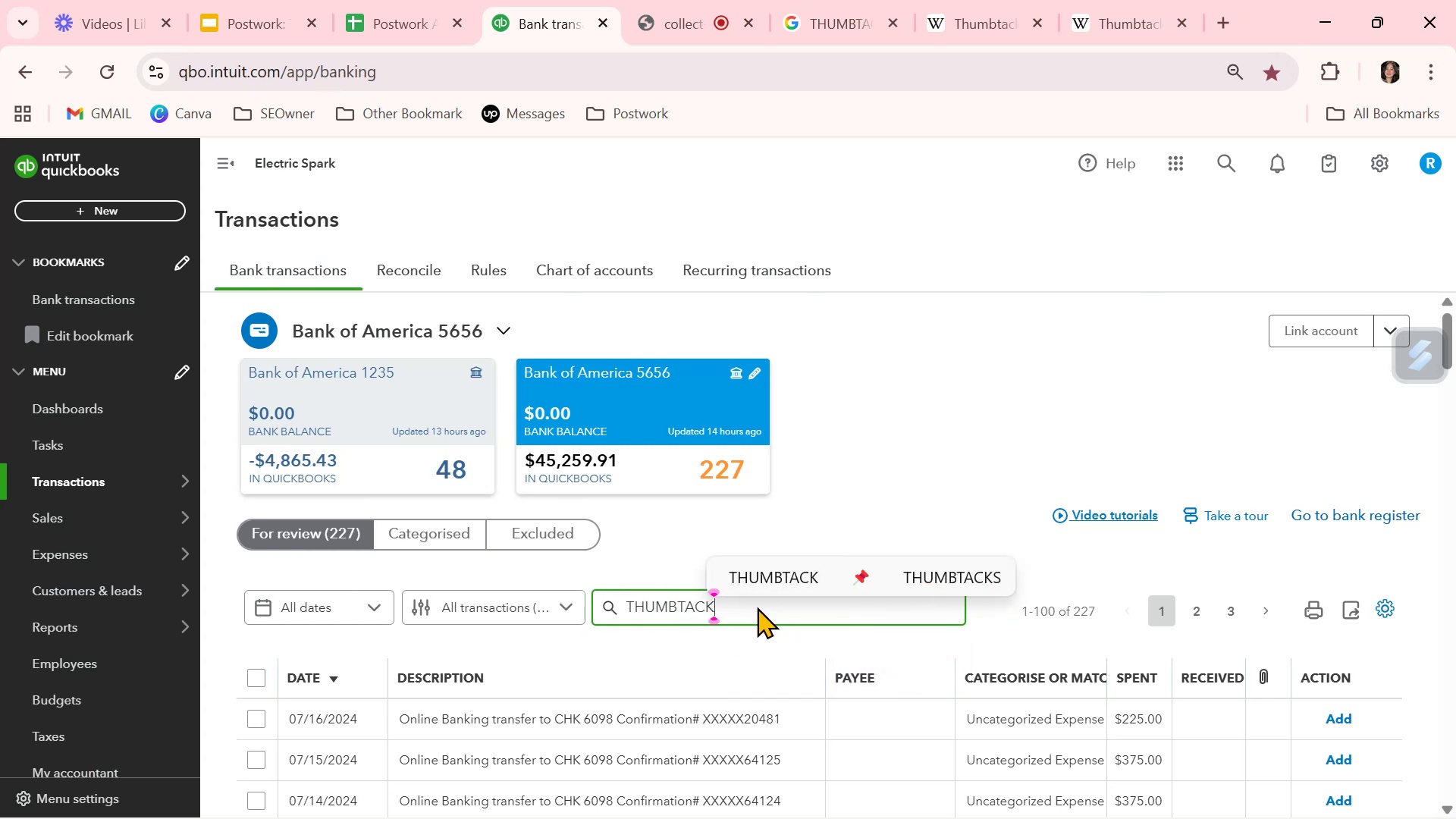 
key(Enter)
 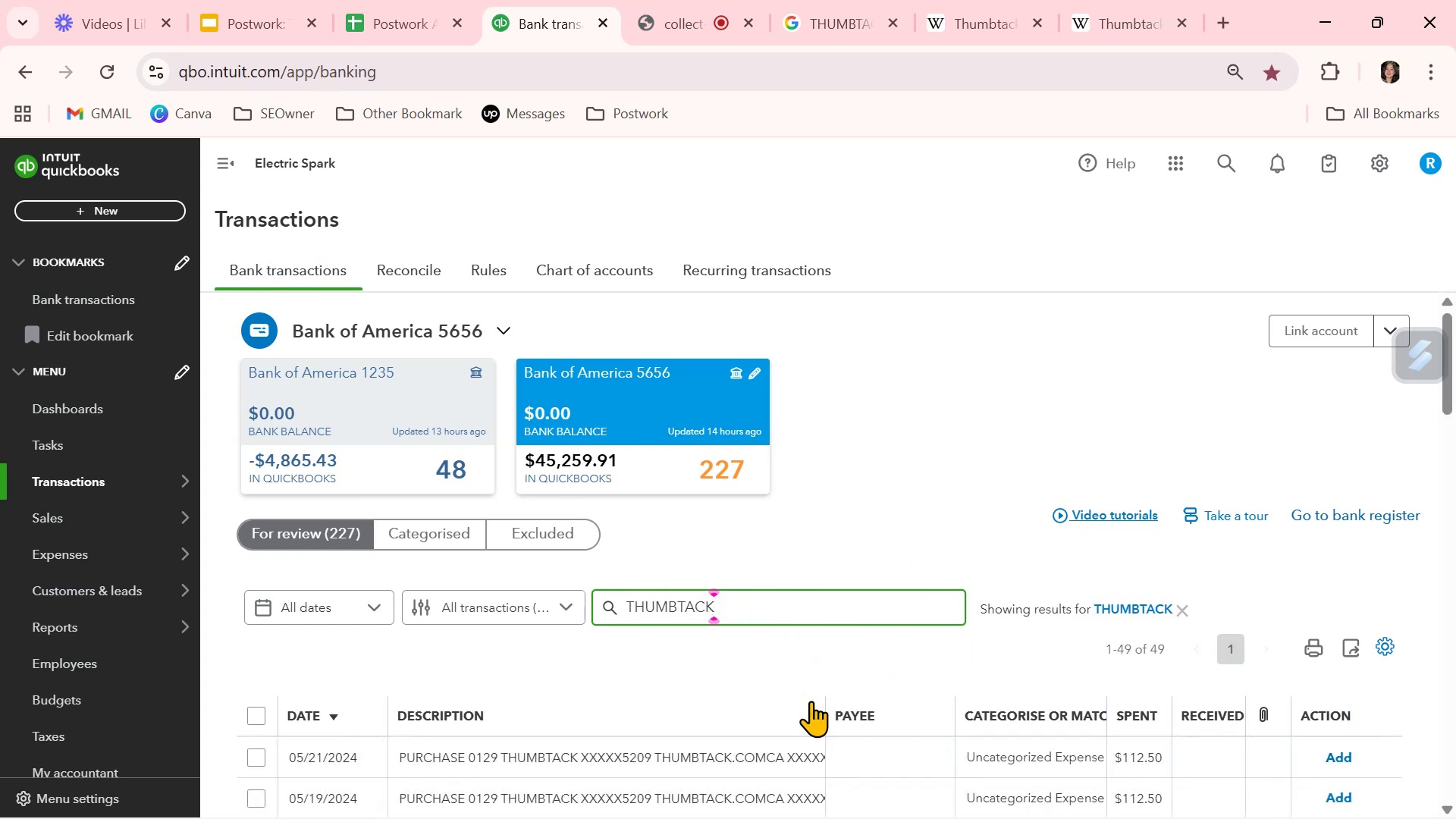 
scroll: coordinate [811, 700], scroll_direction: down, amount: 23.0
 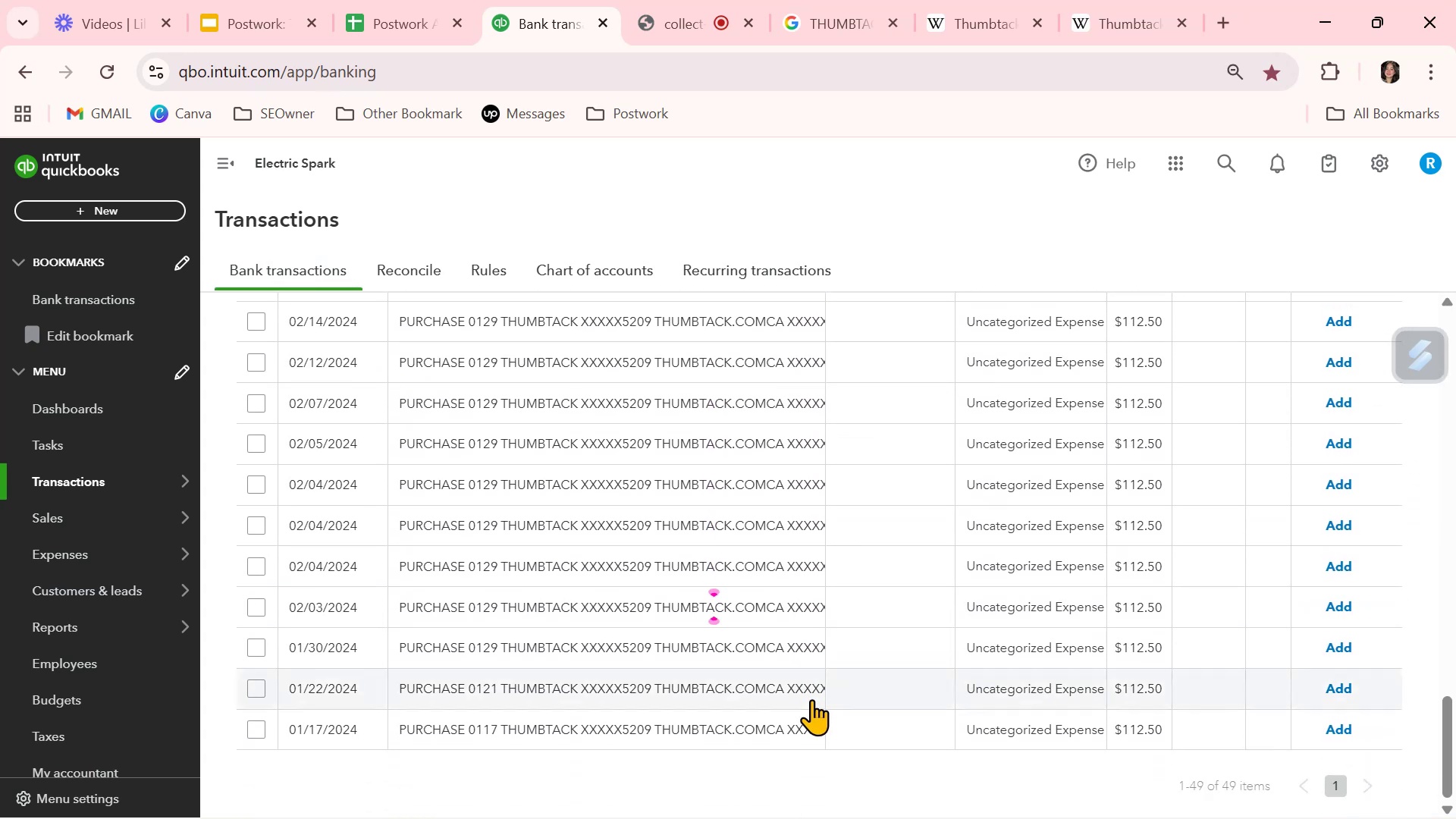 
scroll: coordinate [811, 699], scroll_direction: up, amount: 14.0
 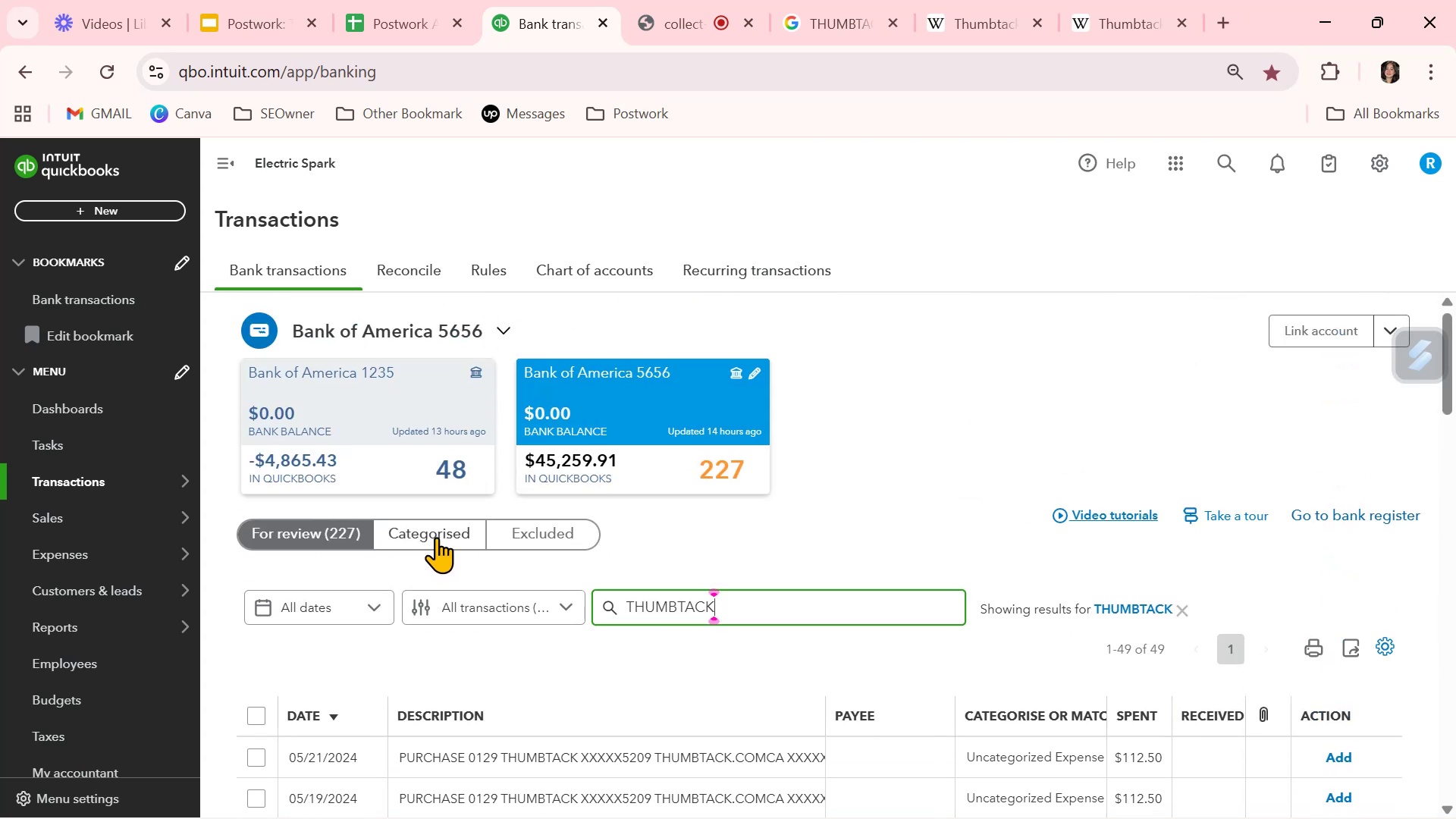 
left_click([436, 537])
 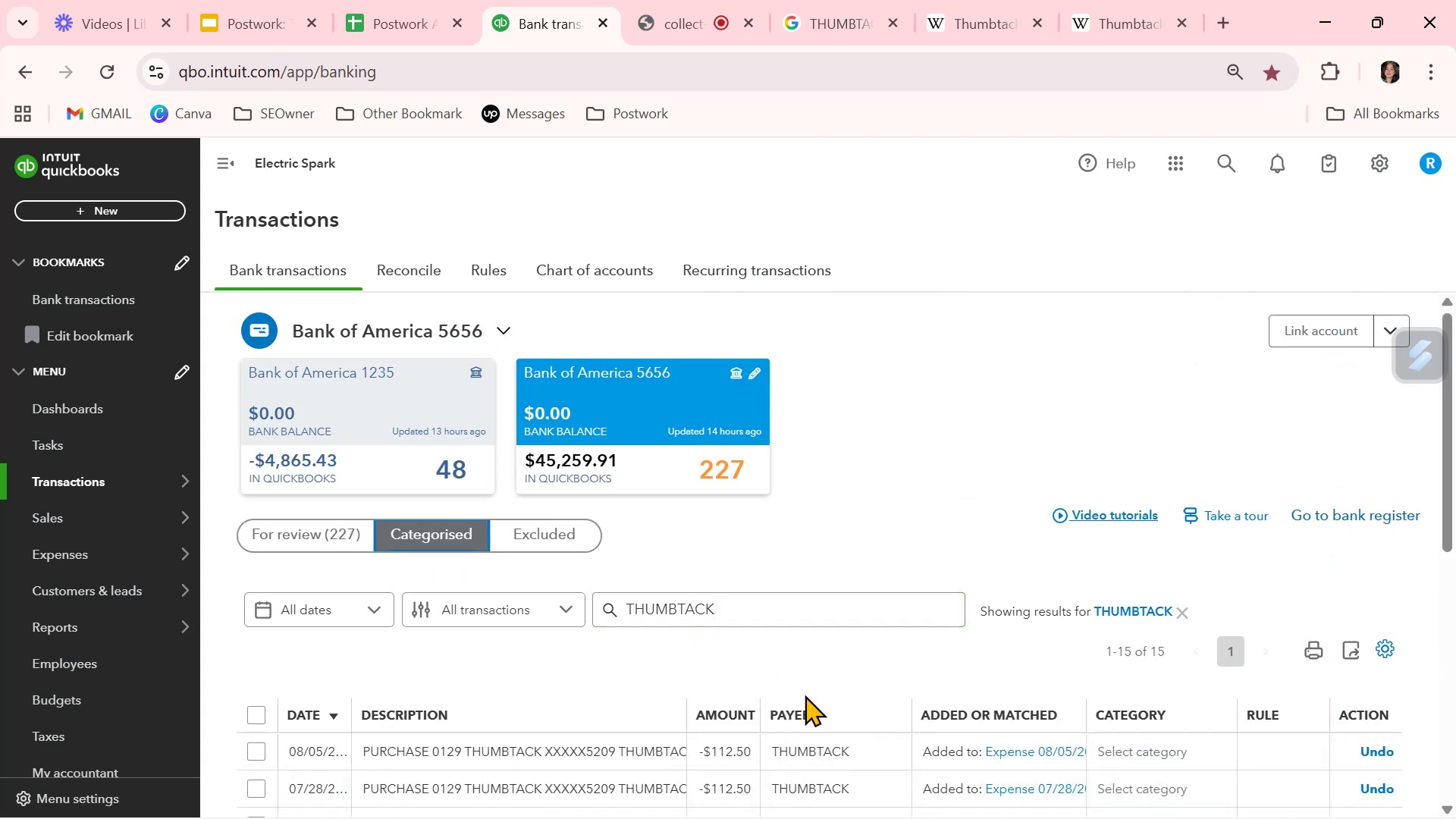 
scroll: coordinate [1071, 758], scroll_direction: down, amount: 10.0
 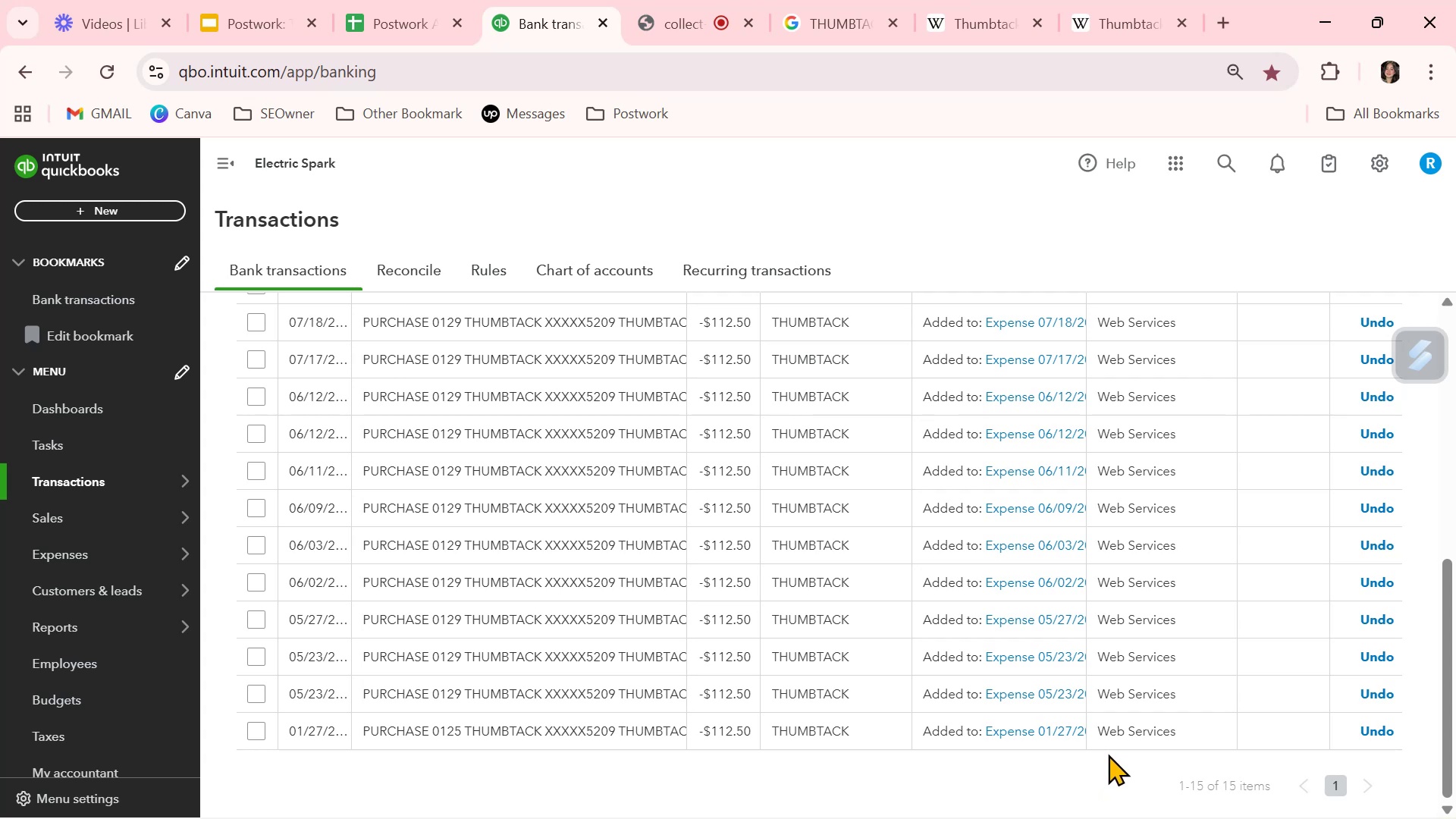 
scroll: coordinate [1108, 754], scroll_direction: up, amount: 3.0
 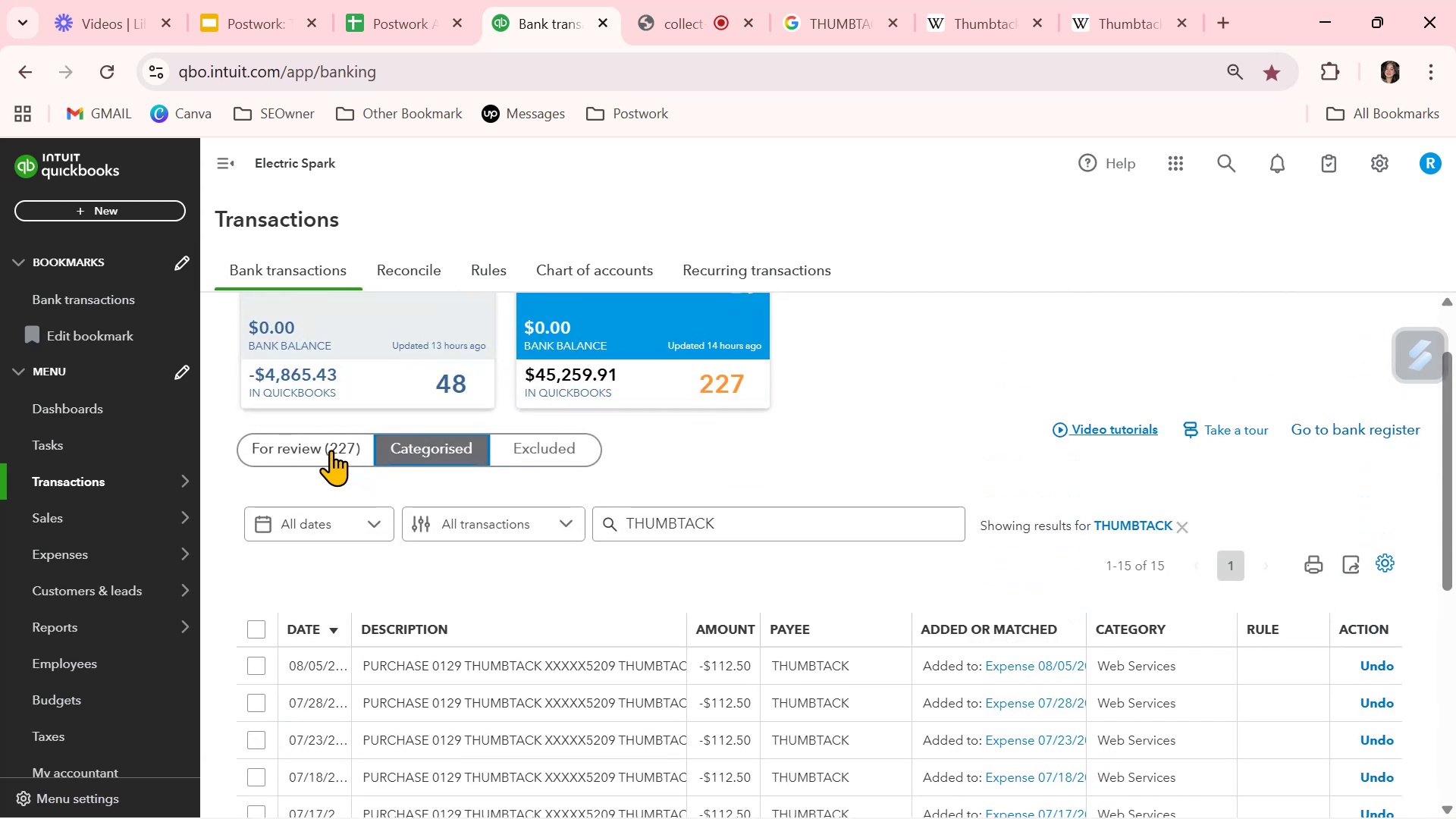 
left_click([331, 450])
 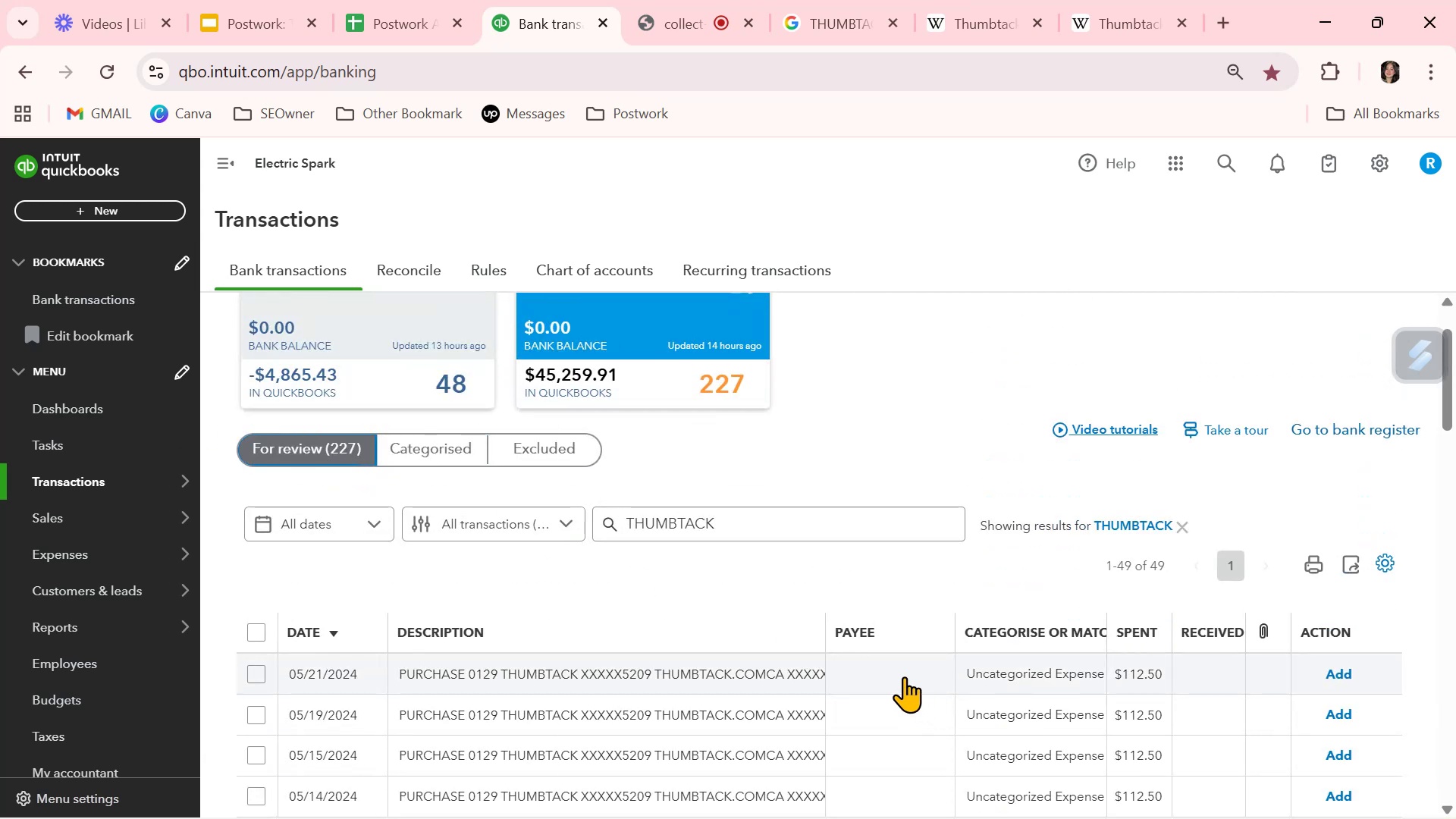 
wait(8.08)
 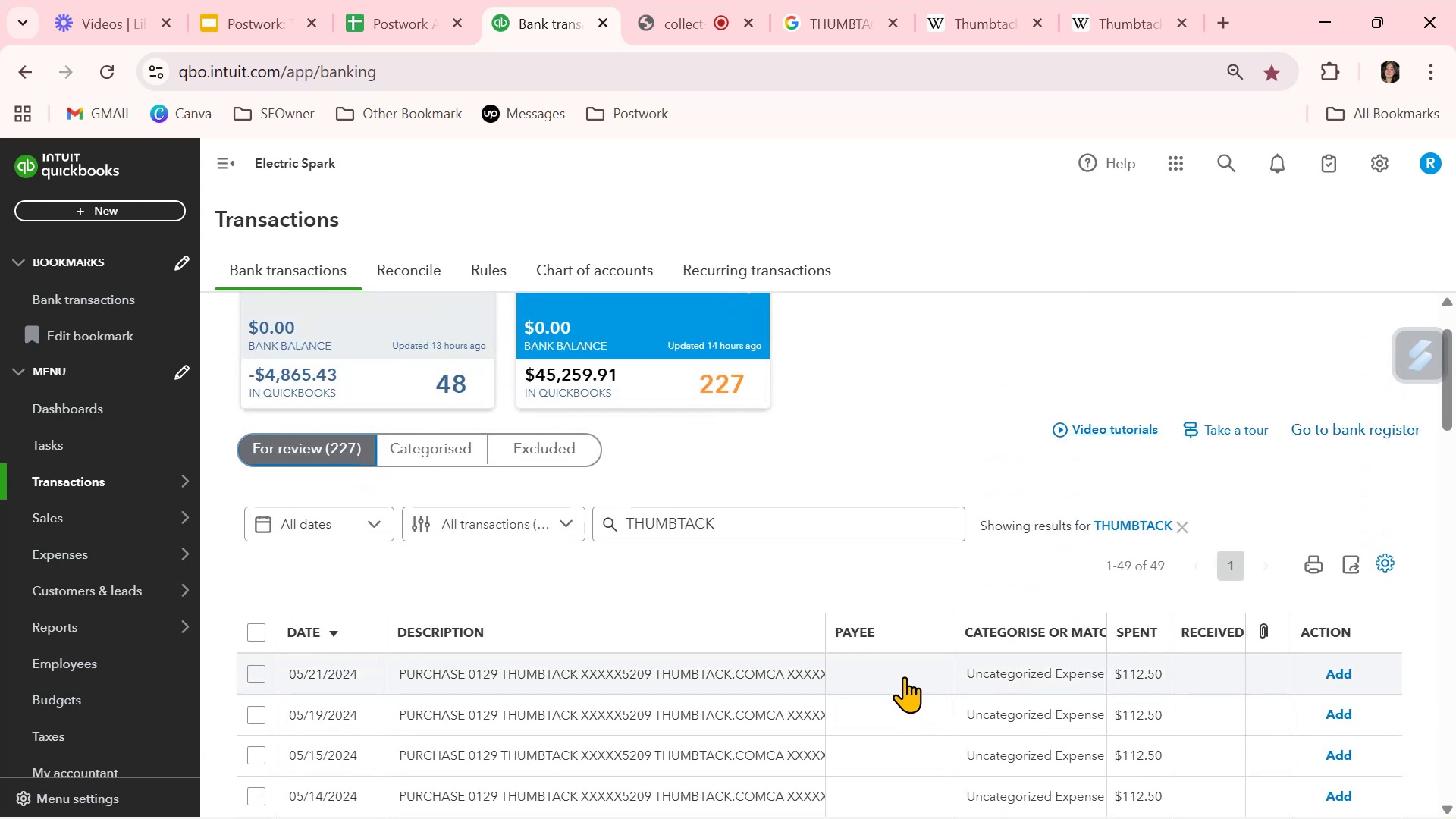 
scroll: coordinate [904, 676], scroll_direction: down, amount: 21.0
 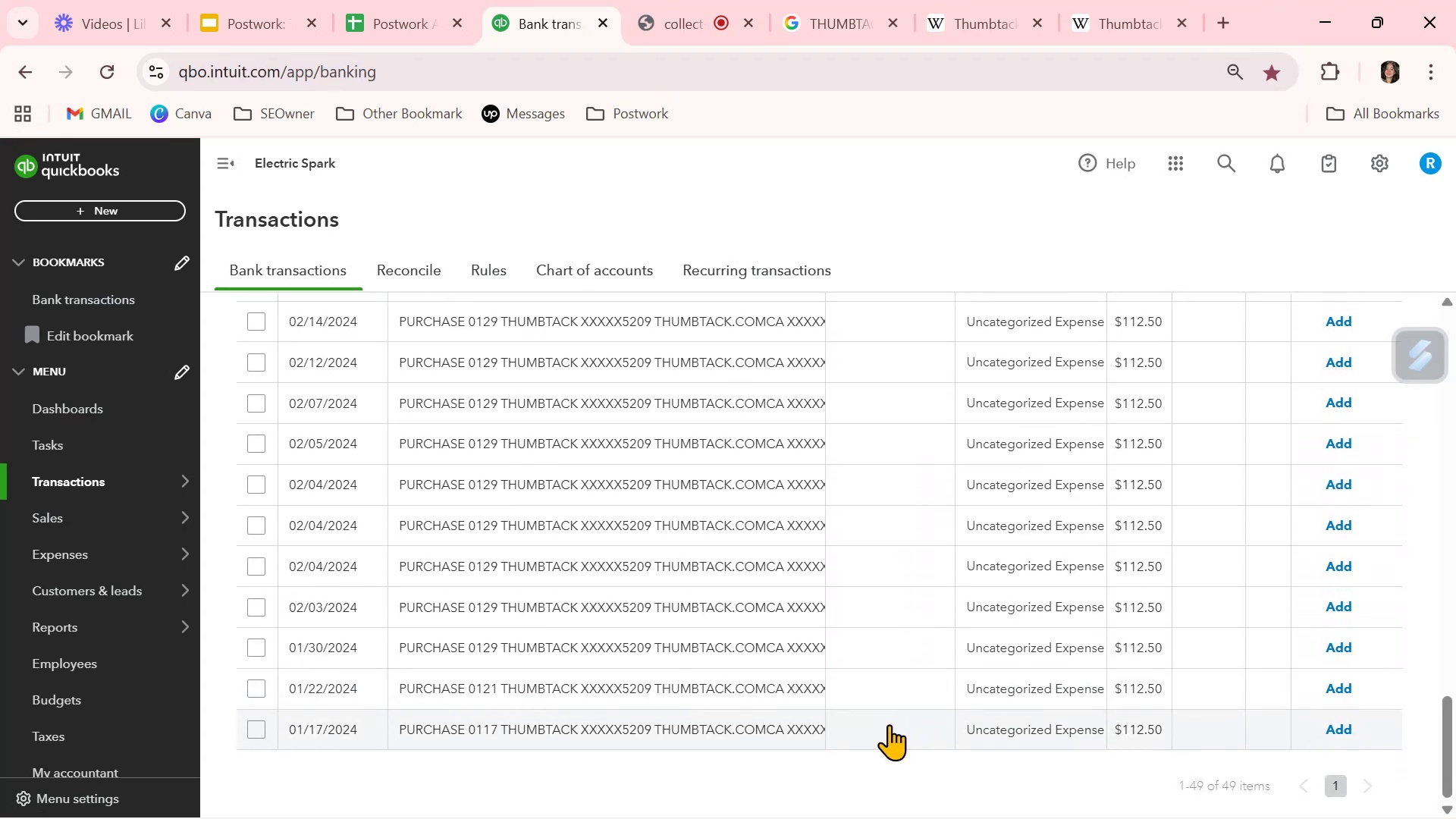 
left_click([889, 724])
 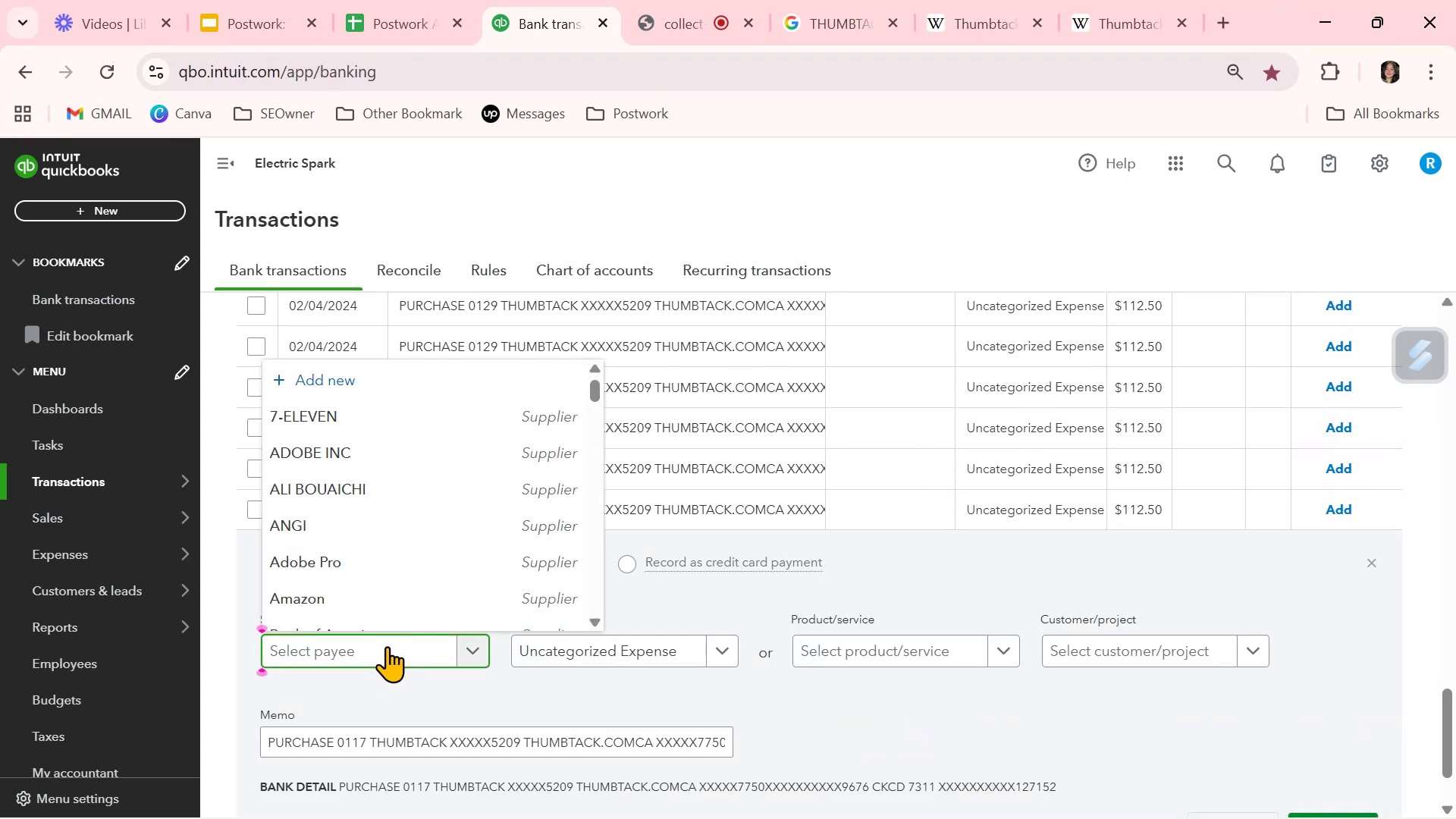 
type(THU)
 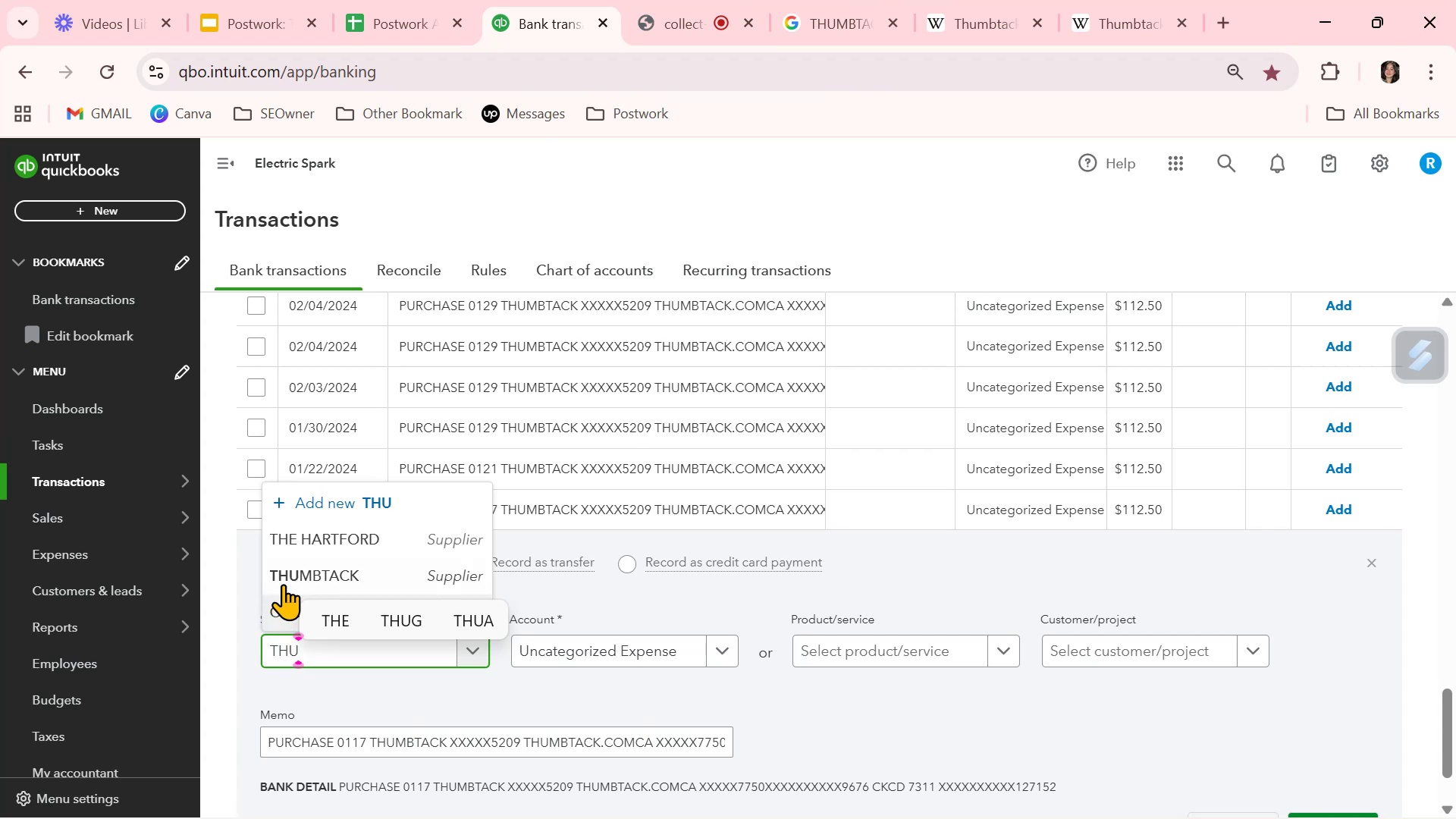 
left_click([285, 577])
 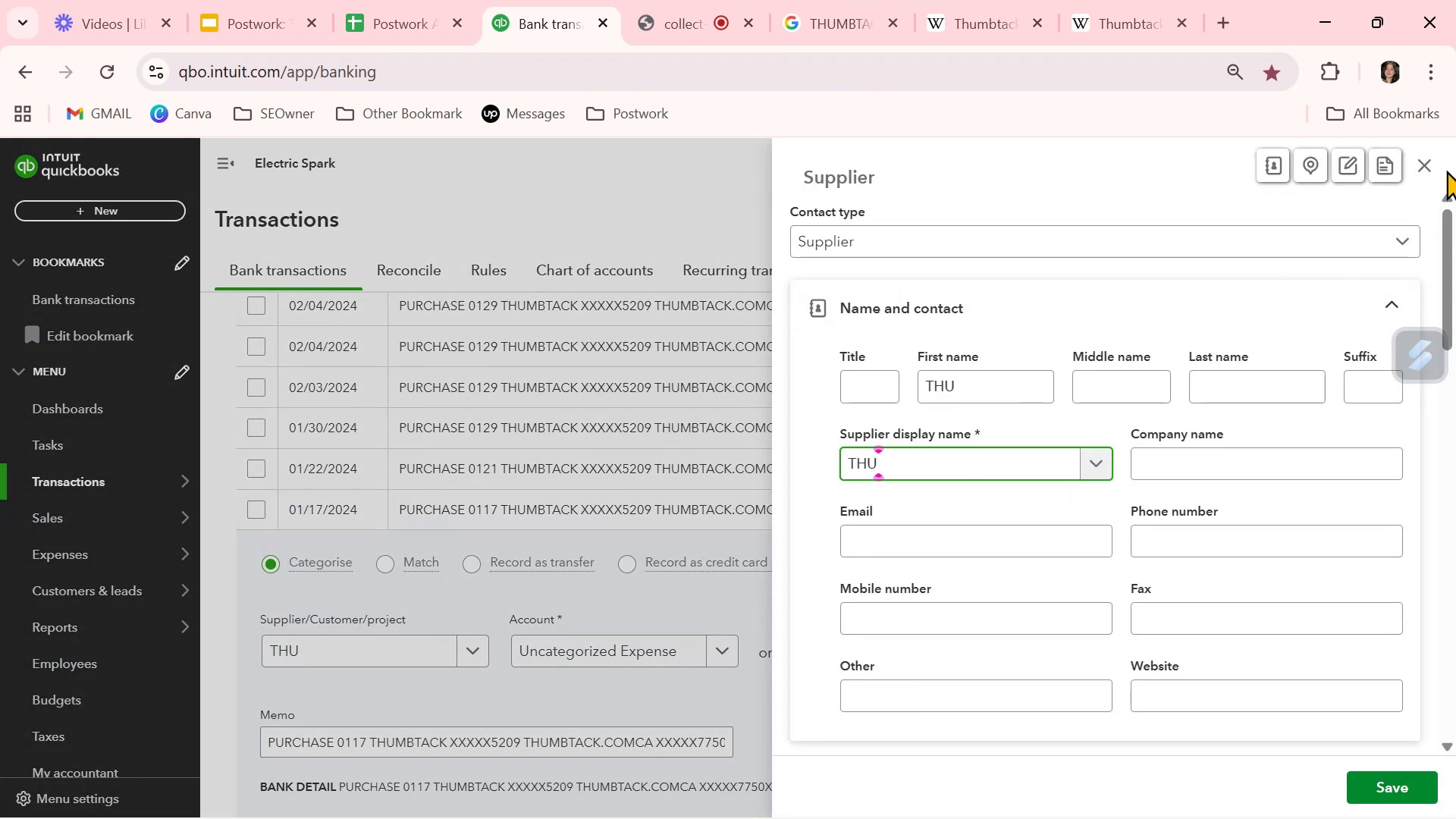 
left_click([1429, 164])
 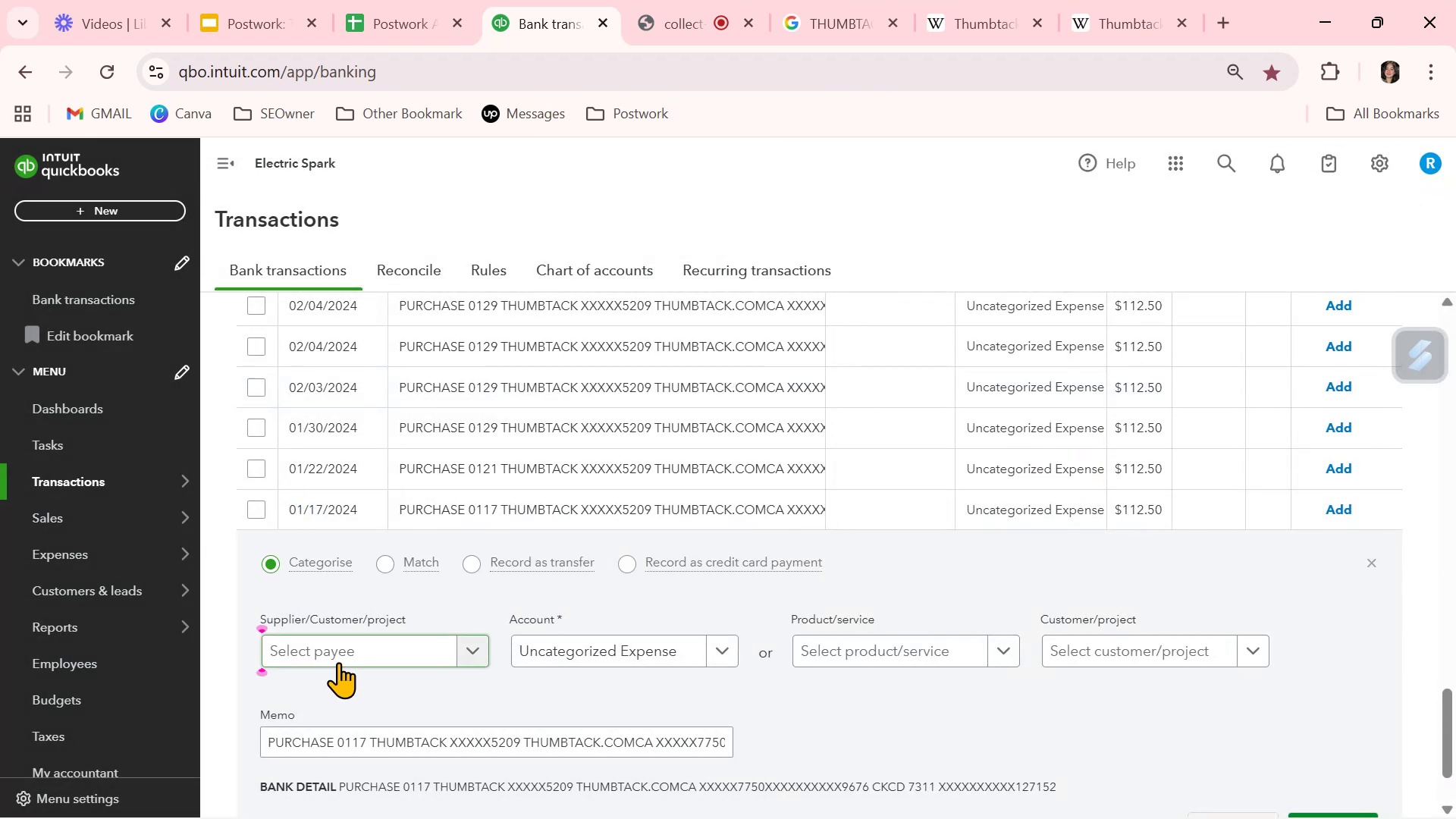 
left_click([340, 656])
 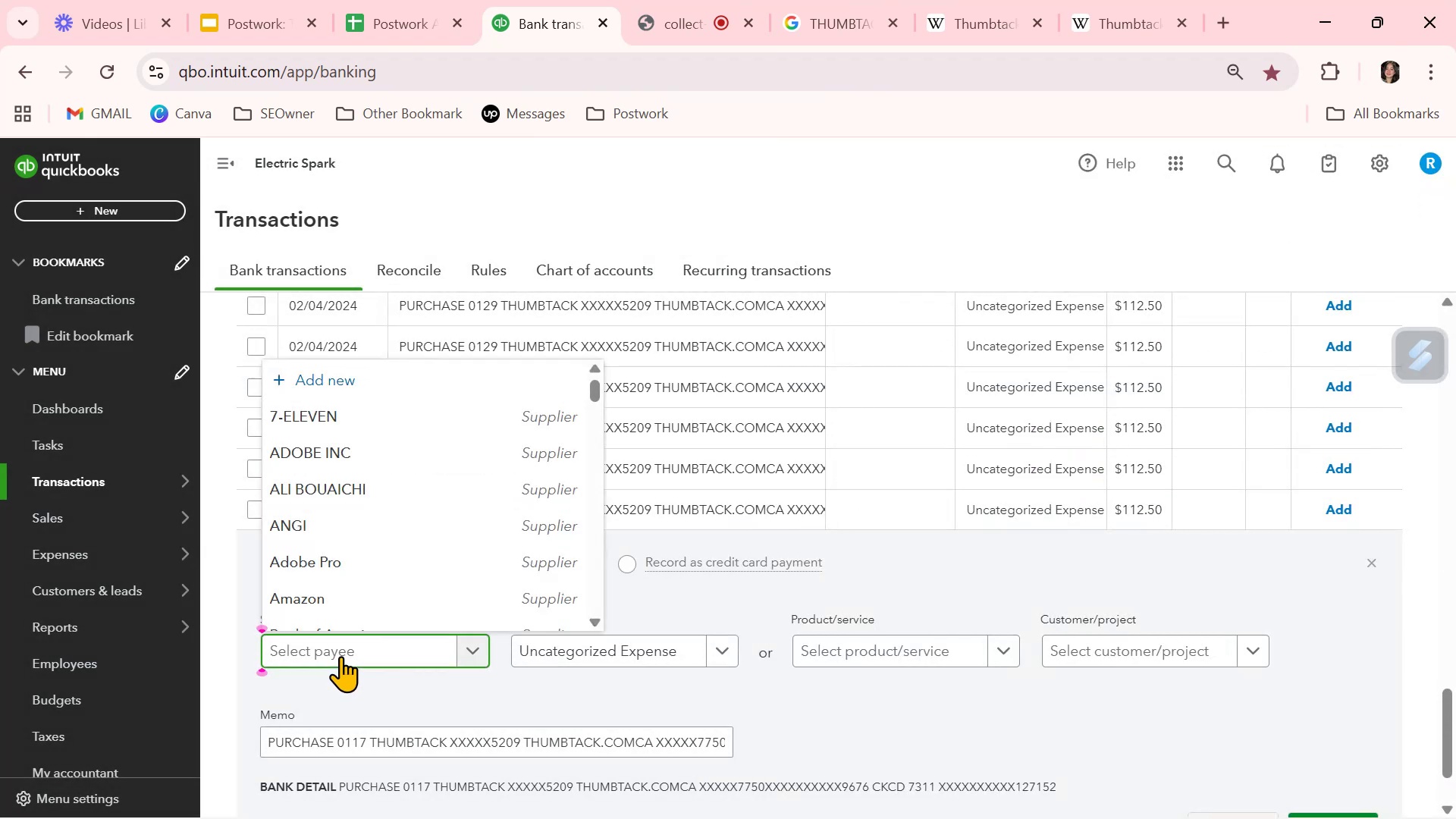 
type(TH)
 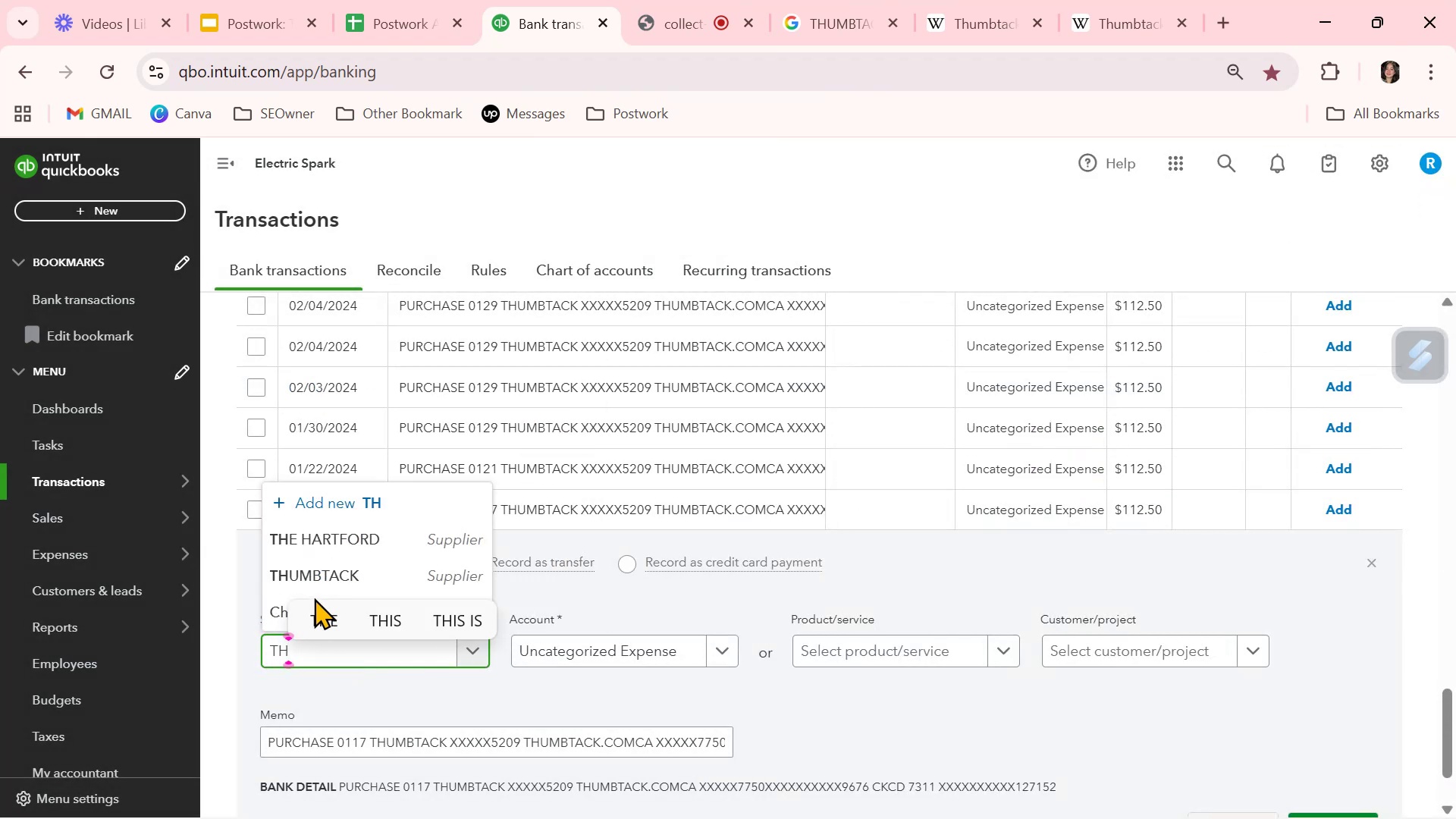 
left_click([312, 573])
 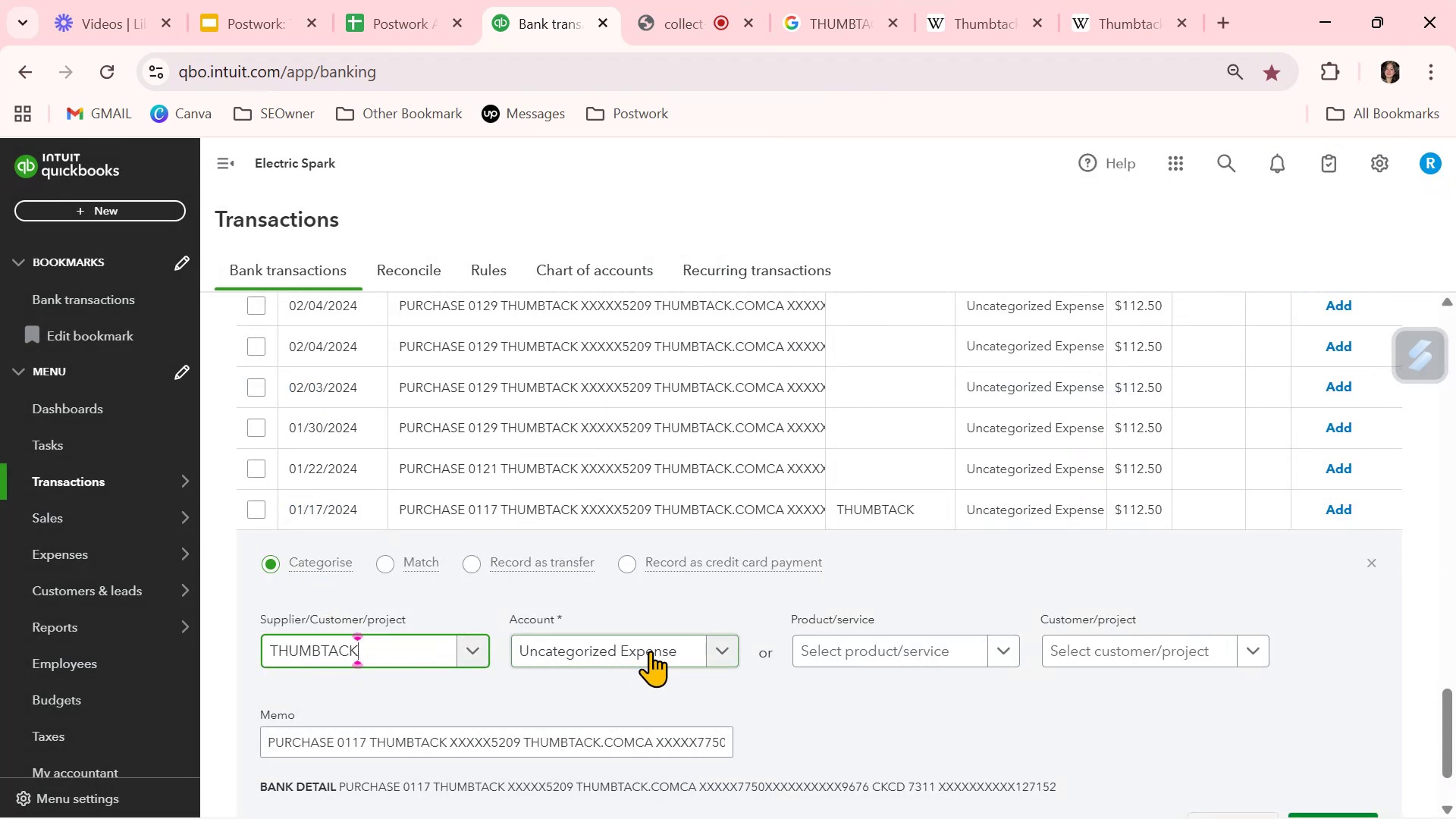 
left_click([650, 651])
 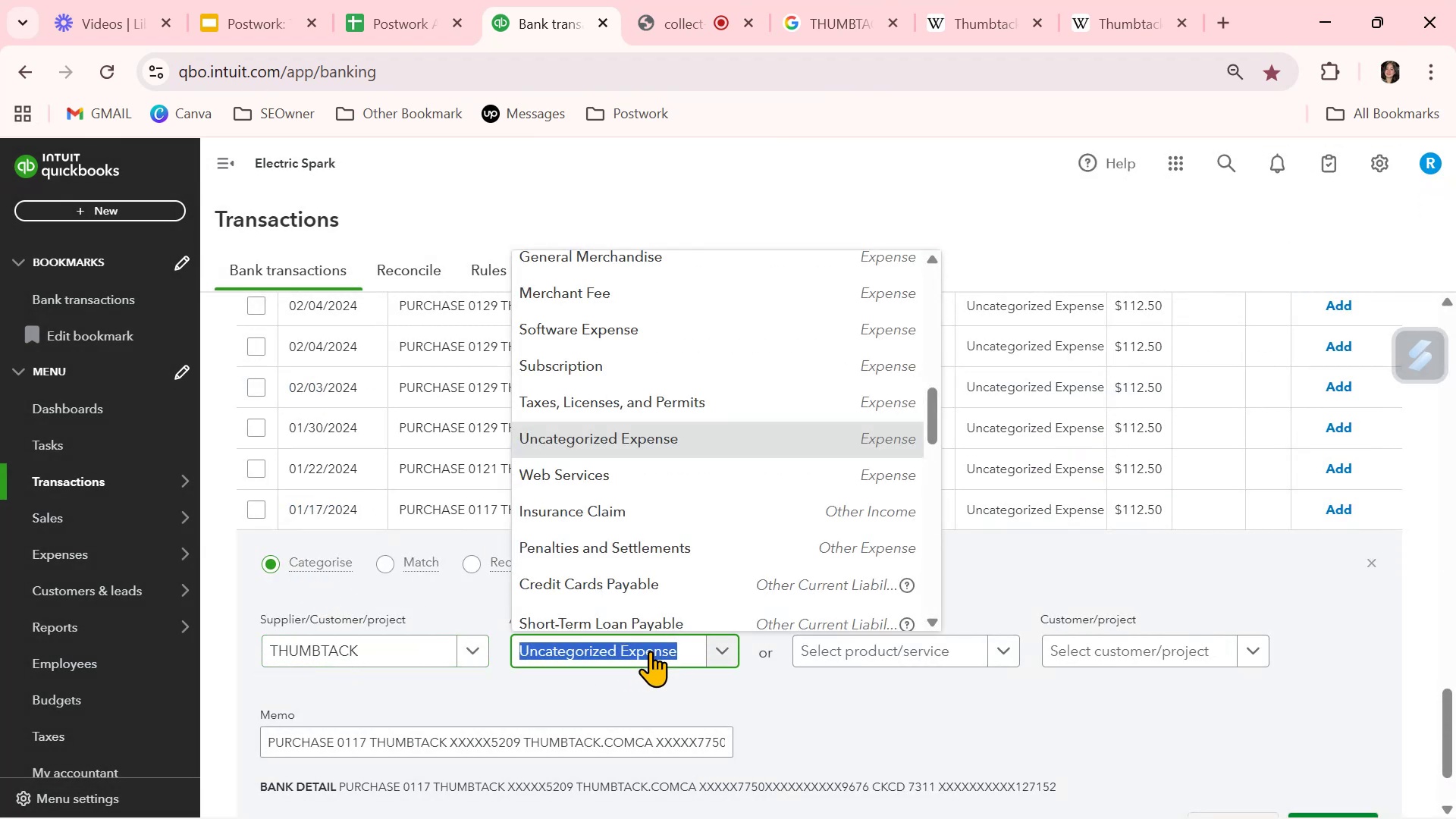 
type(WE)
 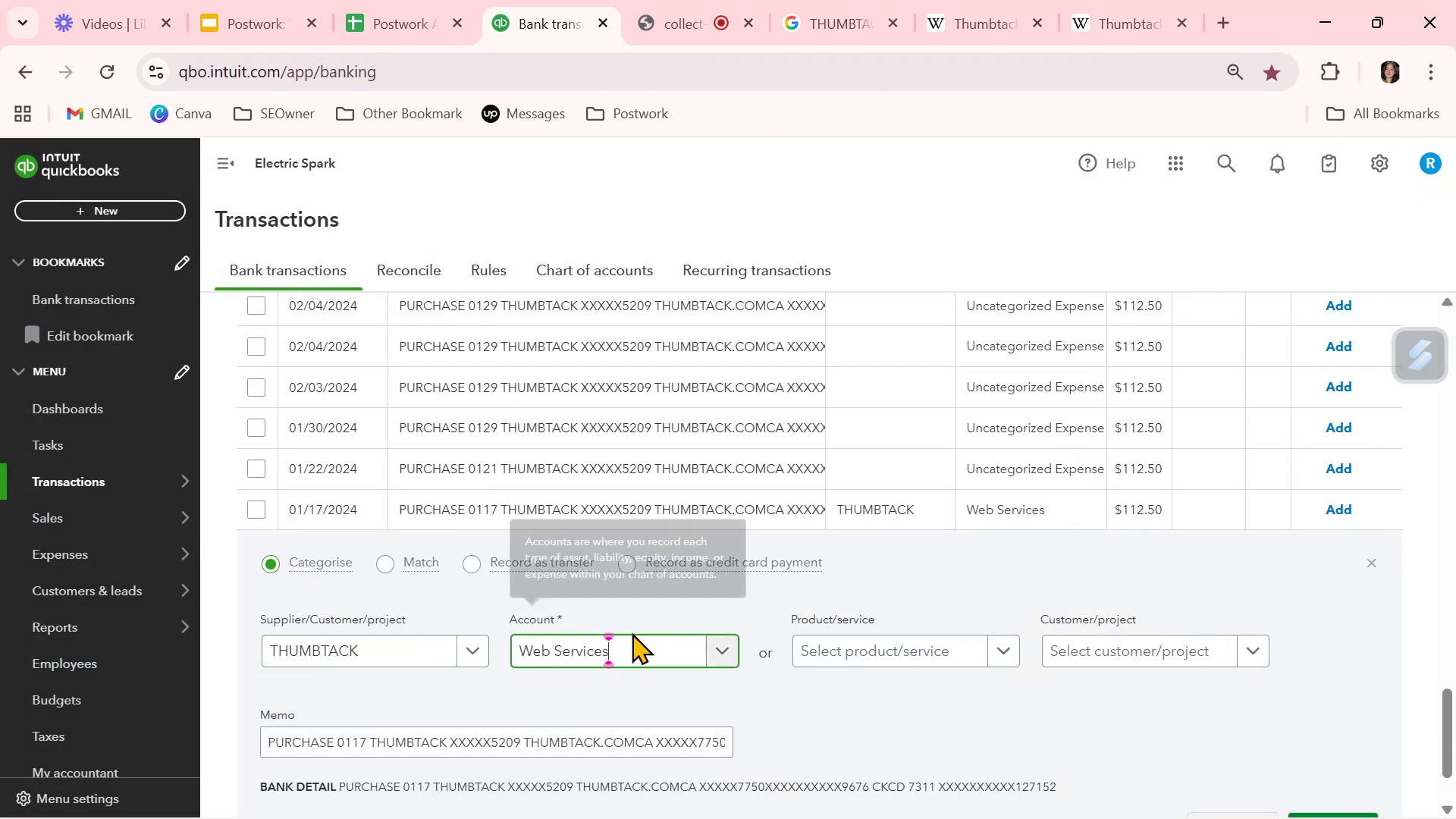 
scroll: coordinate [1017, 710], scroll_direction: down, amount: 1.0
 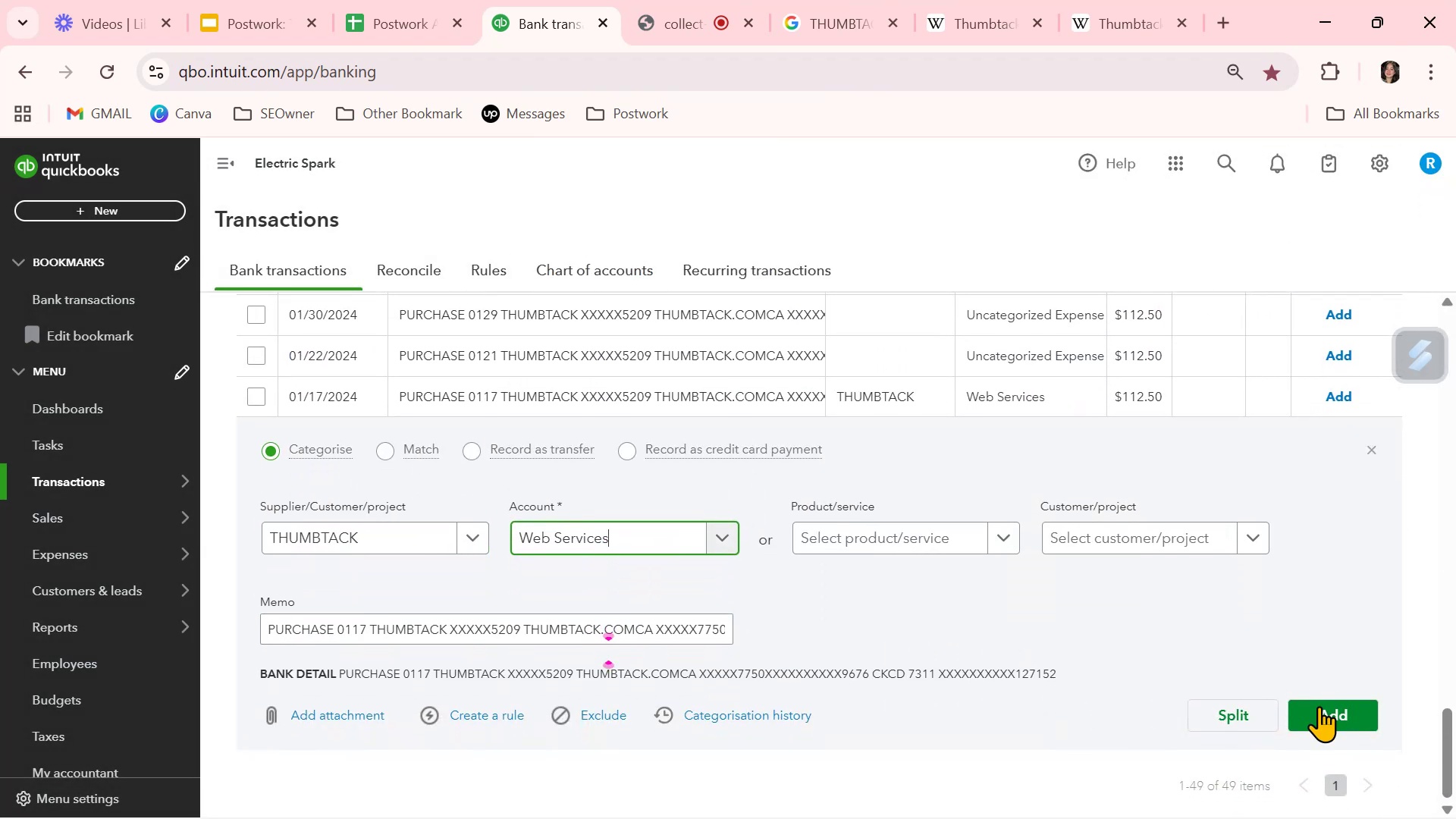 
left_click([1317, 712])
 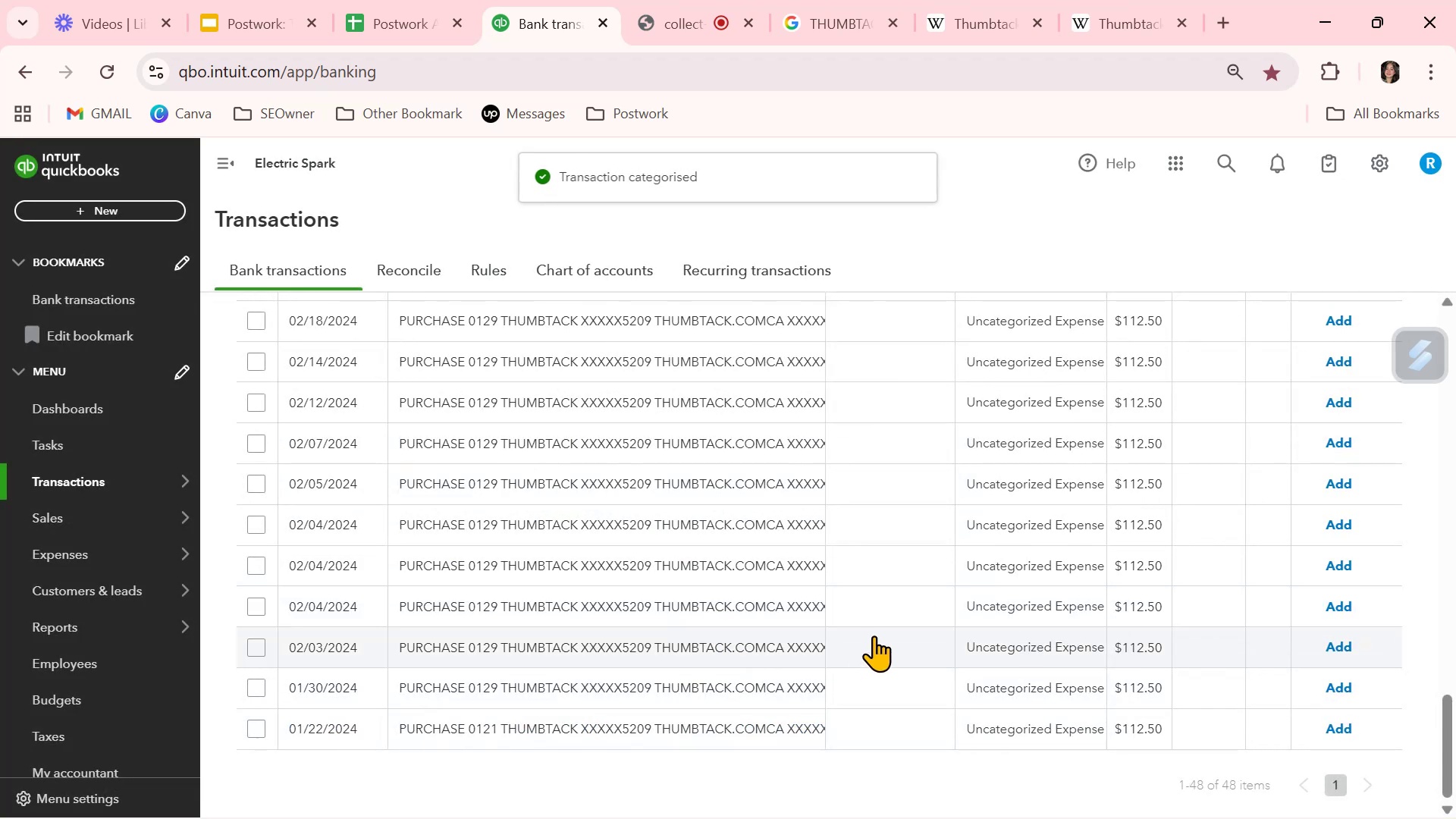 
left_click([871, 722])
 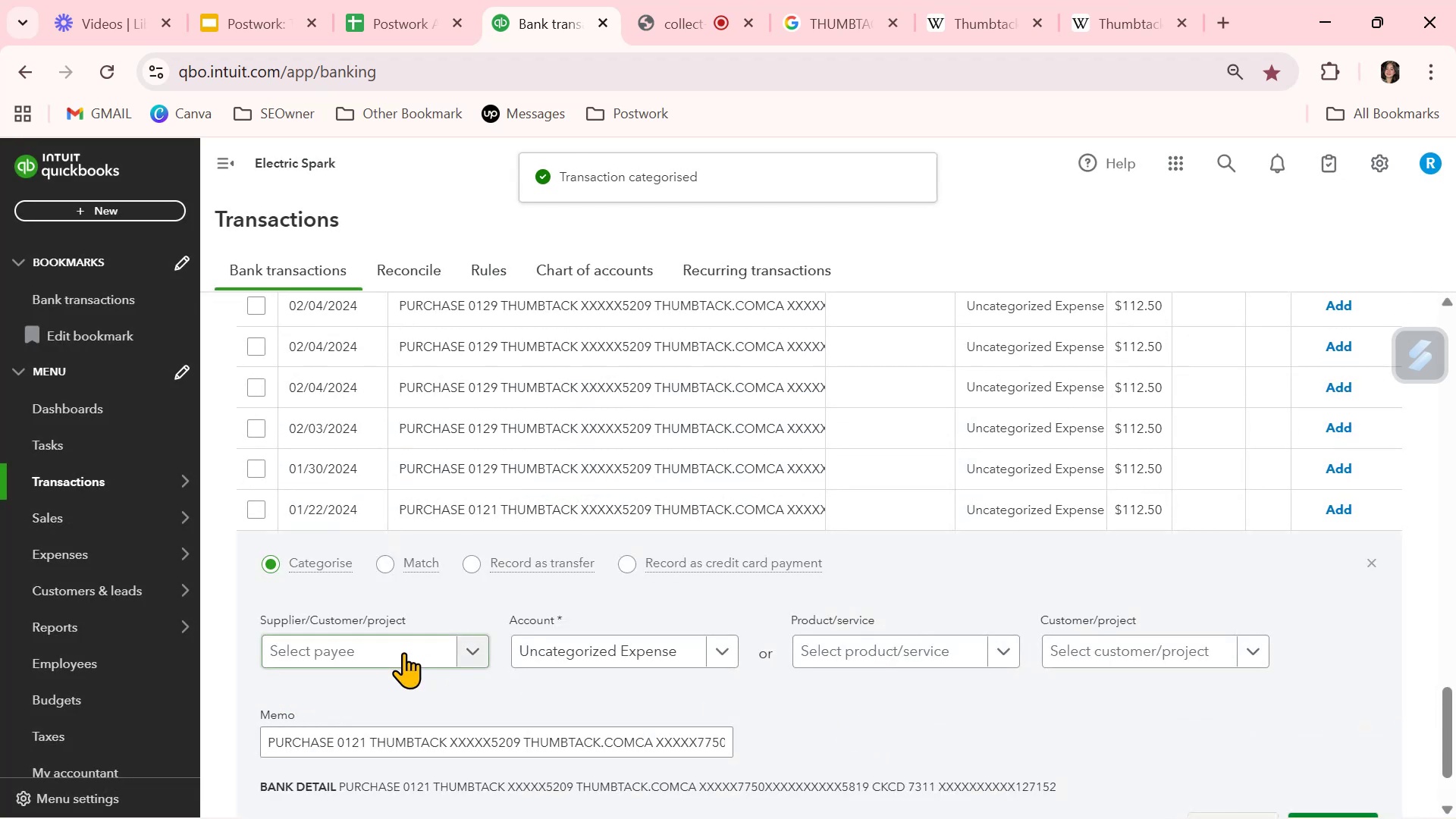 
left_click([403, 651])
 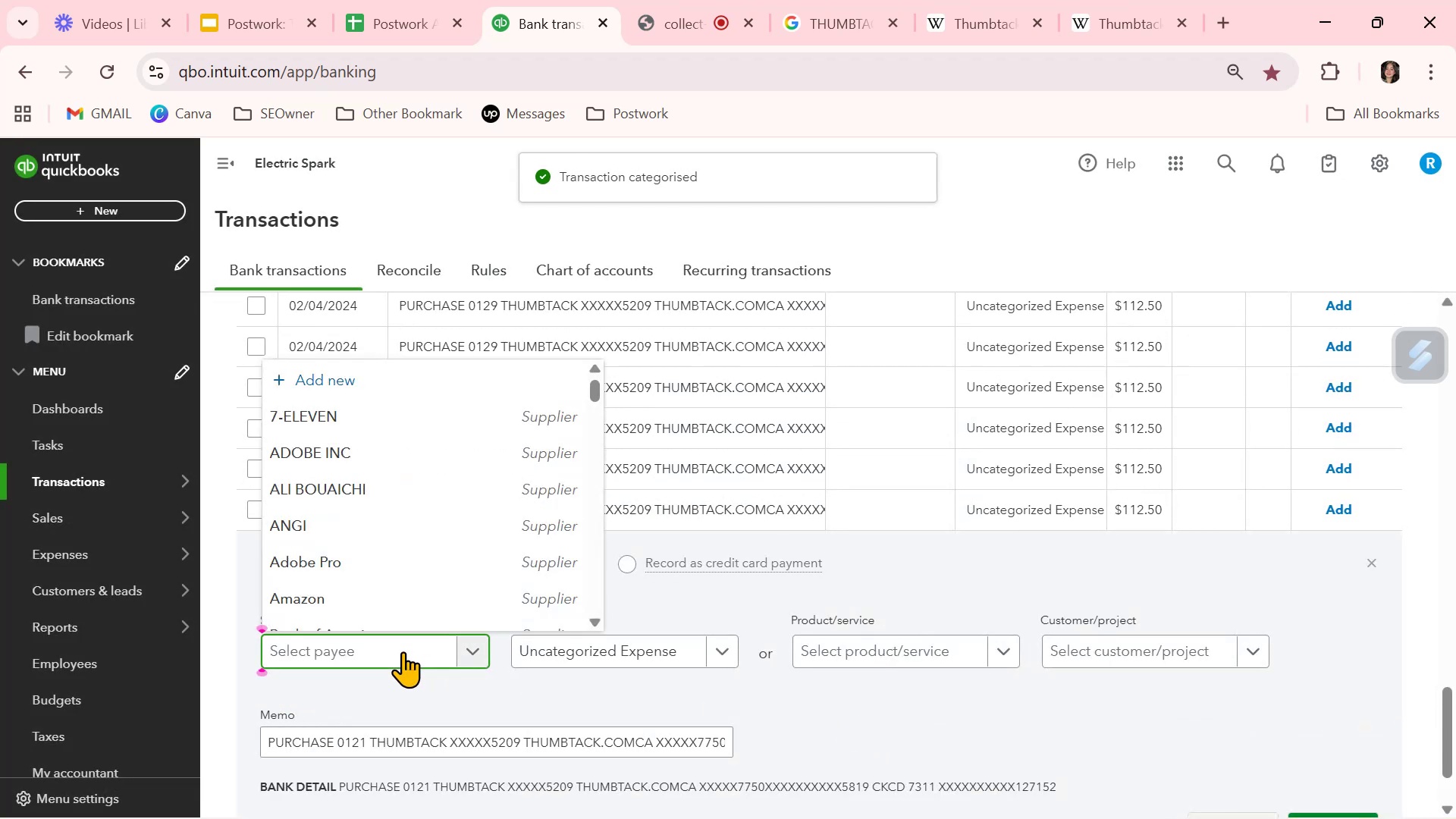 
type(THU)
 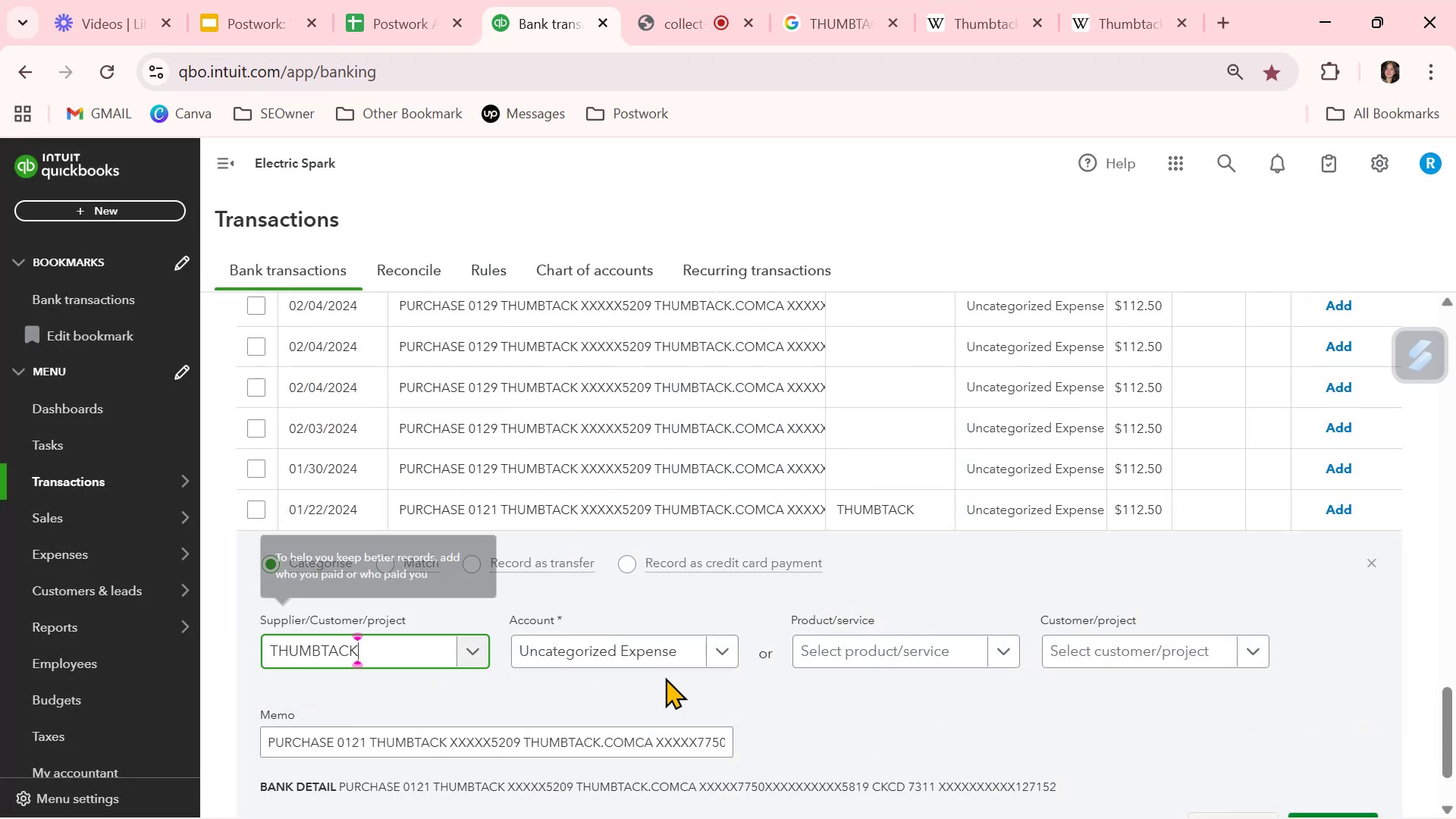 
left_click([661, 654])
 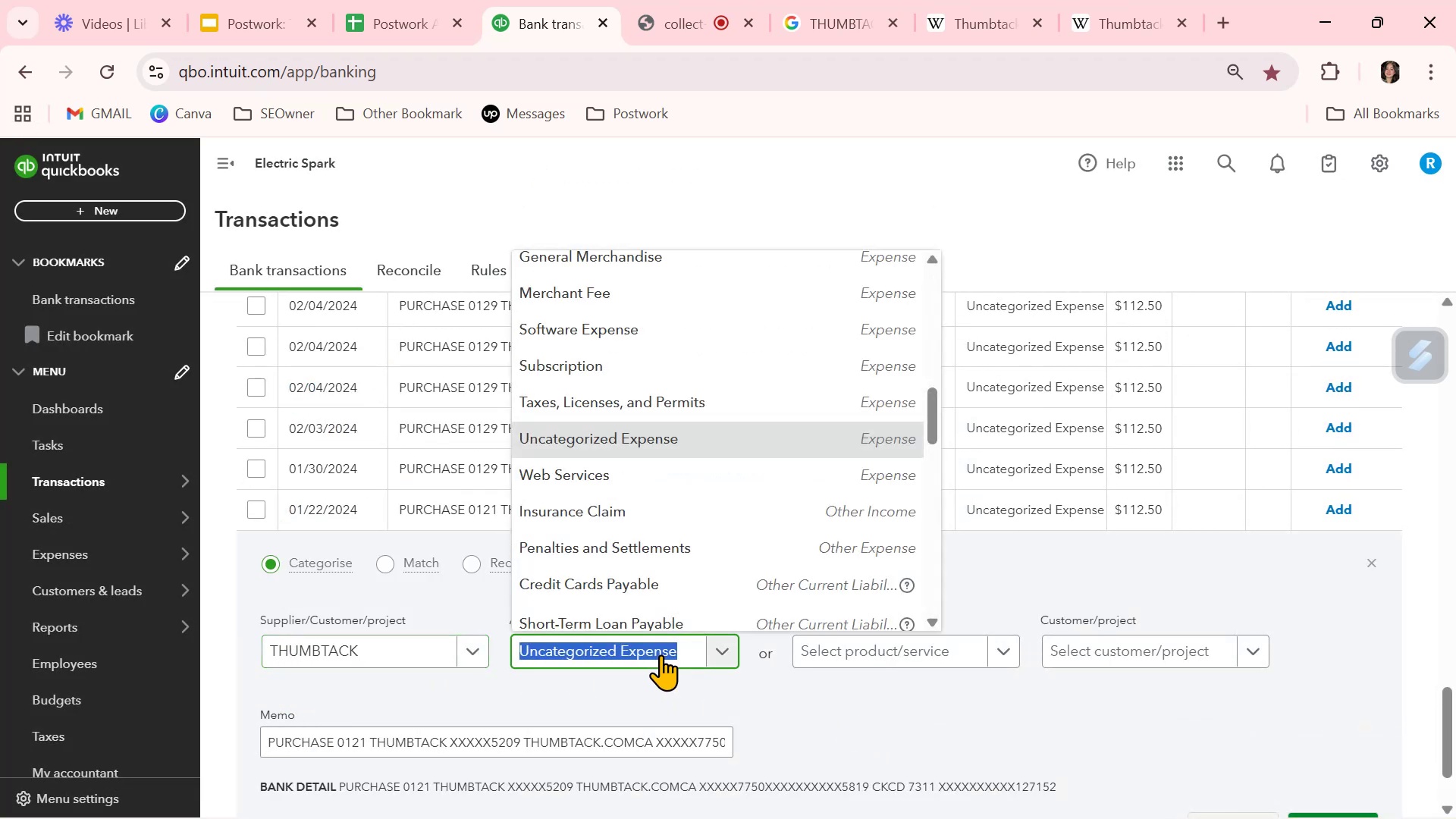 
type(WEB)
 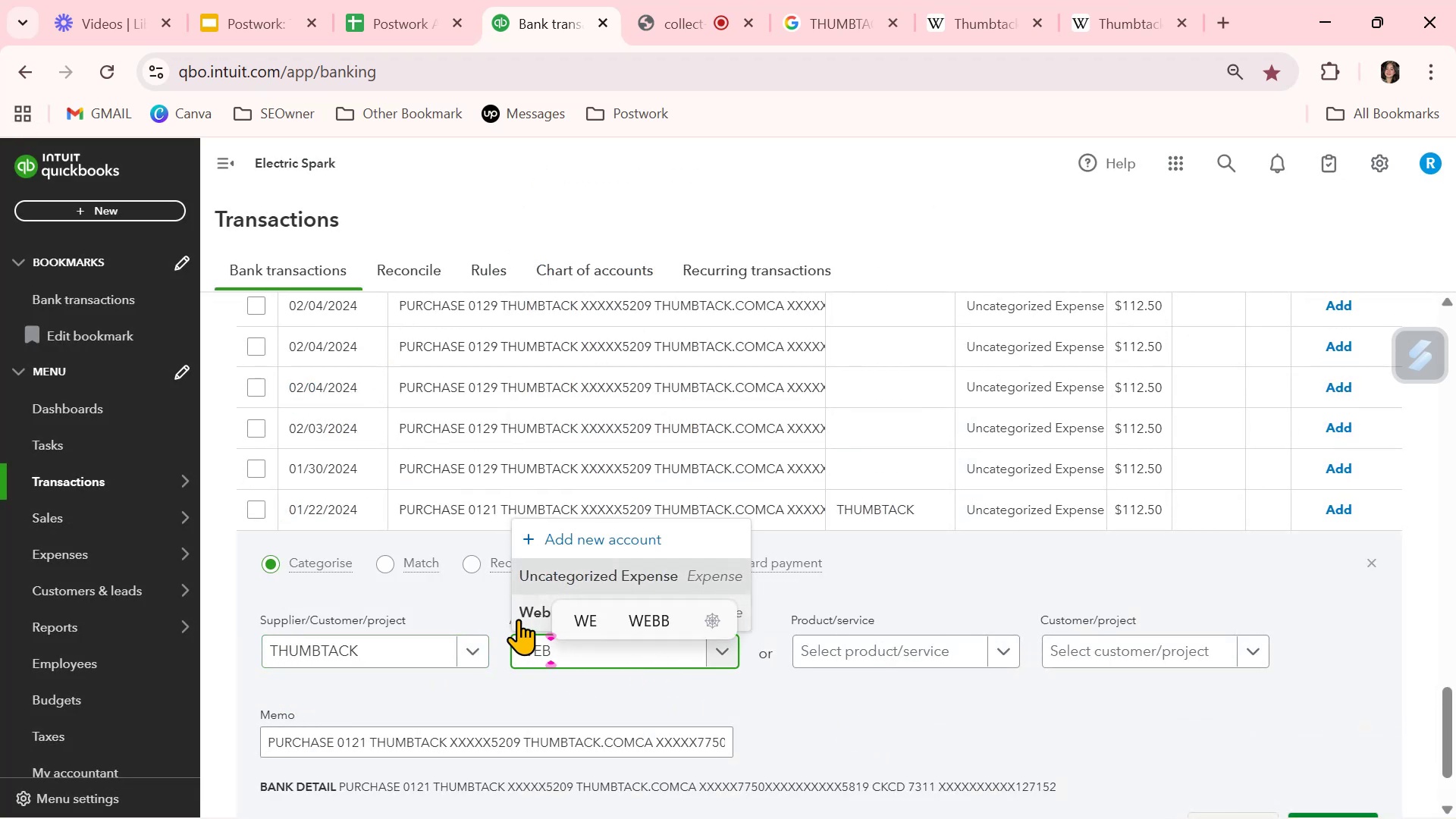 
left_click([523, 621])
 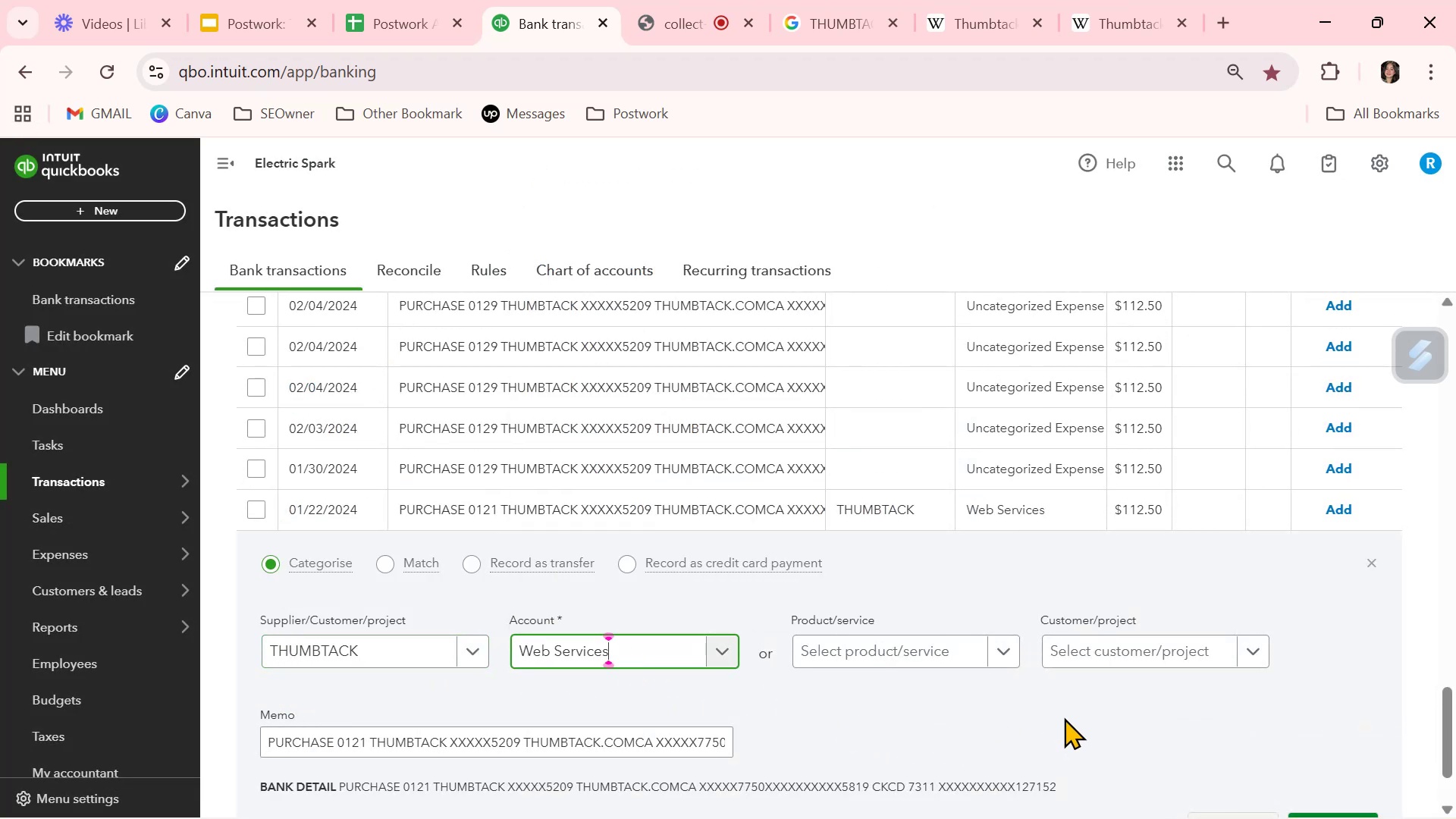 
scroll: coordinate [1065, 717], scroll_direction: down, amount: 1.0
 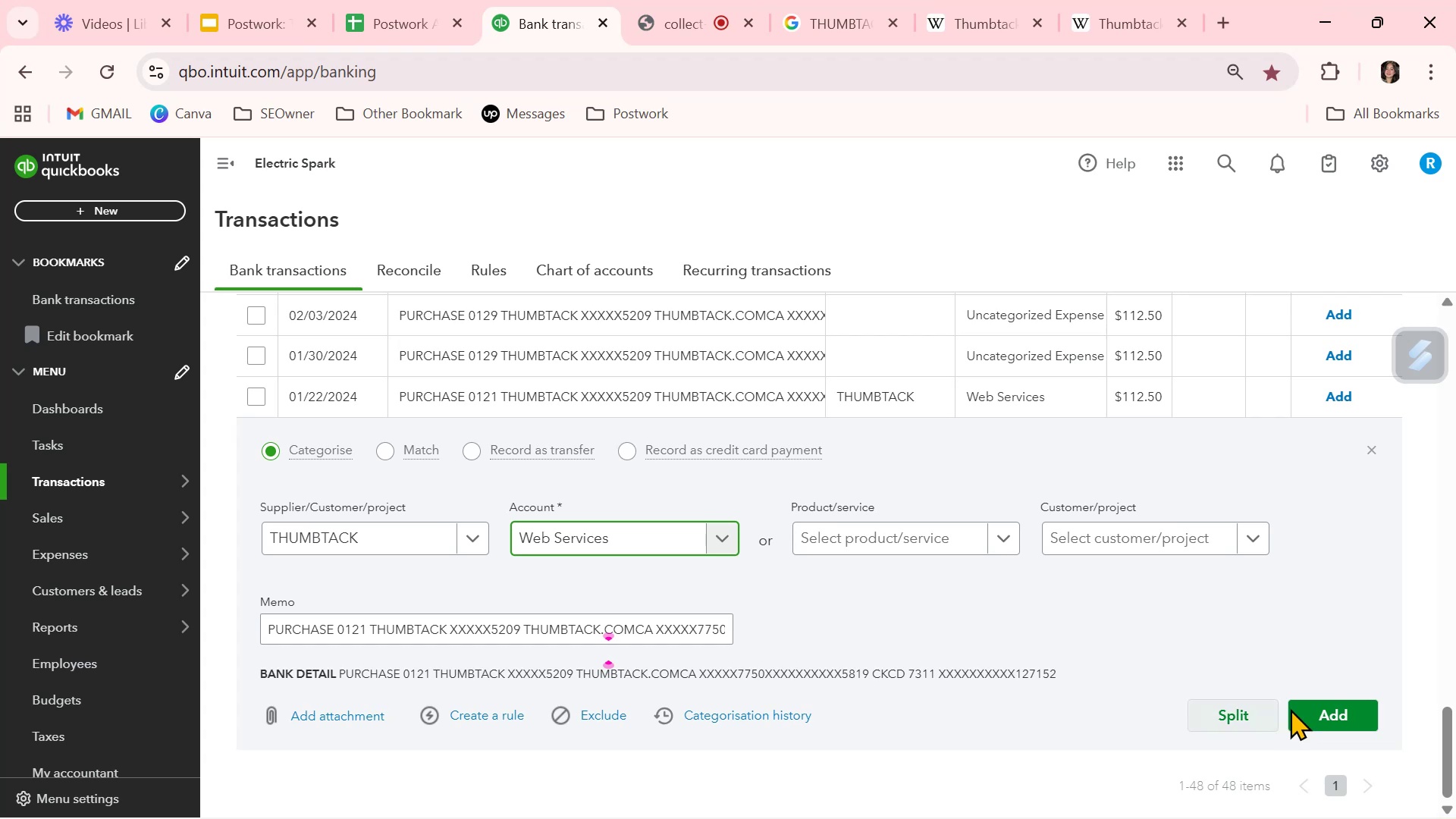 
left_click([1323, 711])
 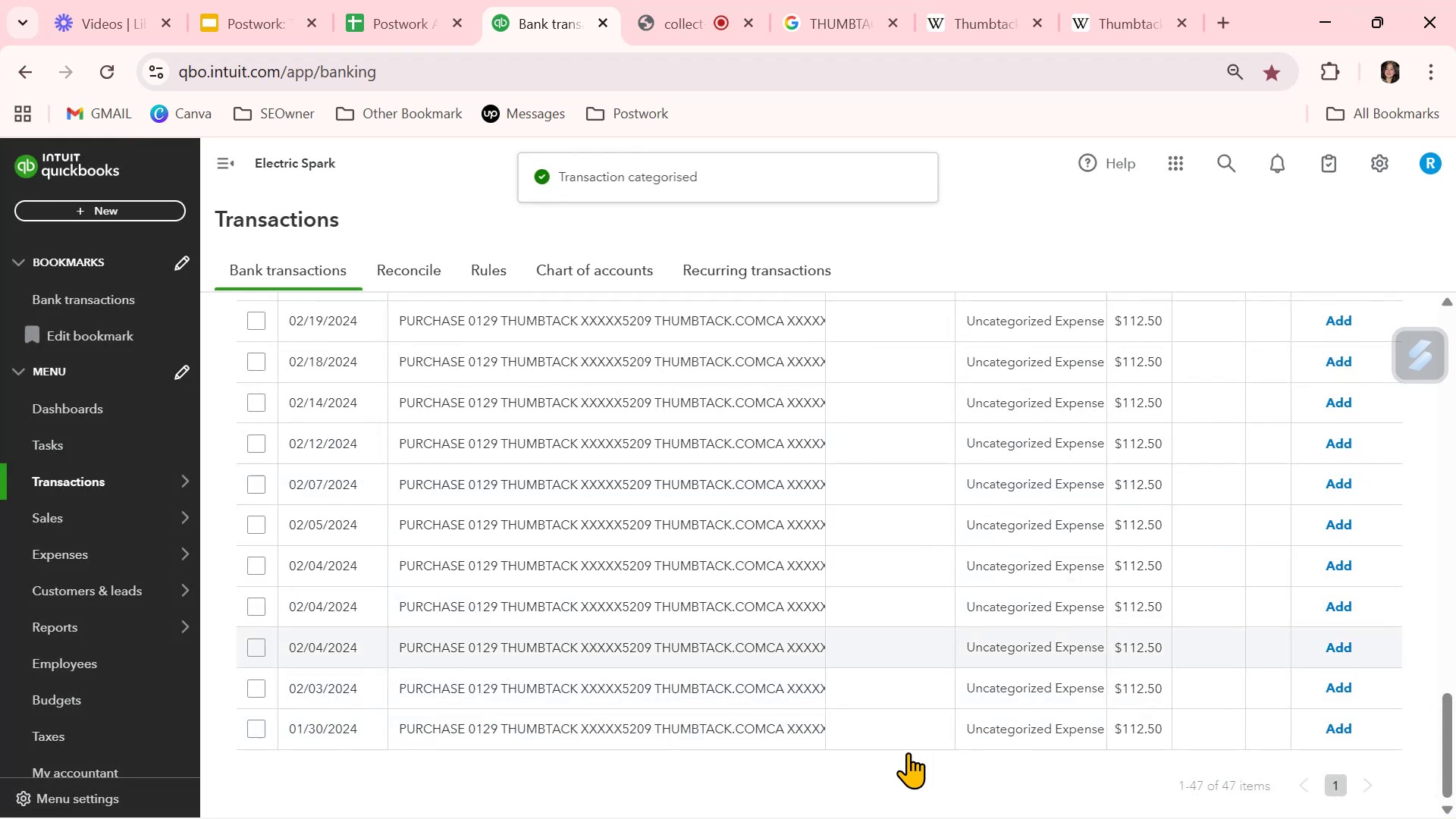 
left_click([909, 733])
 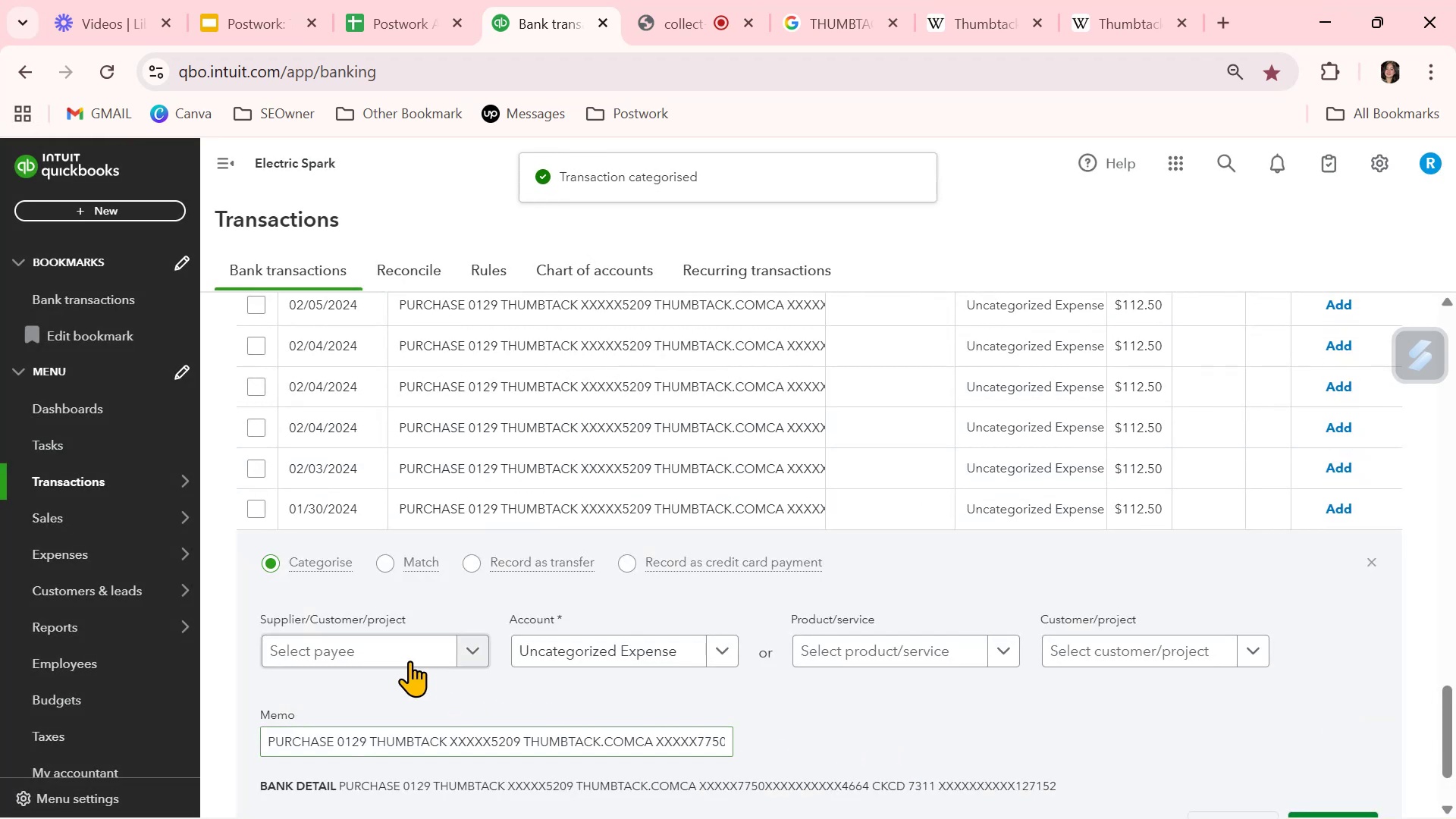 
left_click([386, 650])
 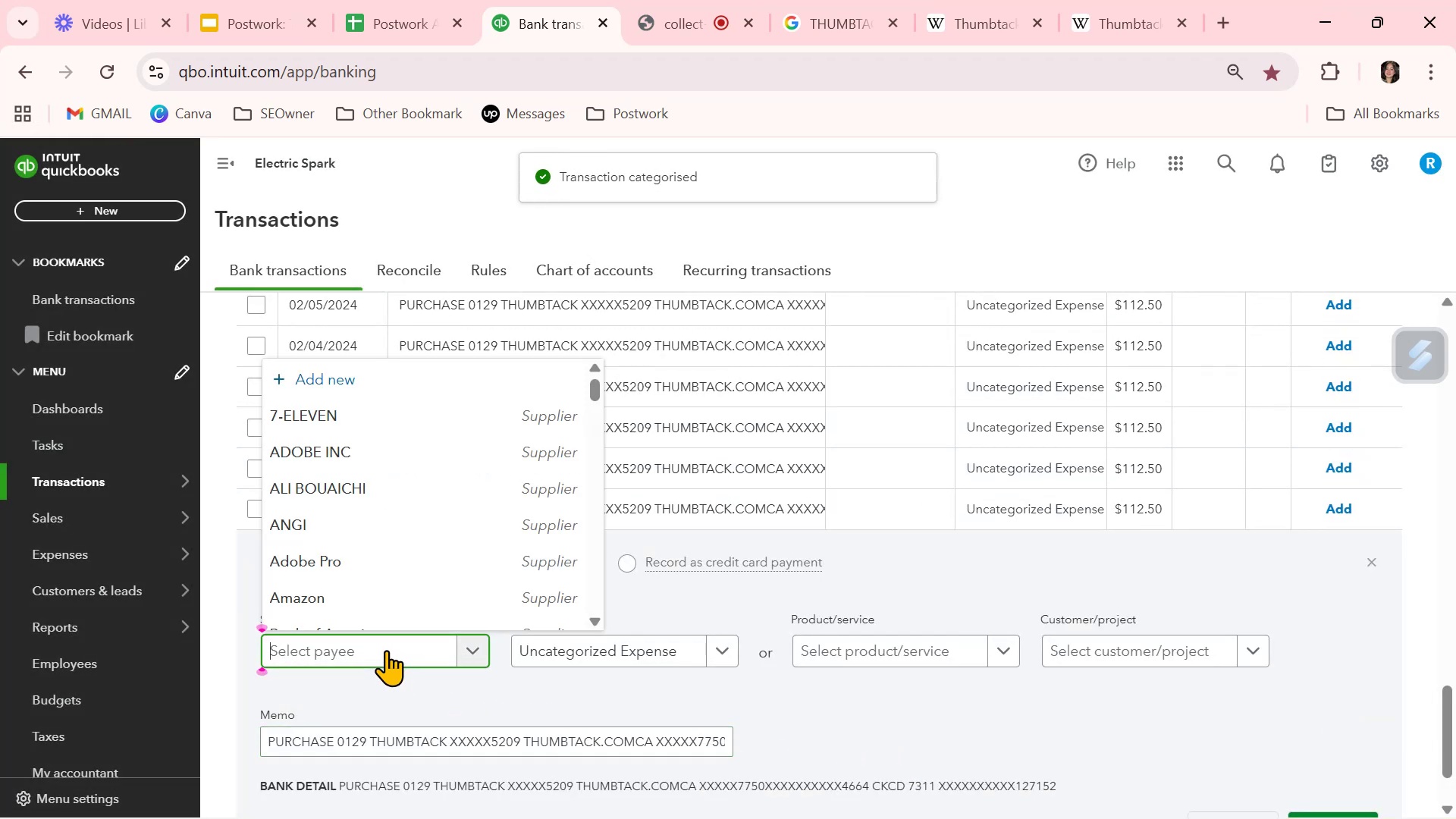 
type(TH)
 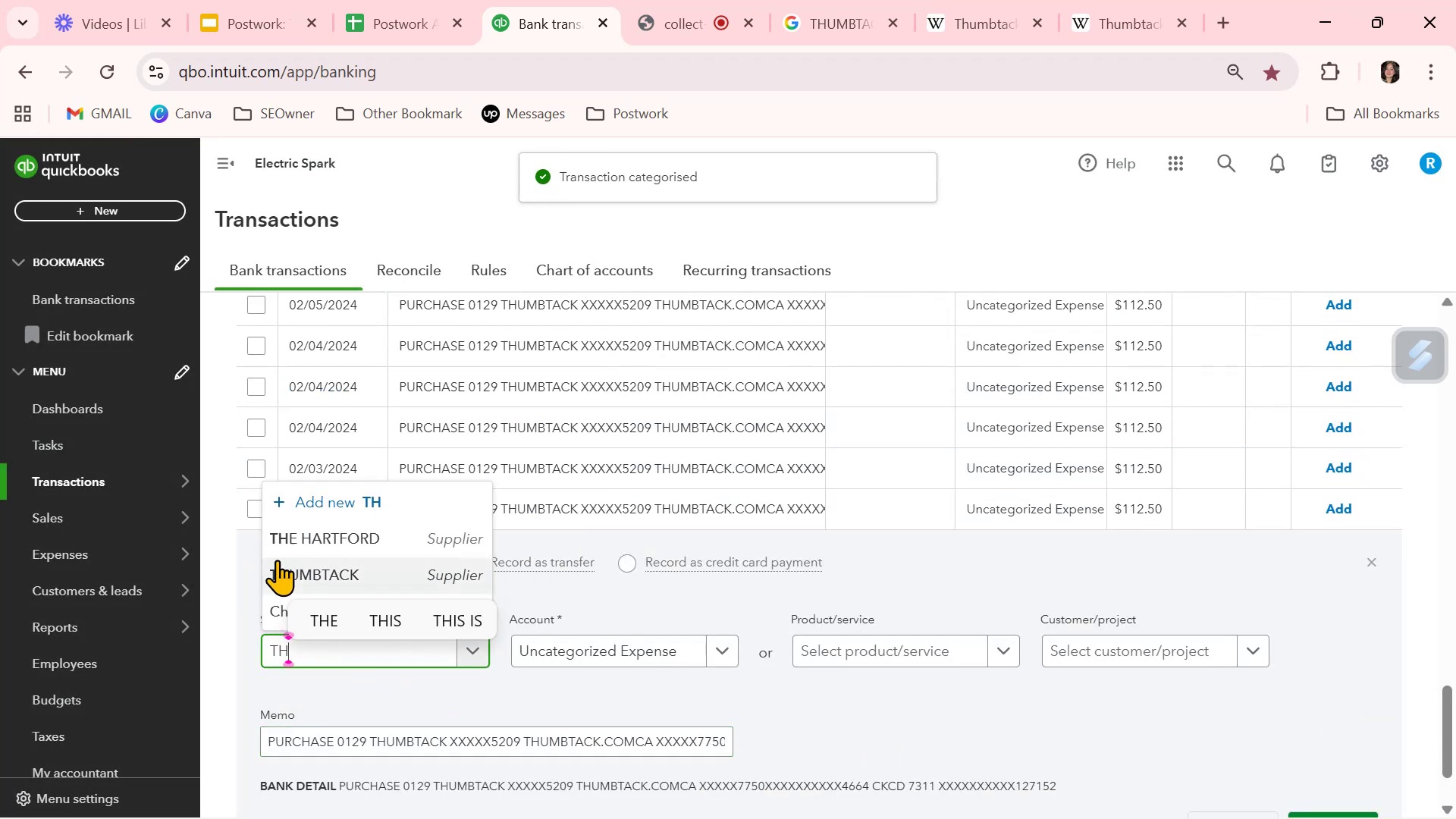 
left_click([277, 569])
 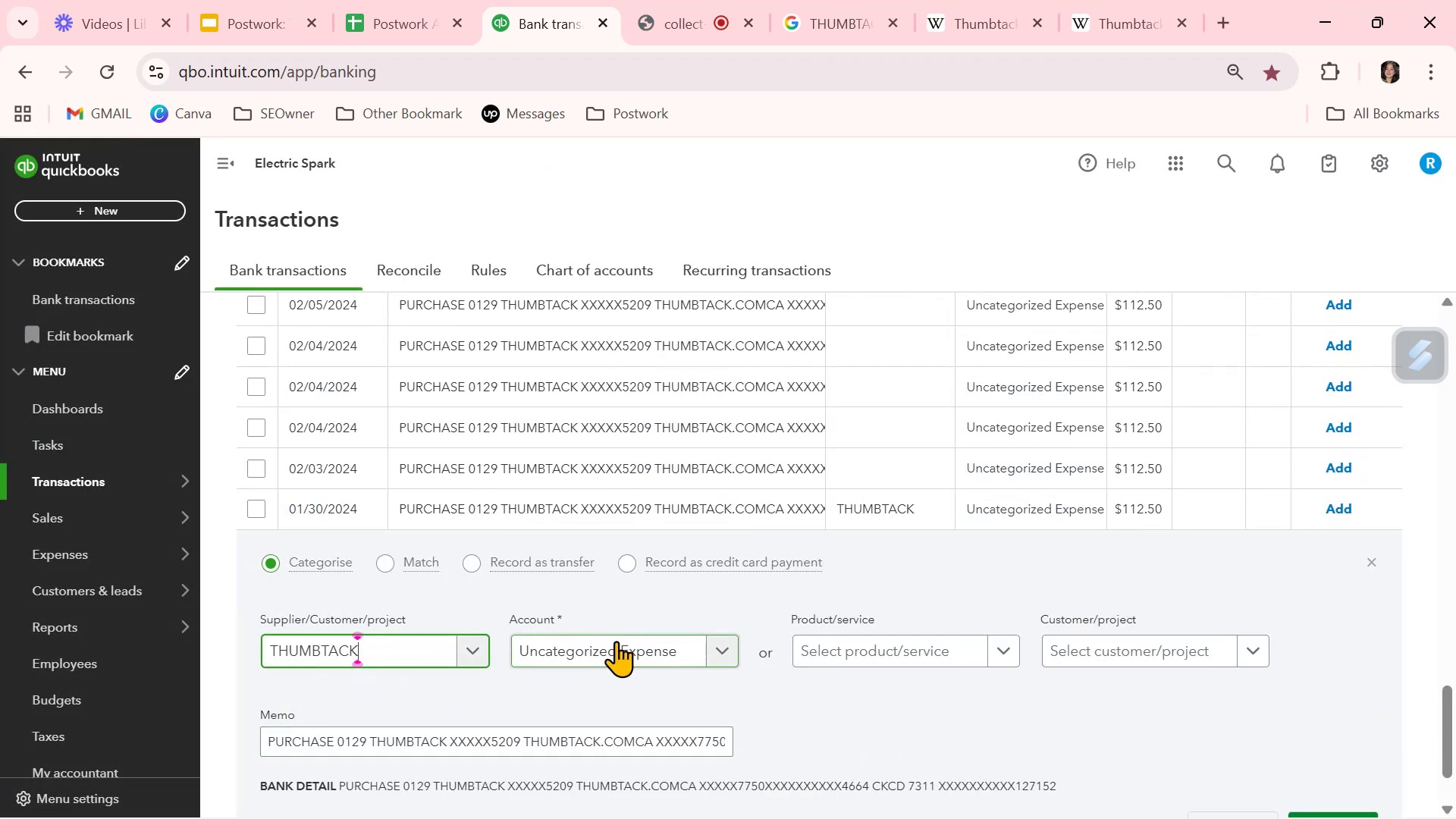 
left_click([613, 646])
 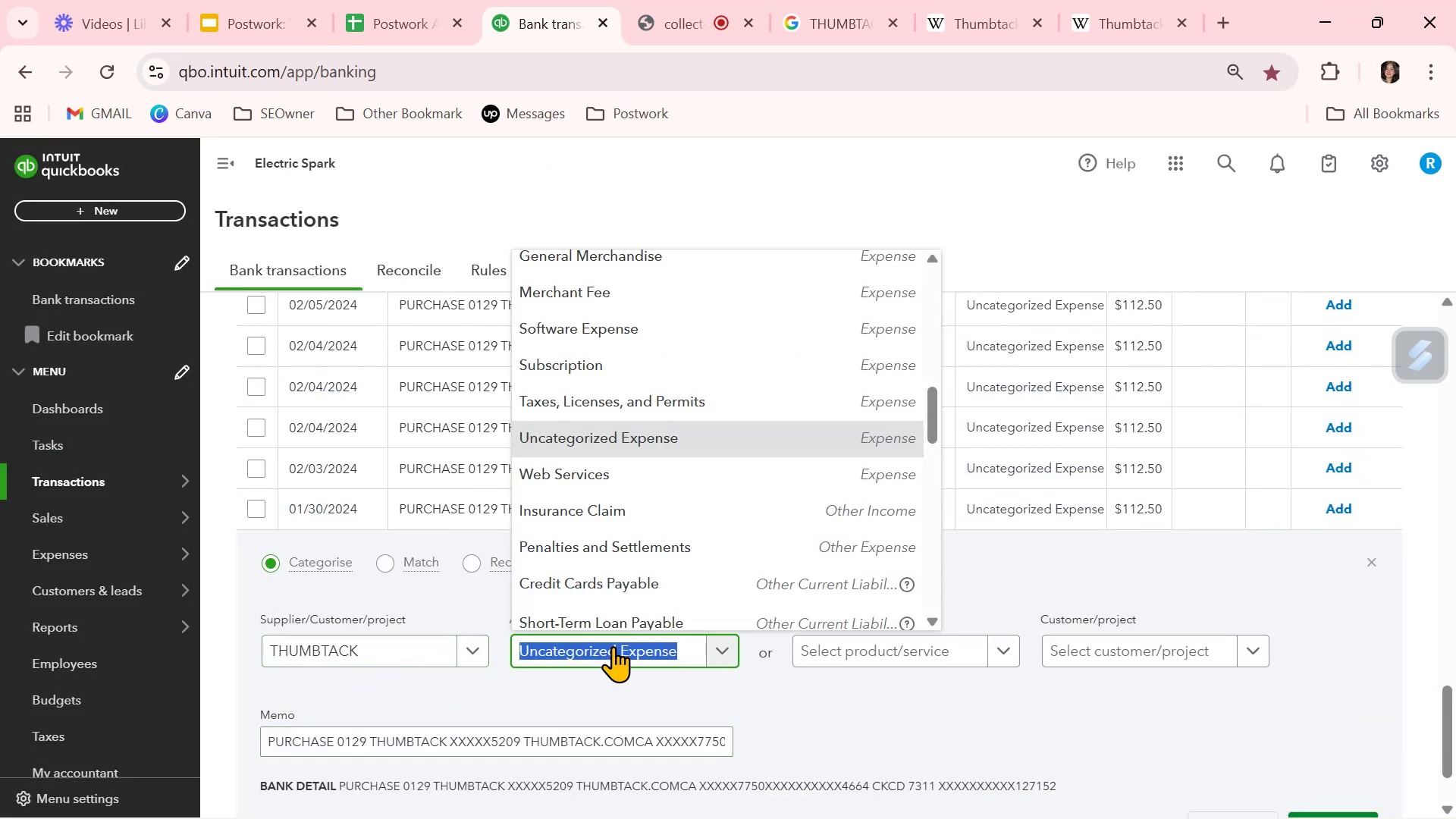 
type(WEB)
 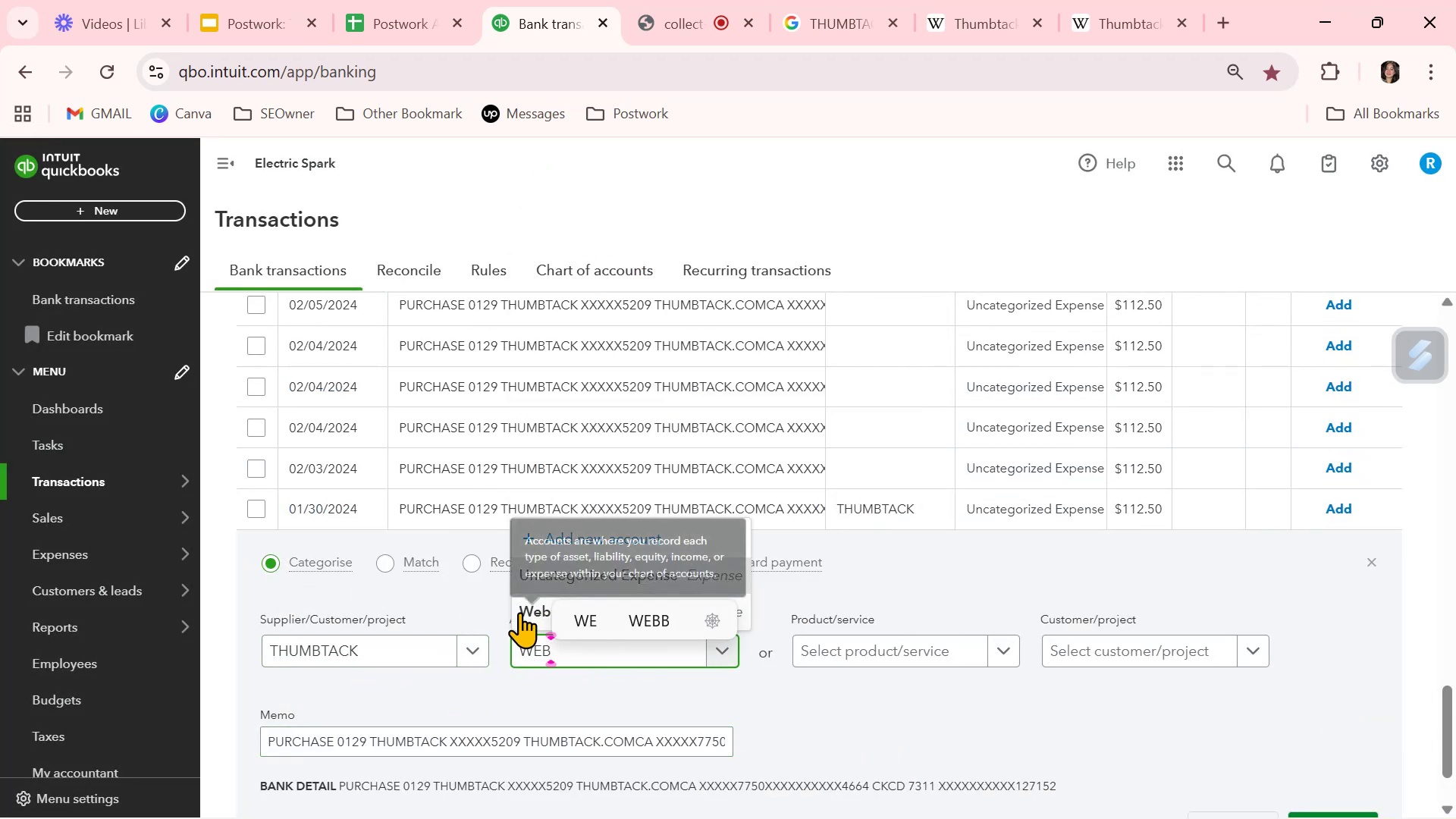 
left_click([520, 611])
 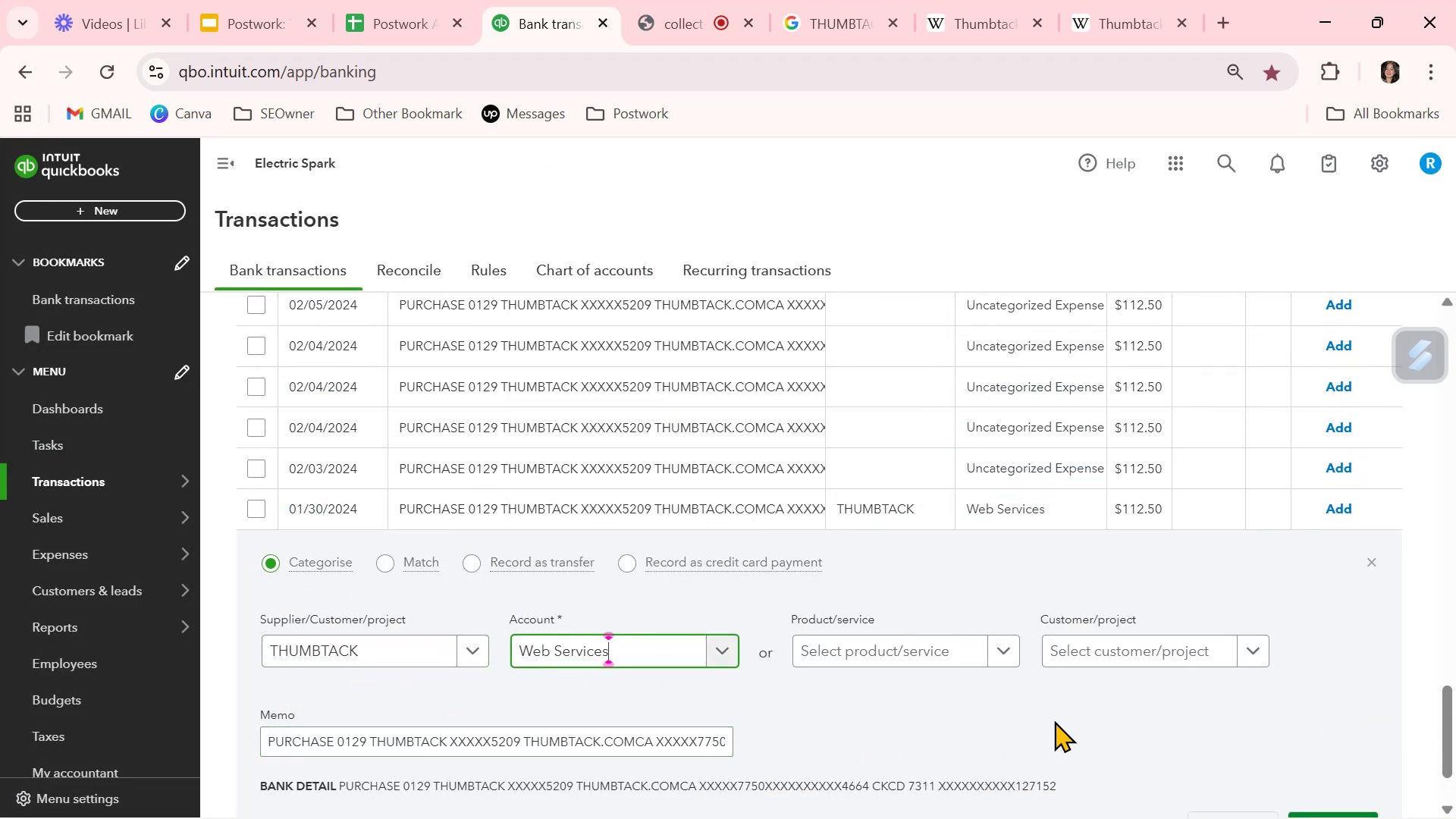 
scroll: coordinate [1139, 678], scroll_direction: down, amount: 1.0
 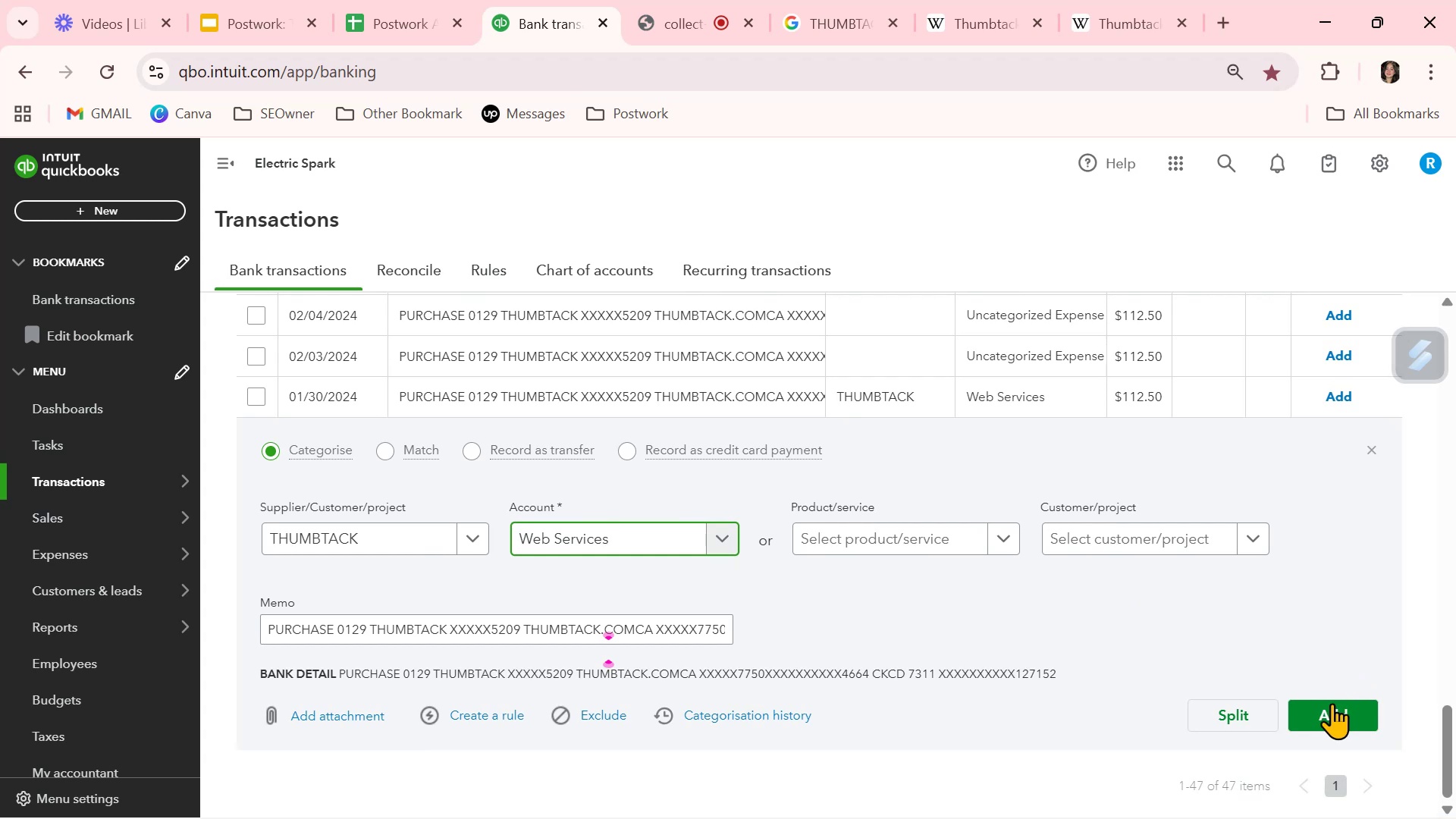 
left_click([1330, 711])
 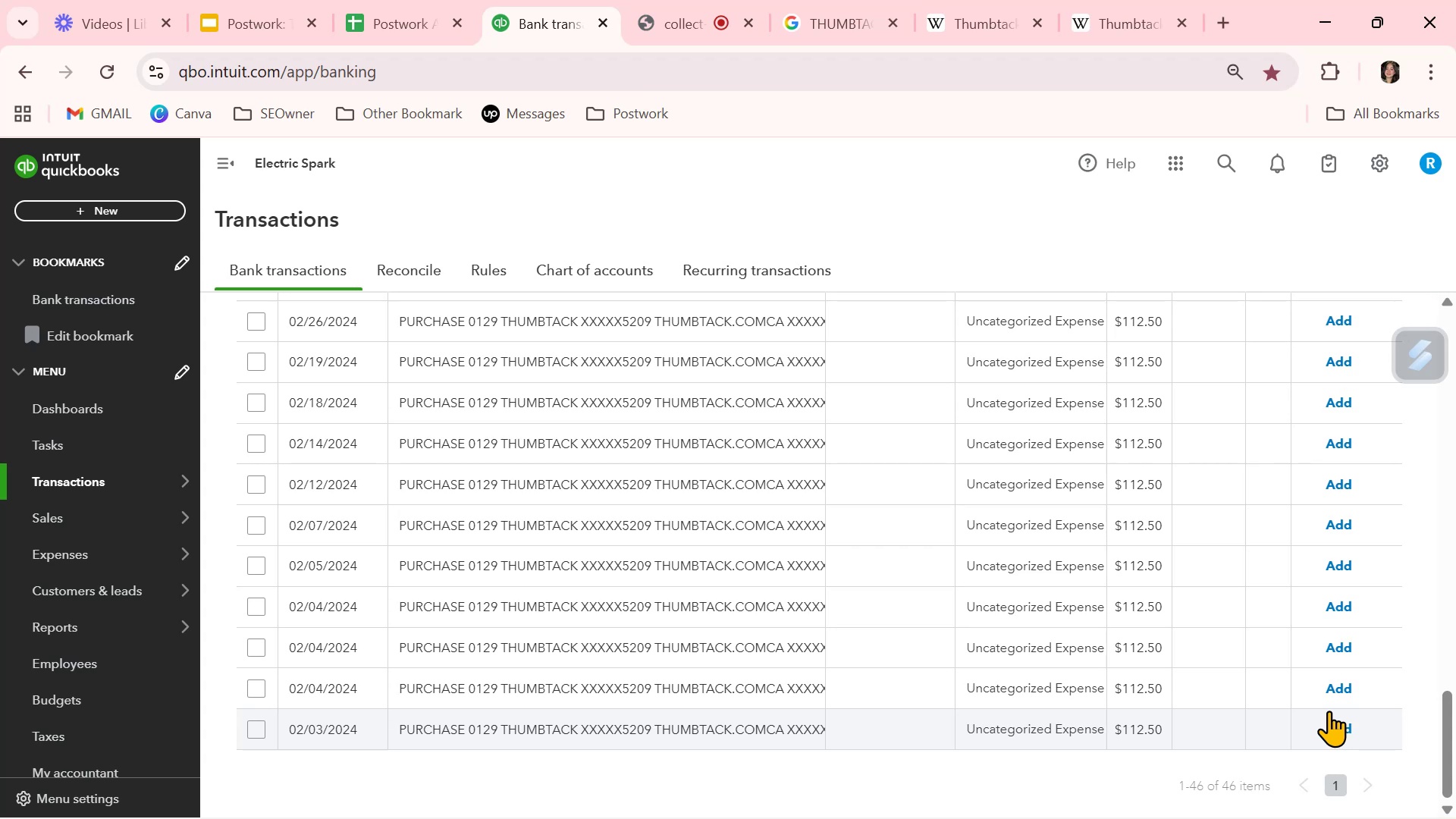 
wait(30.54)
 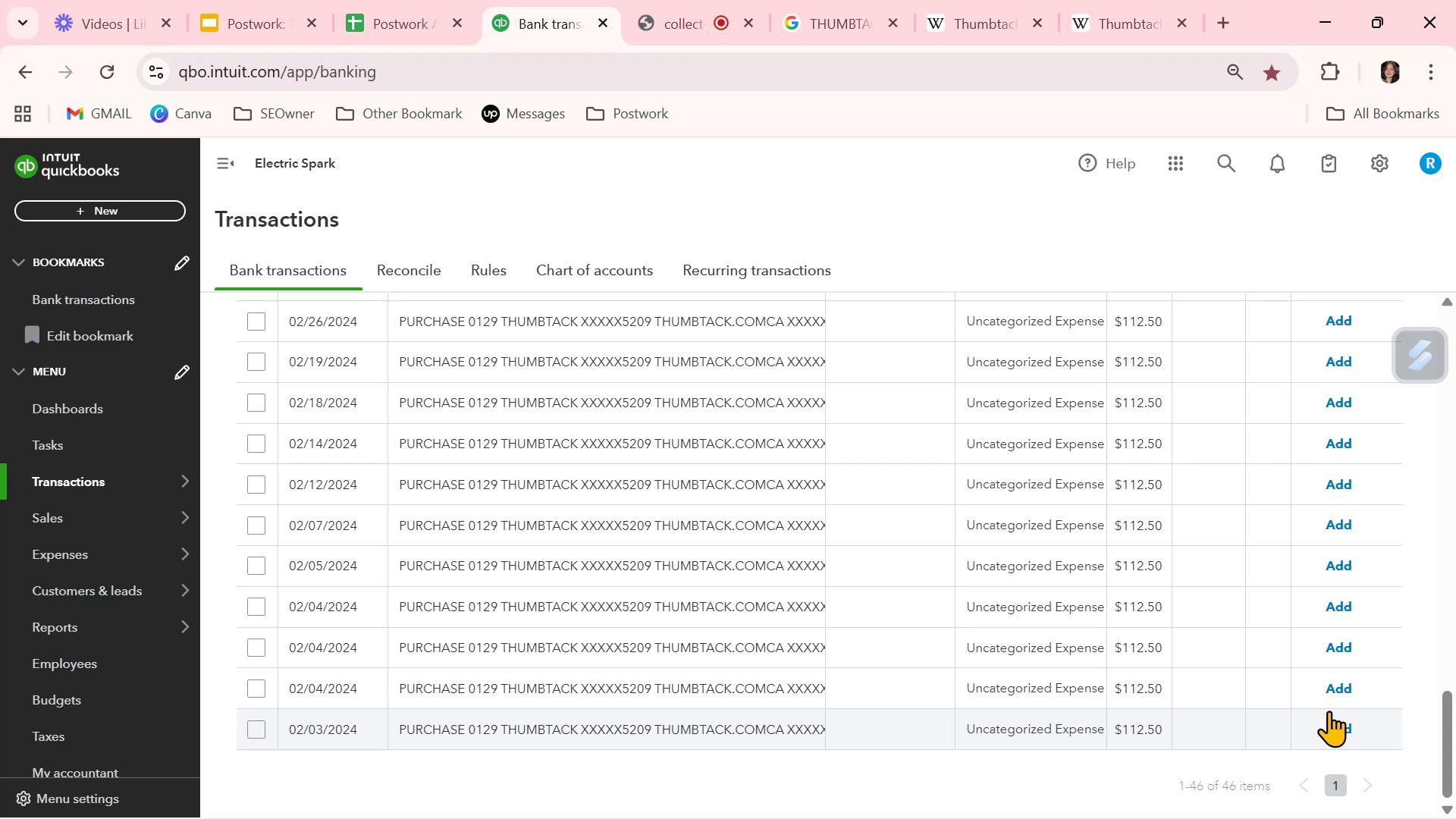 
left_click([915, 712])
 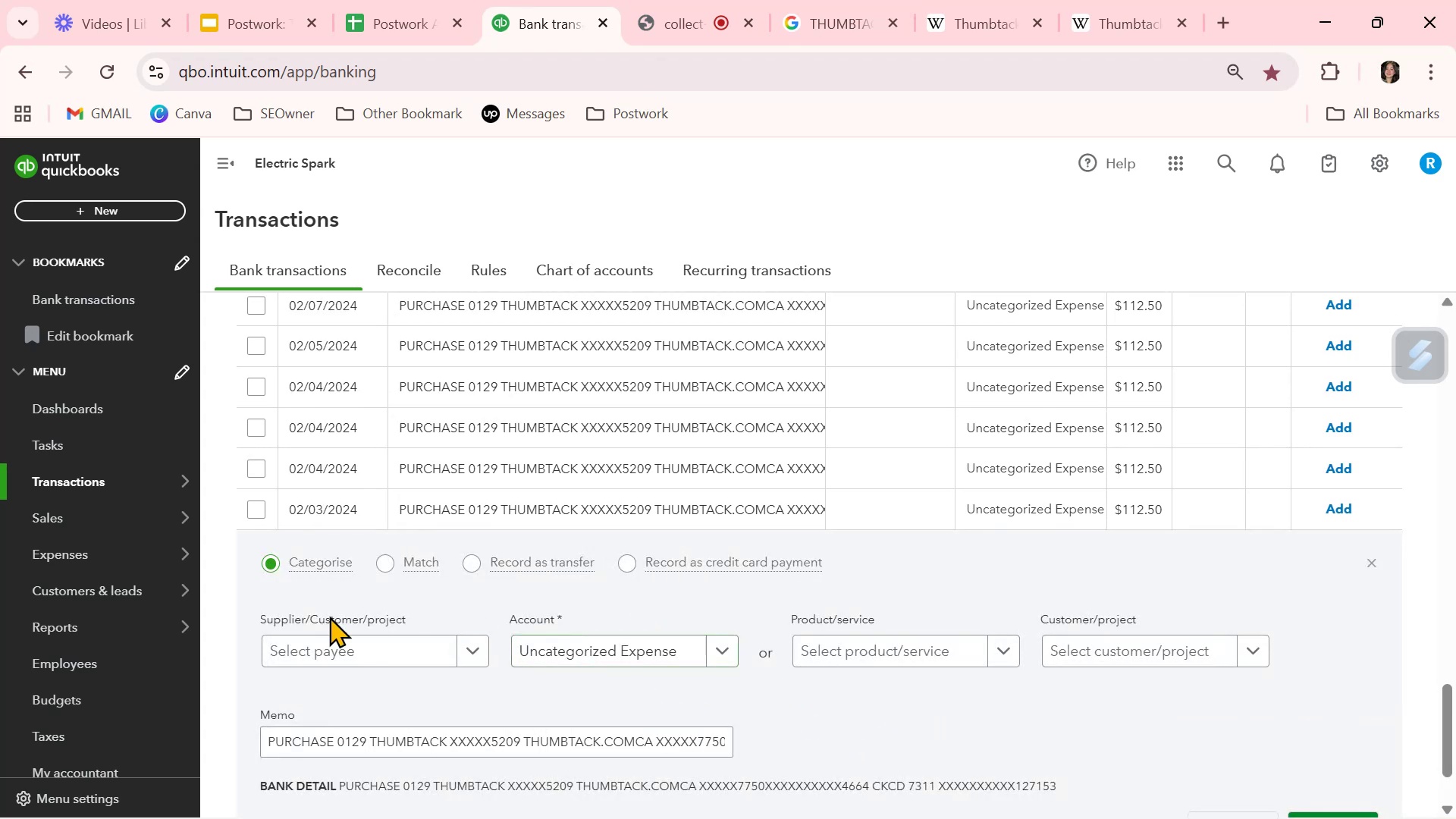 
left_click([325, 657])
 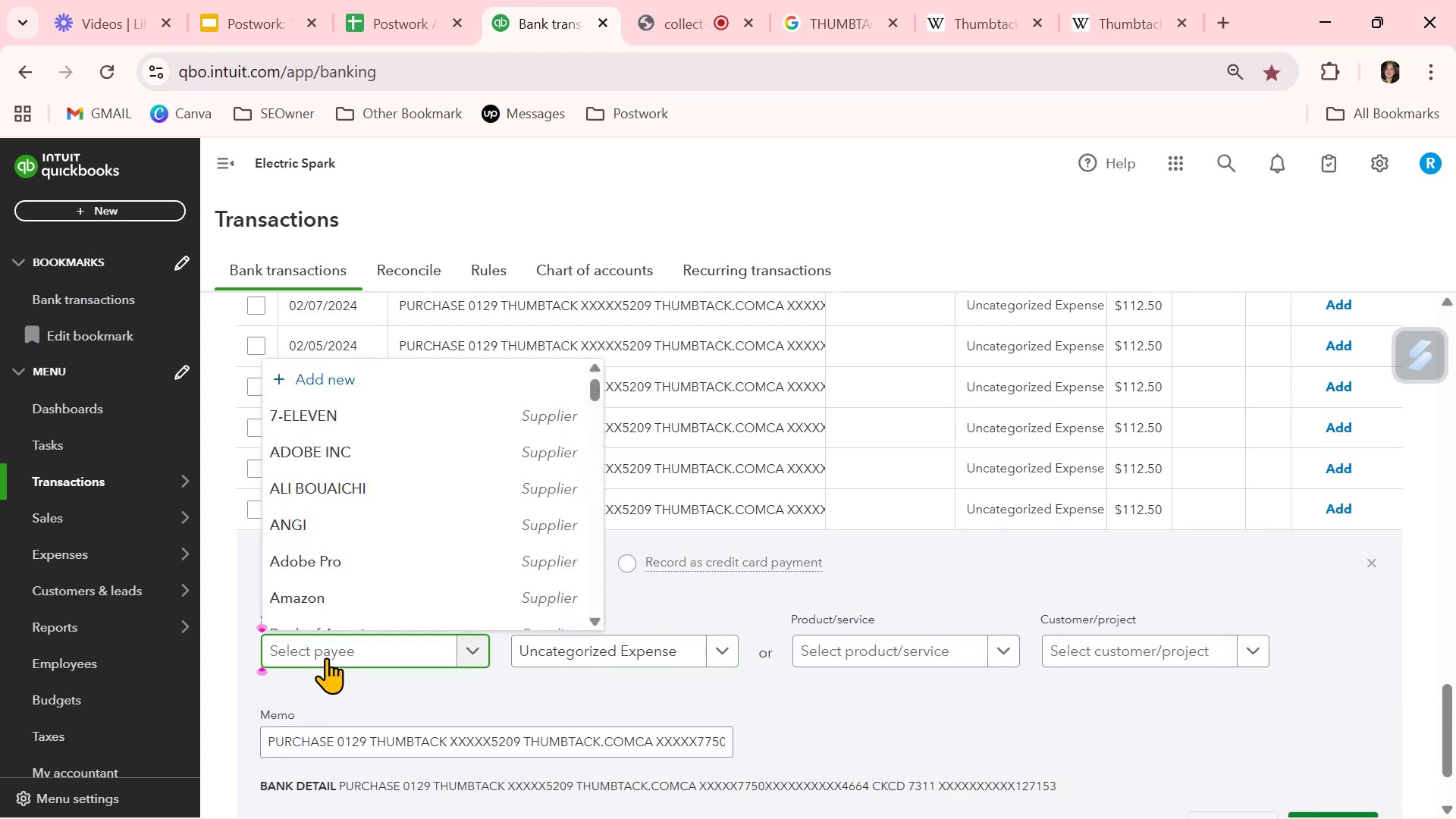 
type(THU)
 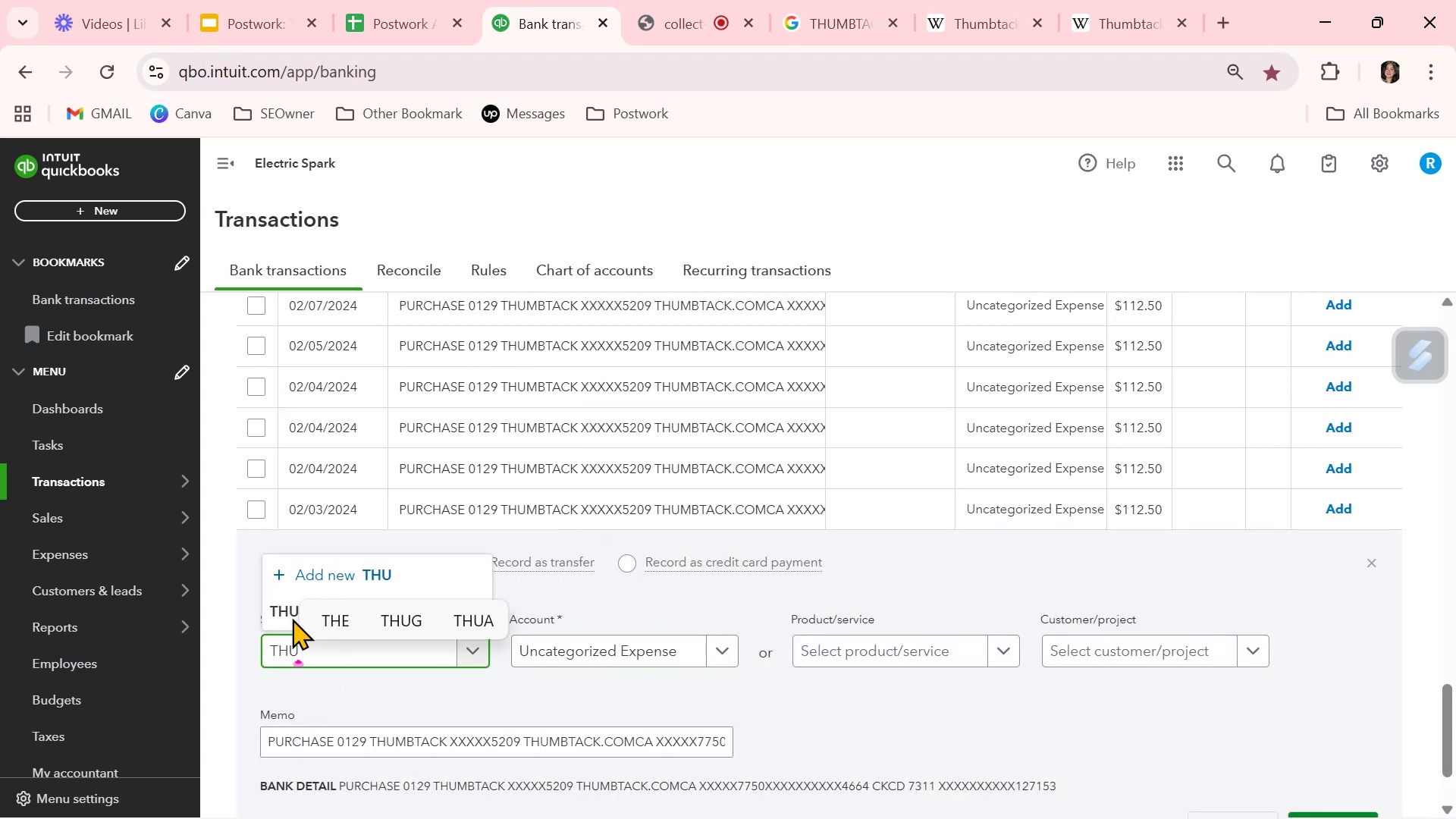 
left_click([273, 606])
 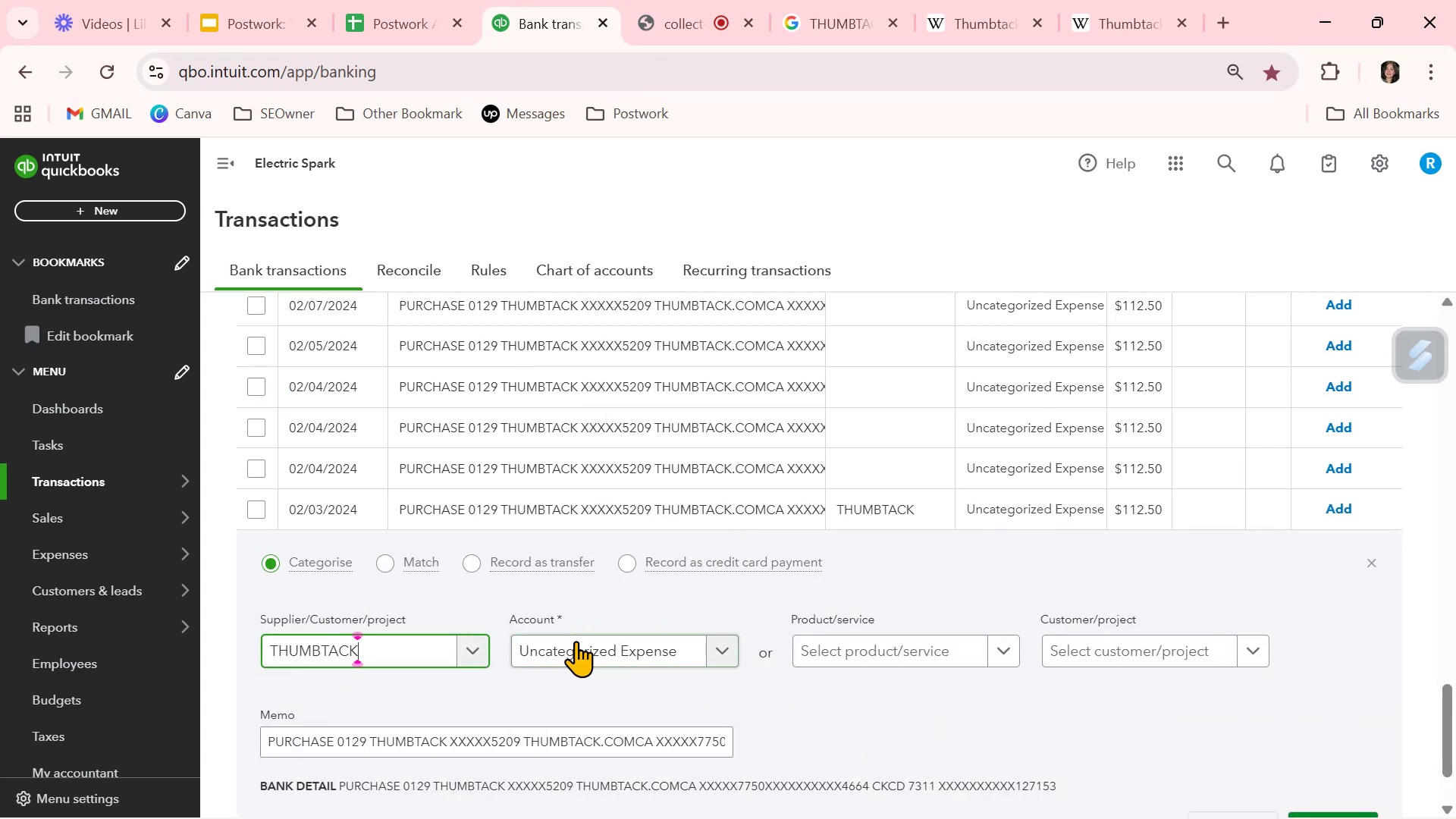 
left_click([580, 642])
 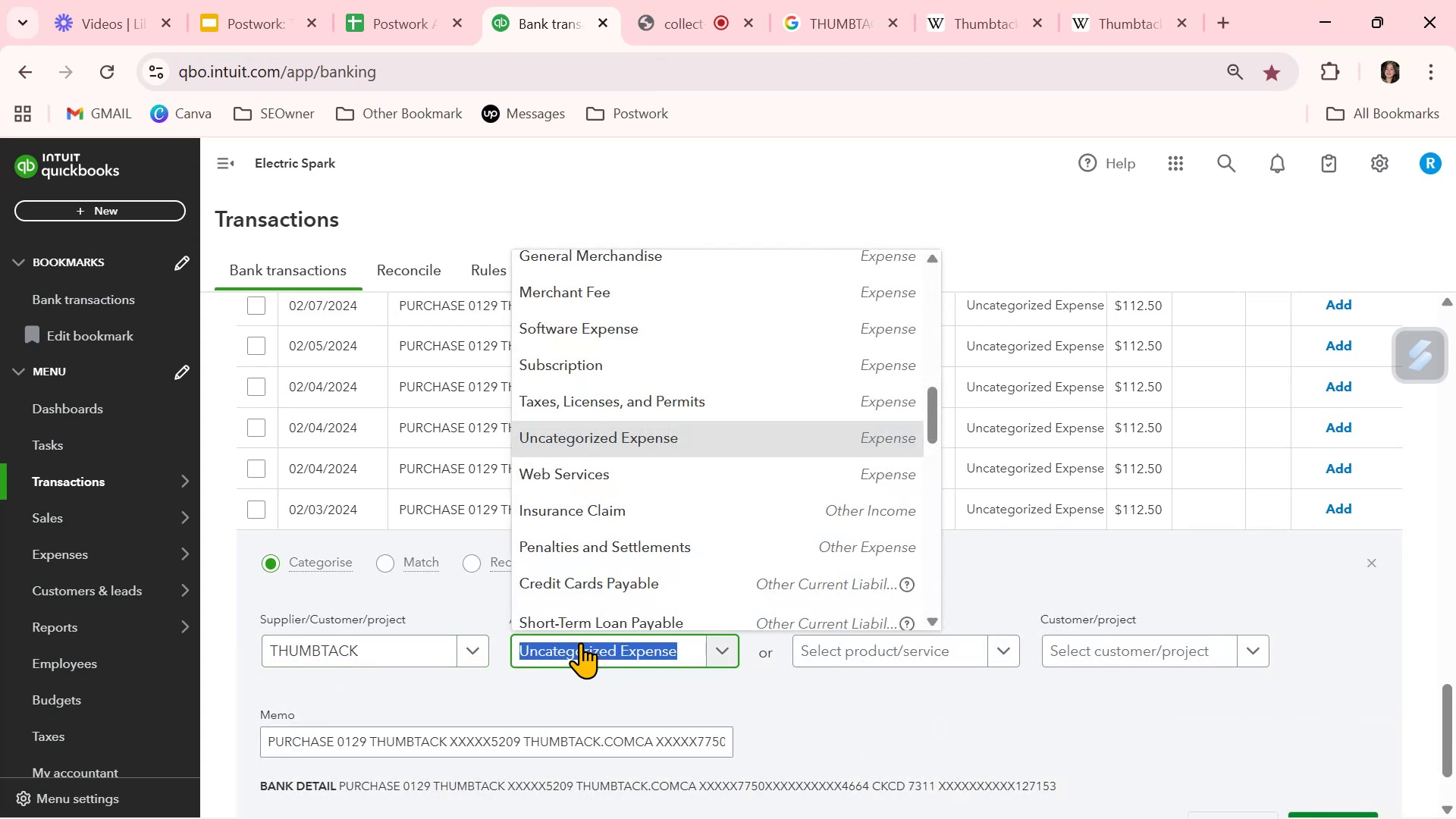 
type(WRE)
key(Backspace)
 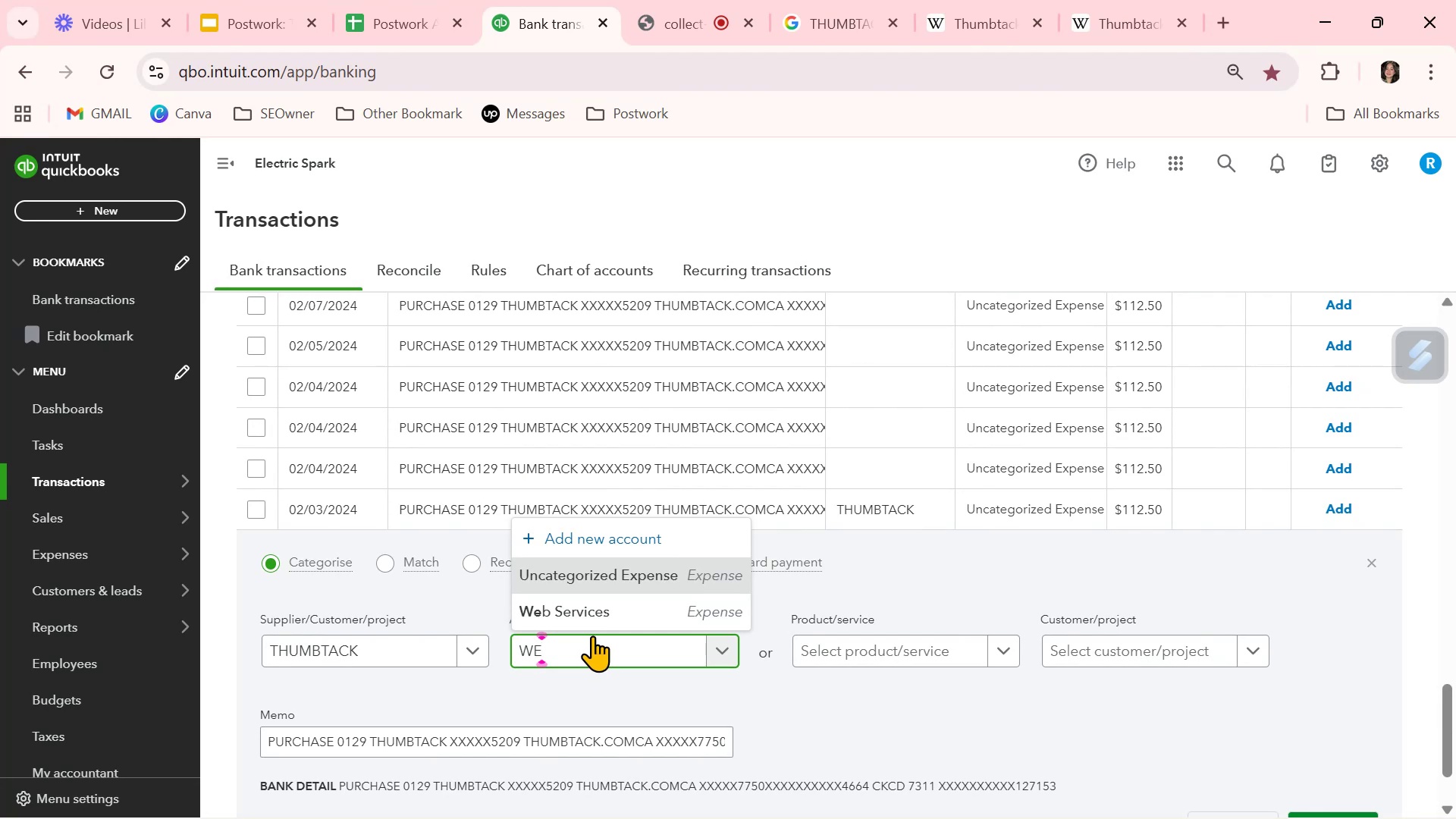 
left_click([613, 606])
 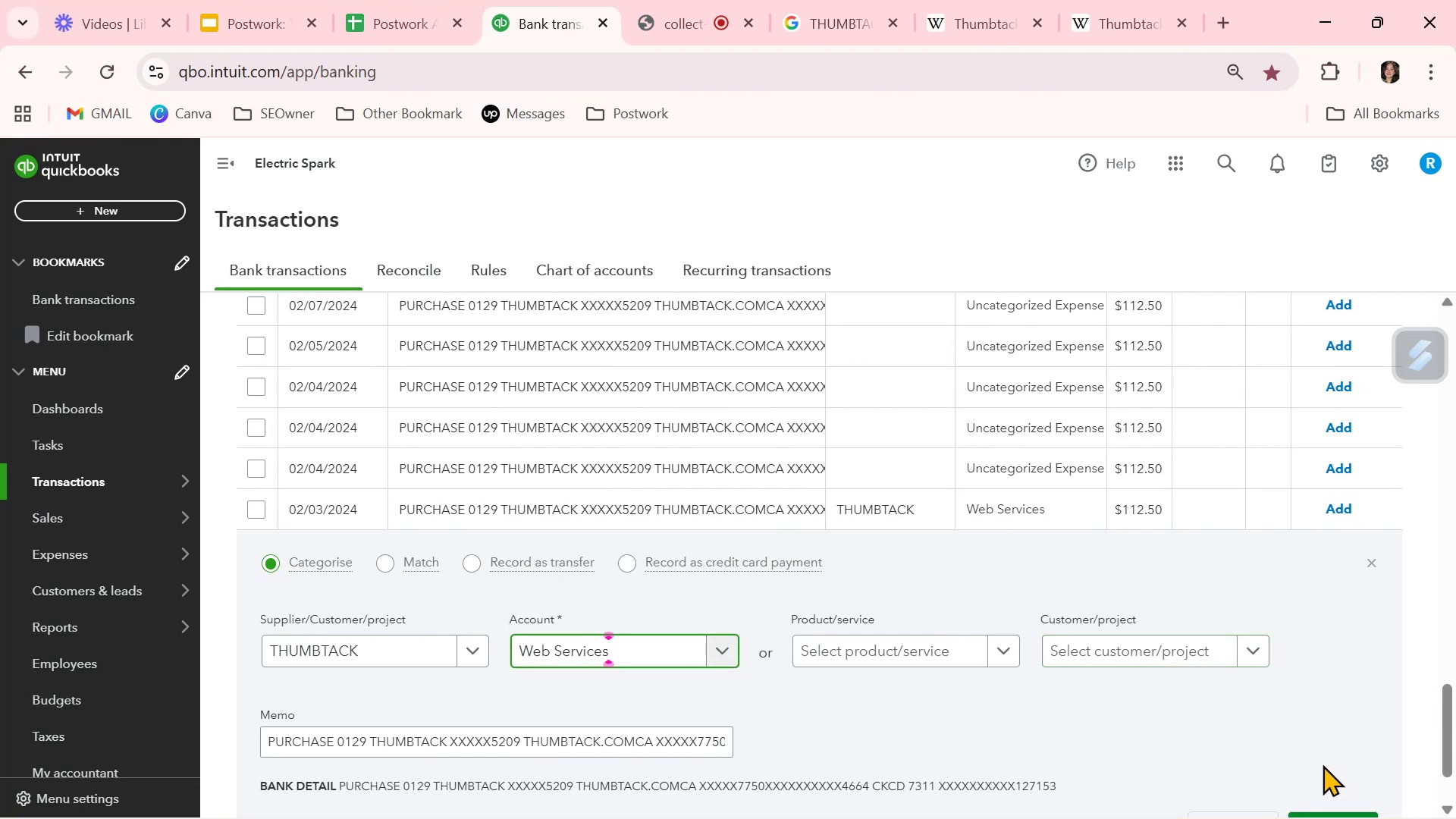 
scroll: coordinate [1326, 758], scroll_direction: down, amount: 1.0
 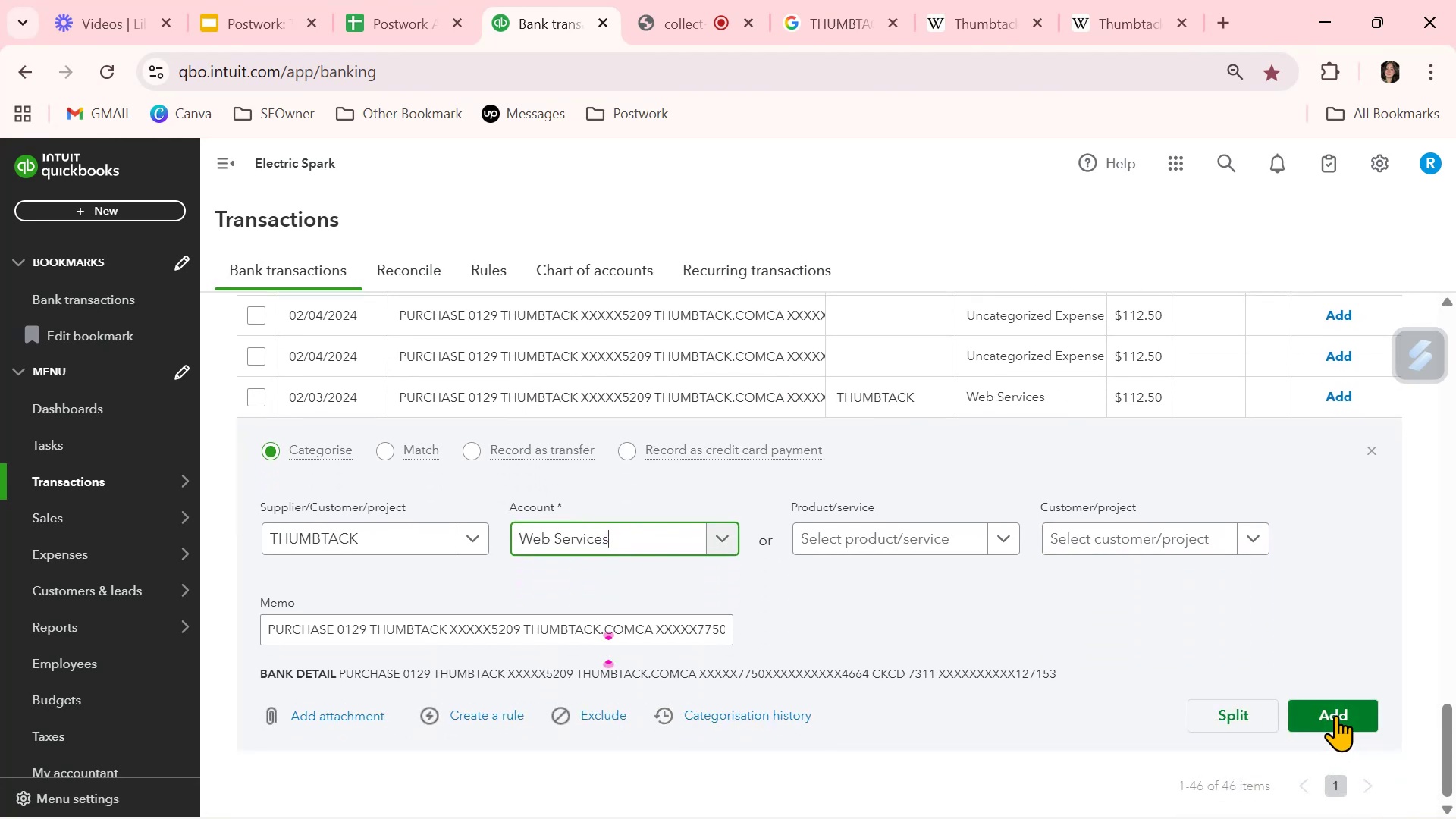 
left_click([1338, 710])
 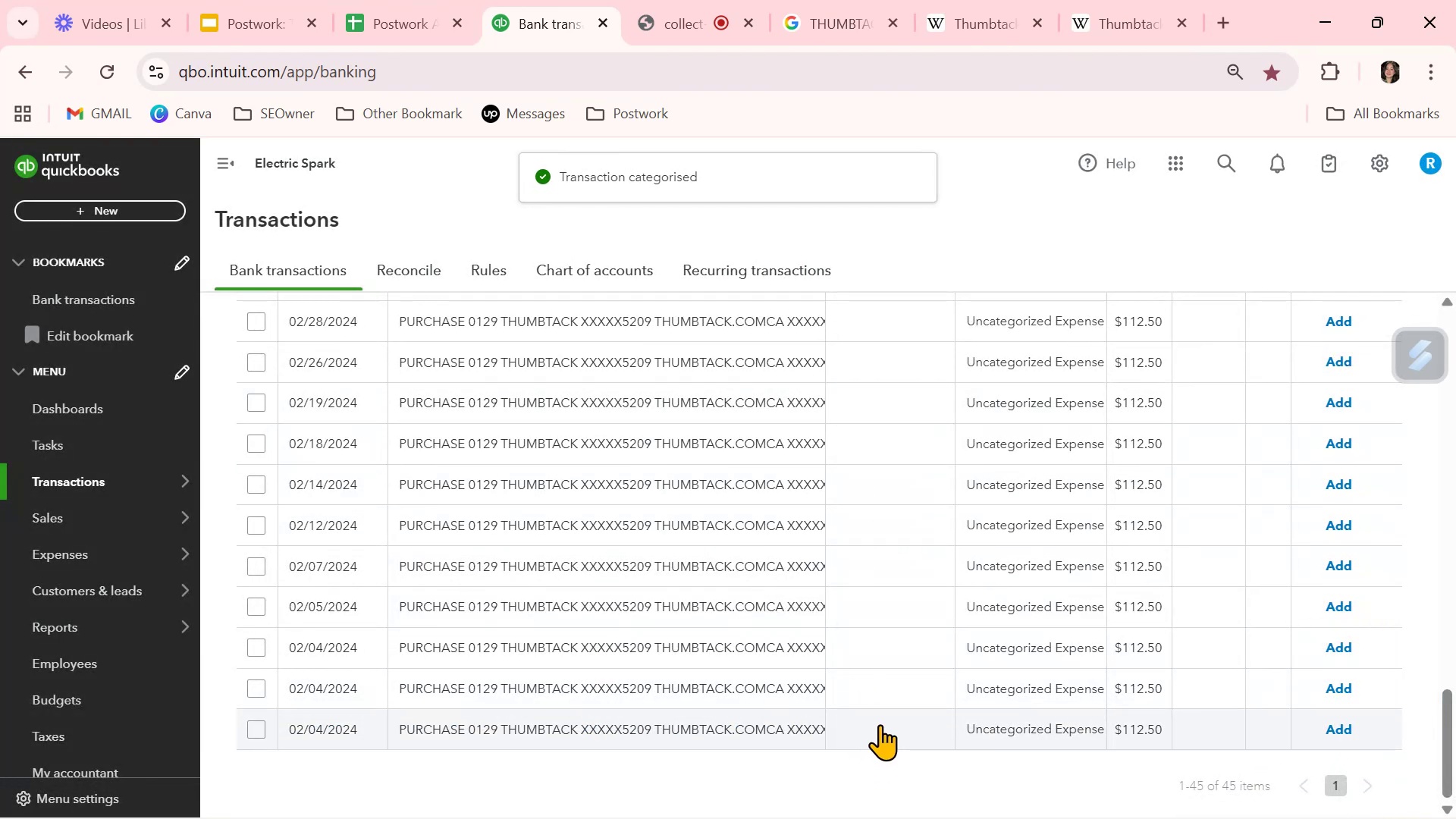 
scroll: coordinate [881, 723], scroll_direction: up, amount: 11.0
 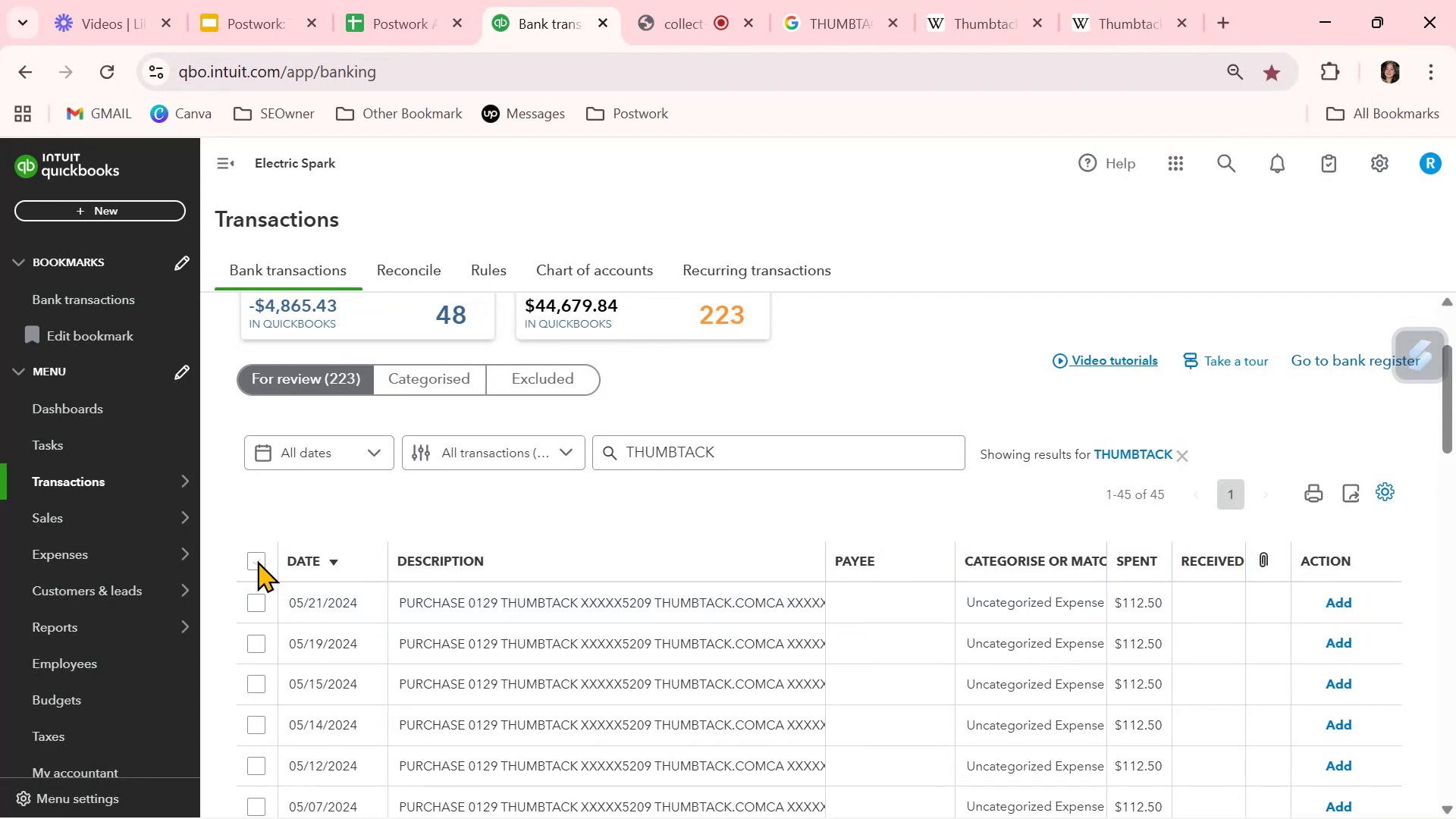 
left_click([256, 560])
 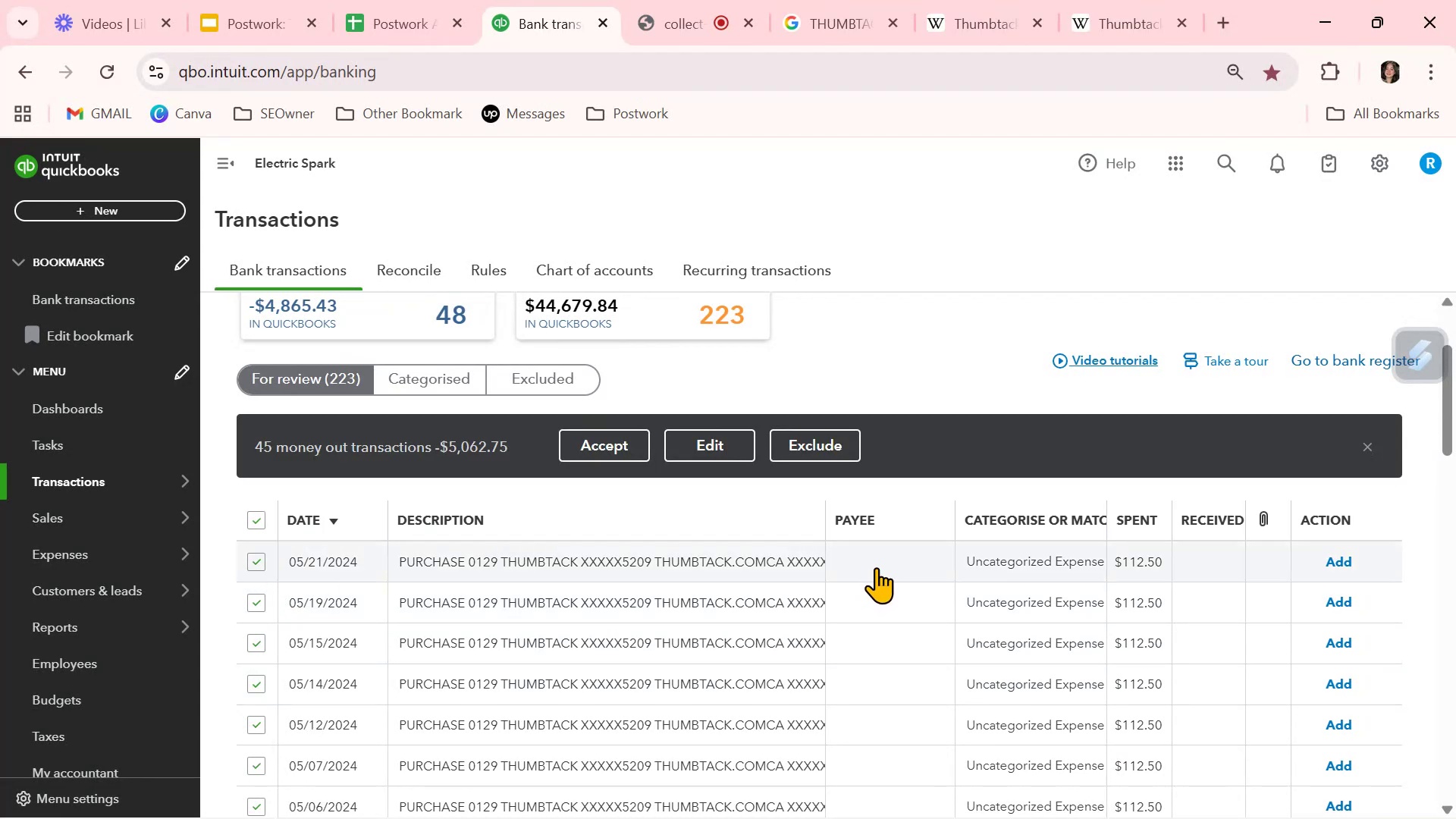 
left_click([877, 566])
 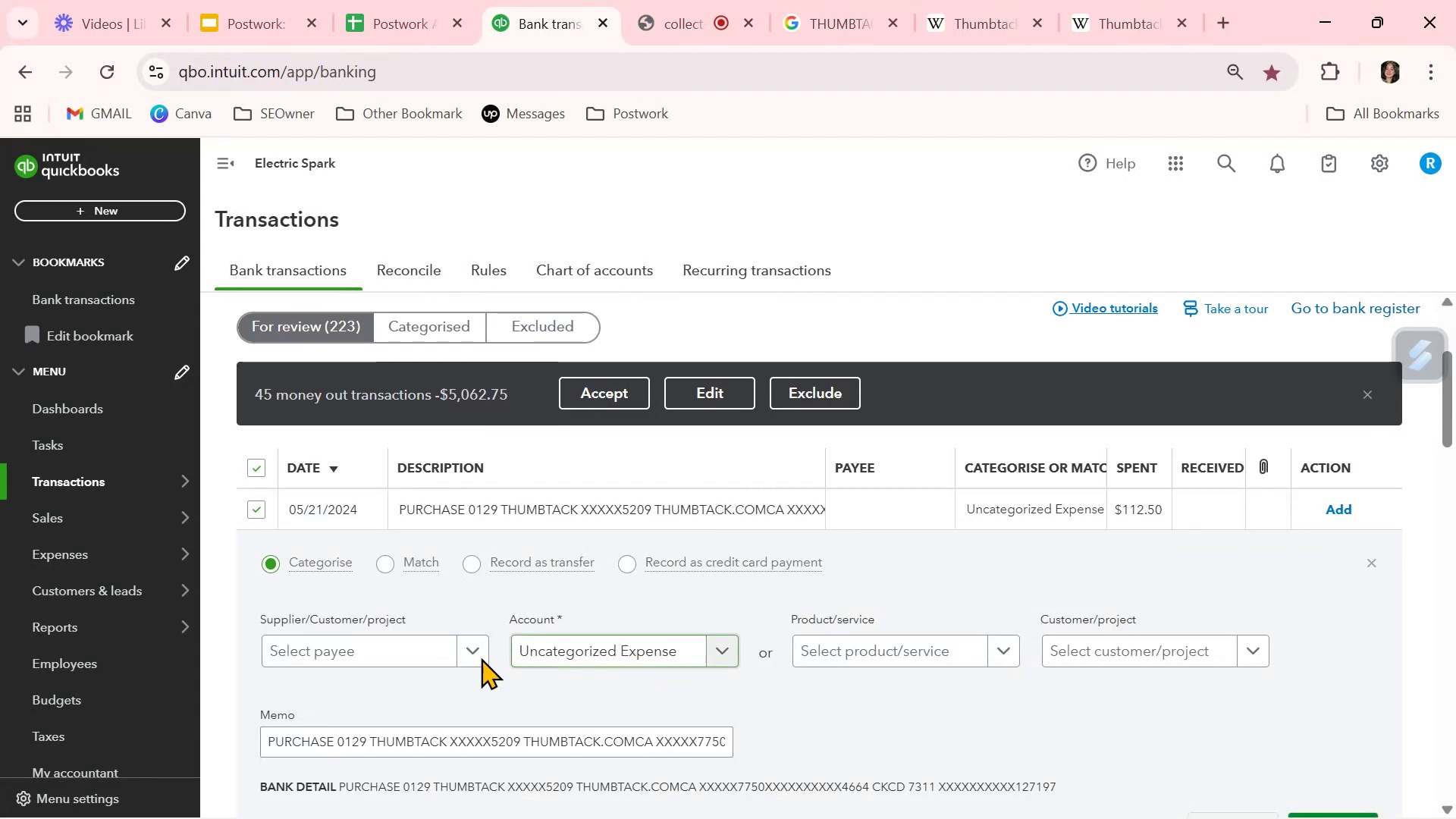 
left_click([451, 654])
 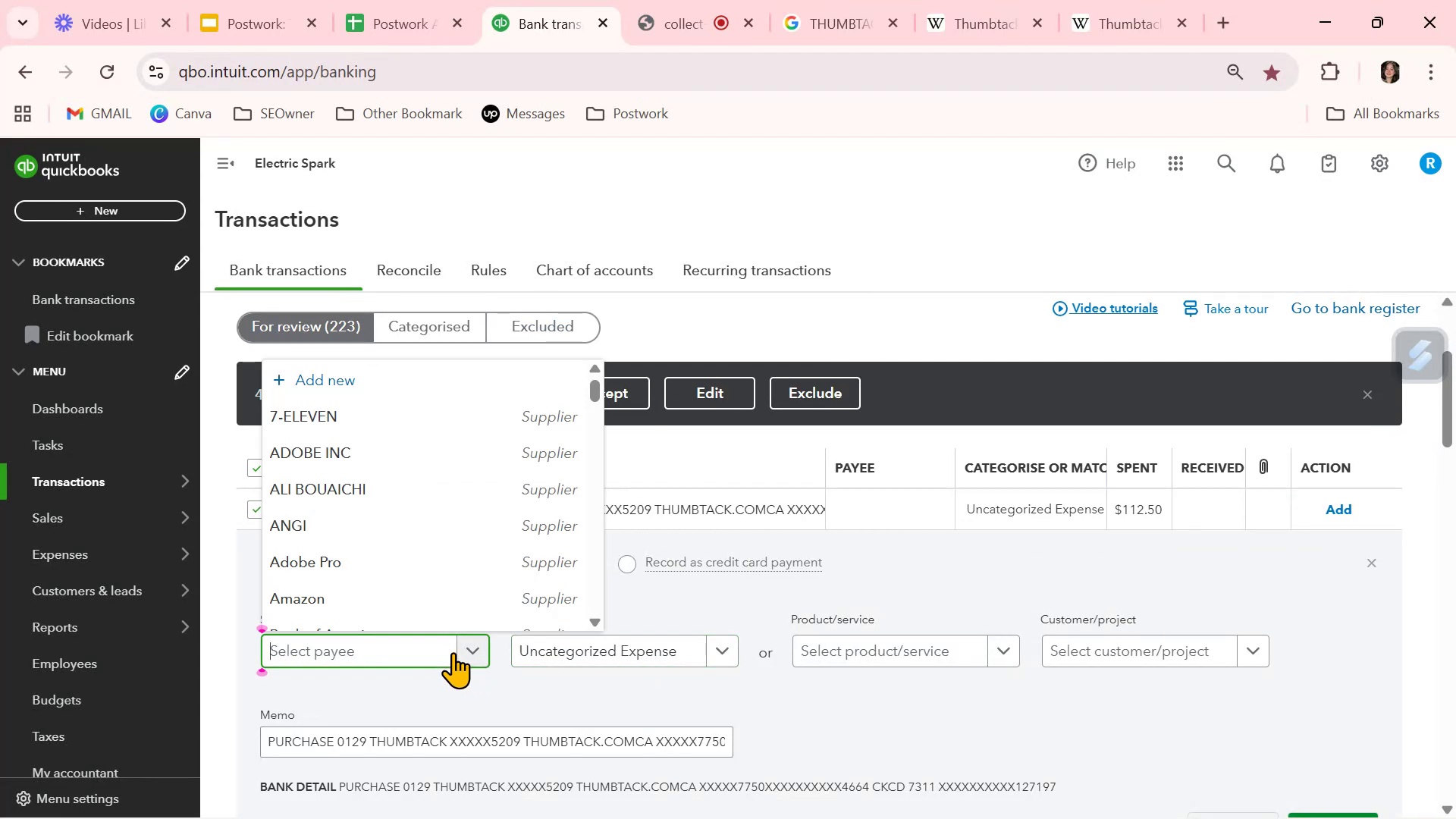 
type(THU)
 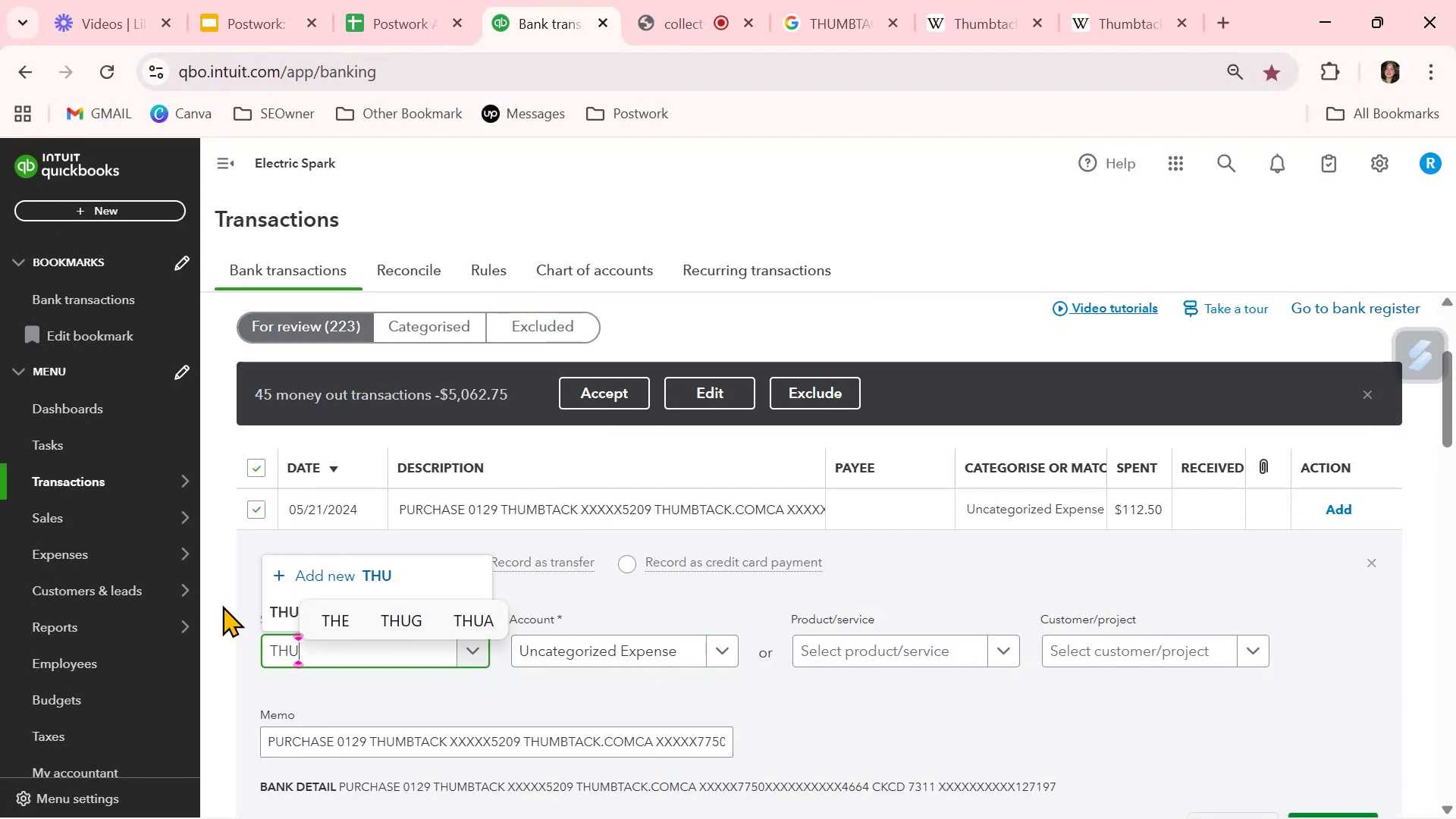 
left_click([290, 601])
 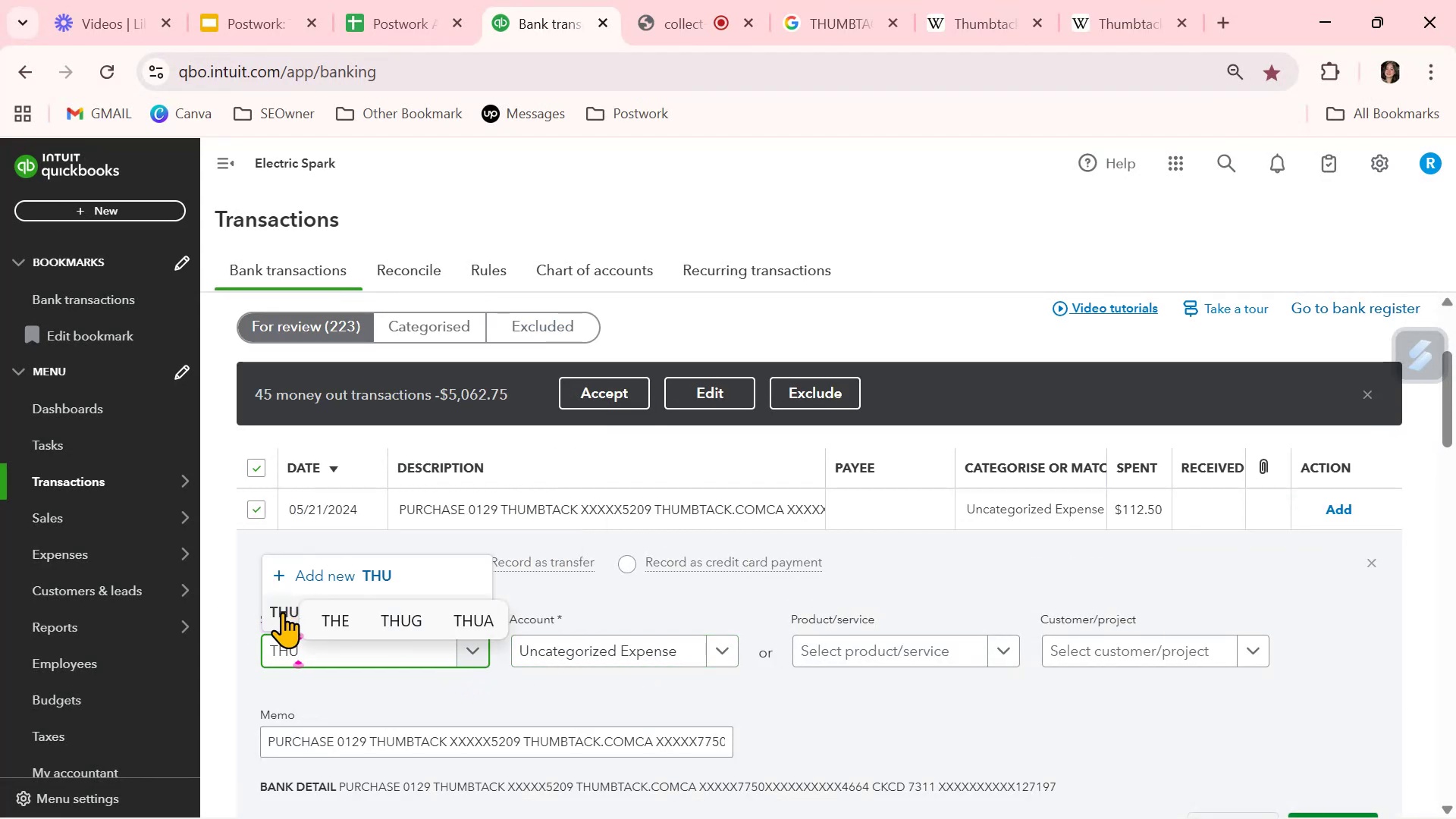 
left_click([282, 612])
 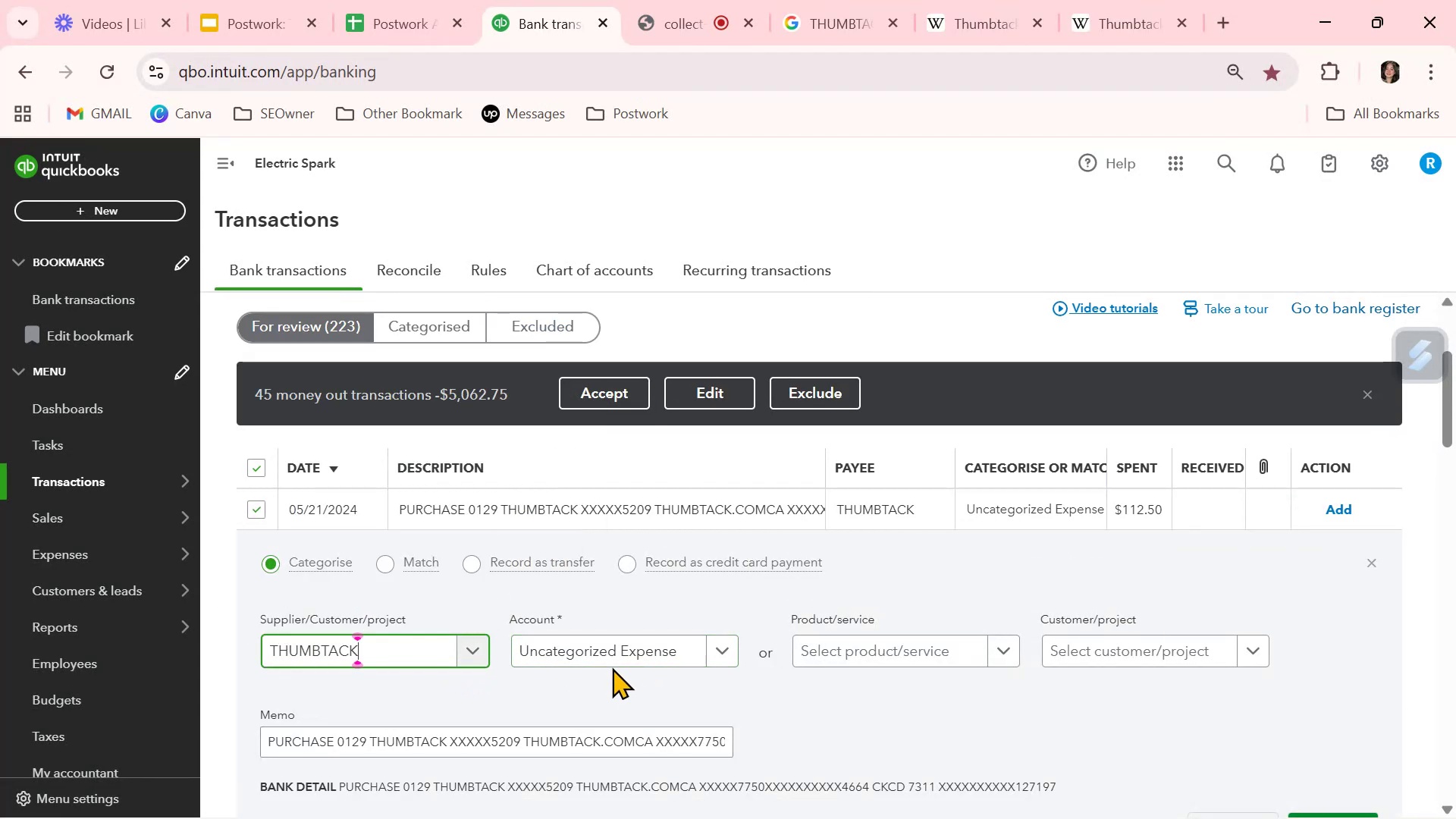 
left_click([614, 659])
 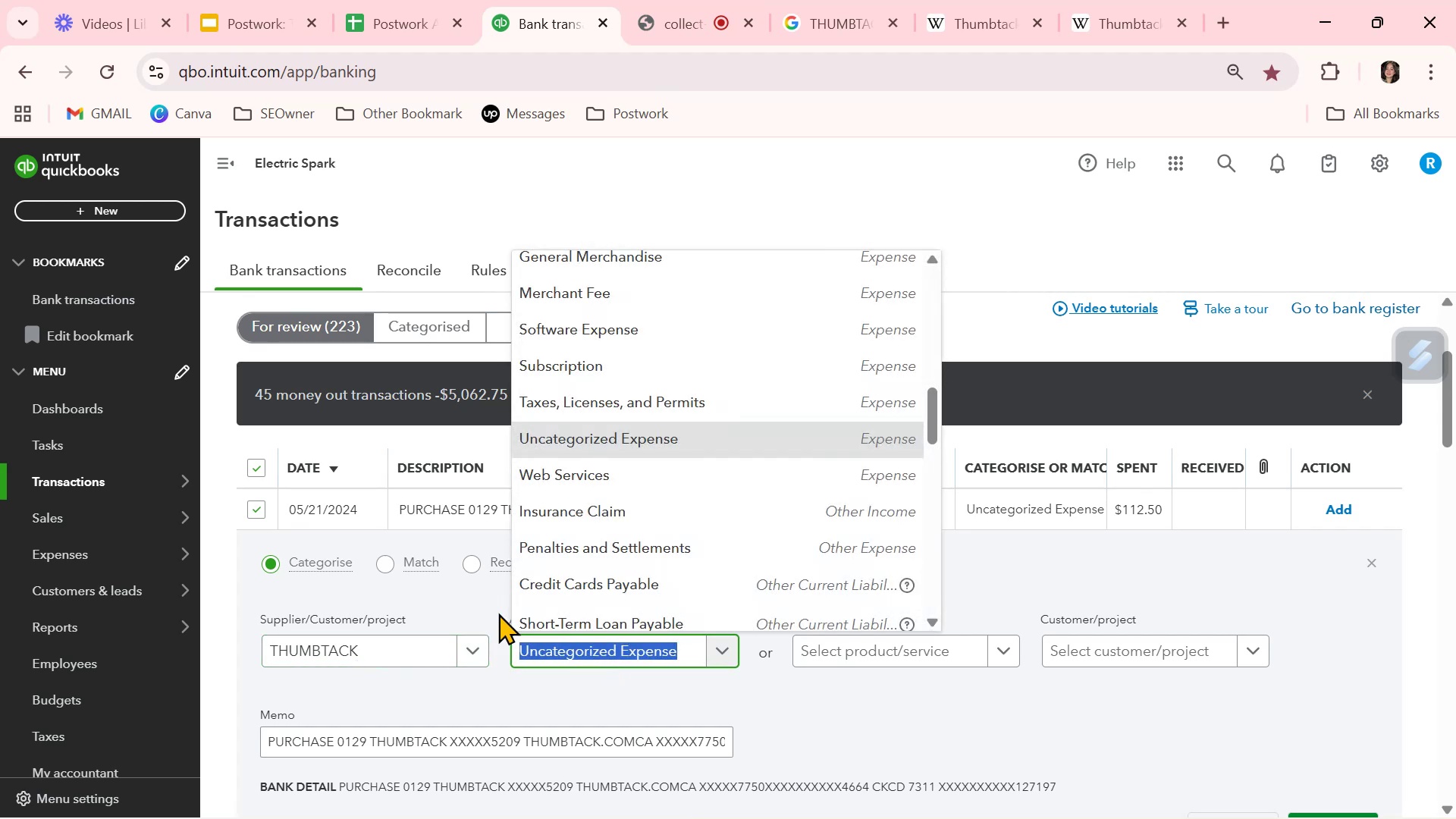 
left_click([585, 465])
 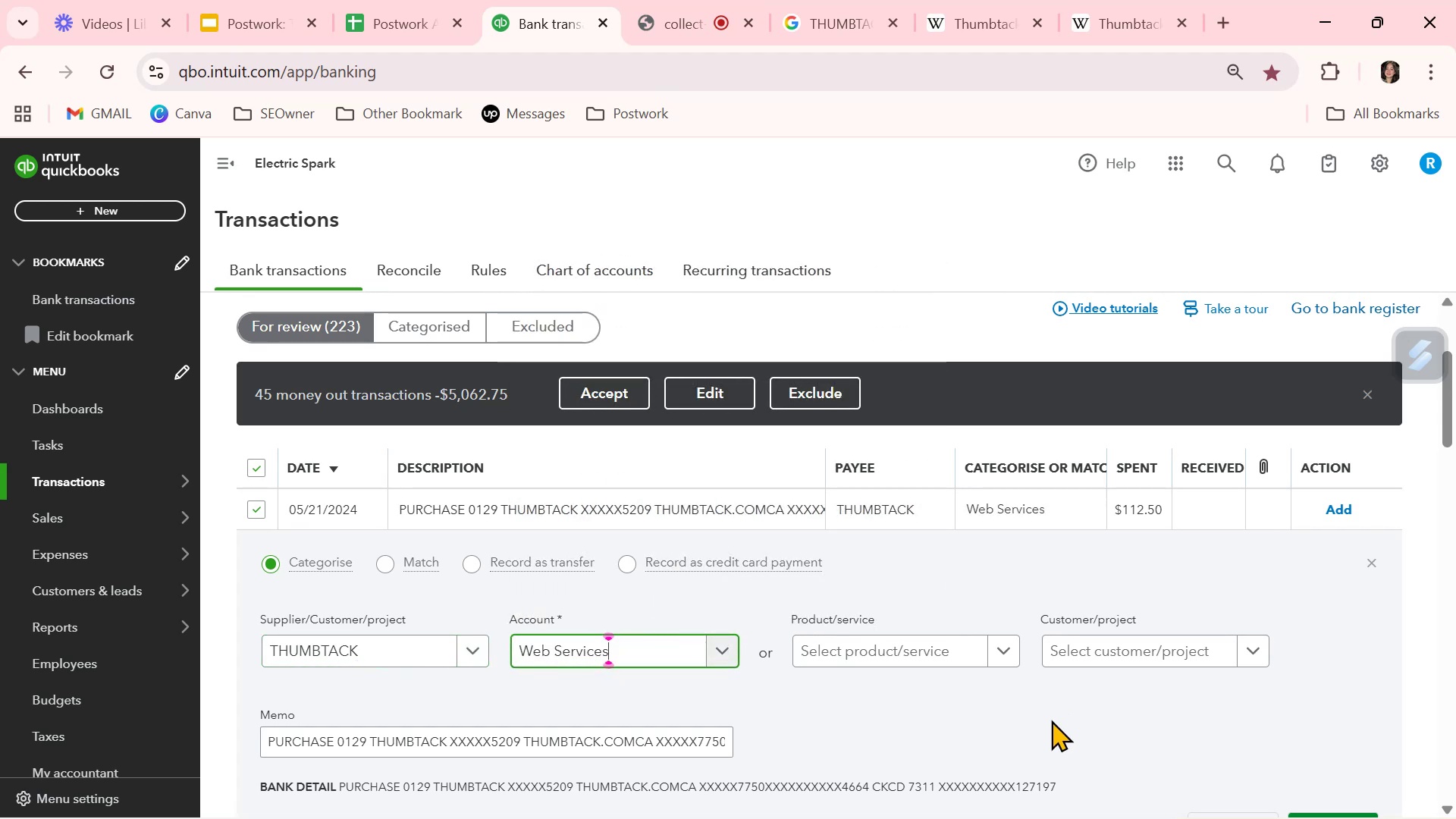 
left_click([1050, 723])
 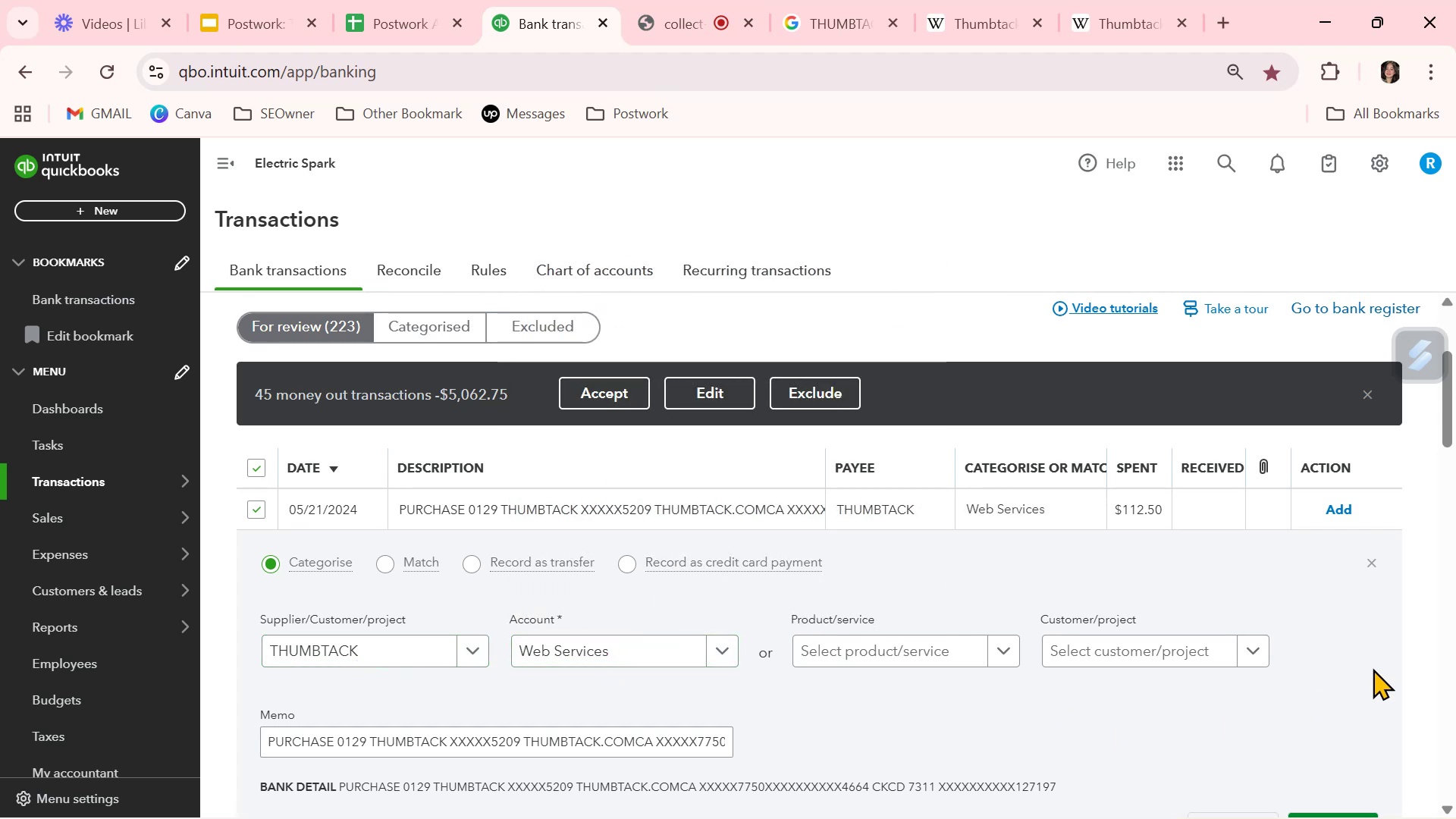 
scroll: coordinate [1375, 657], scroll_direction: down, amount: 1.0
 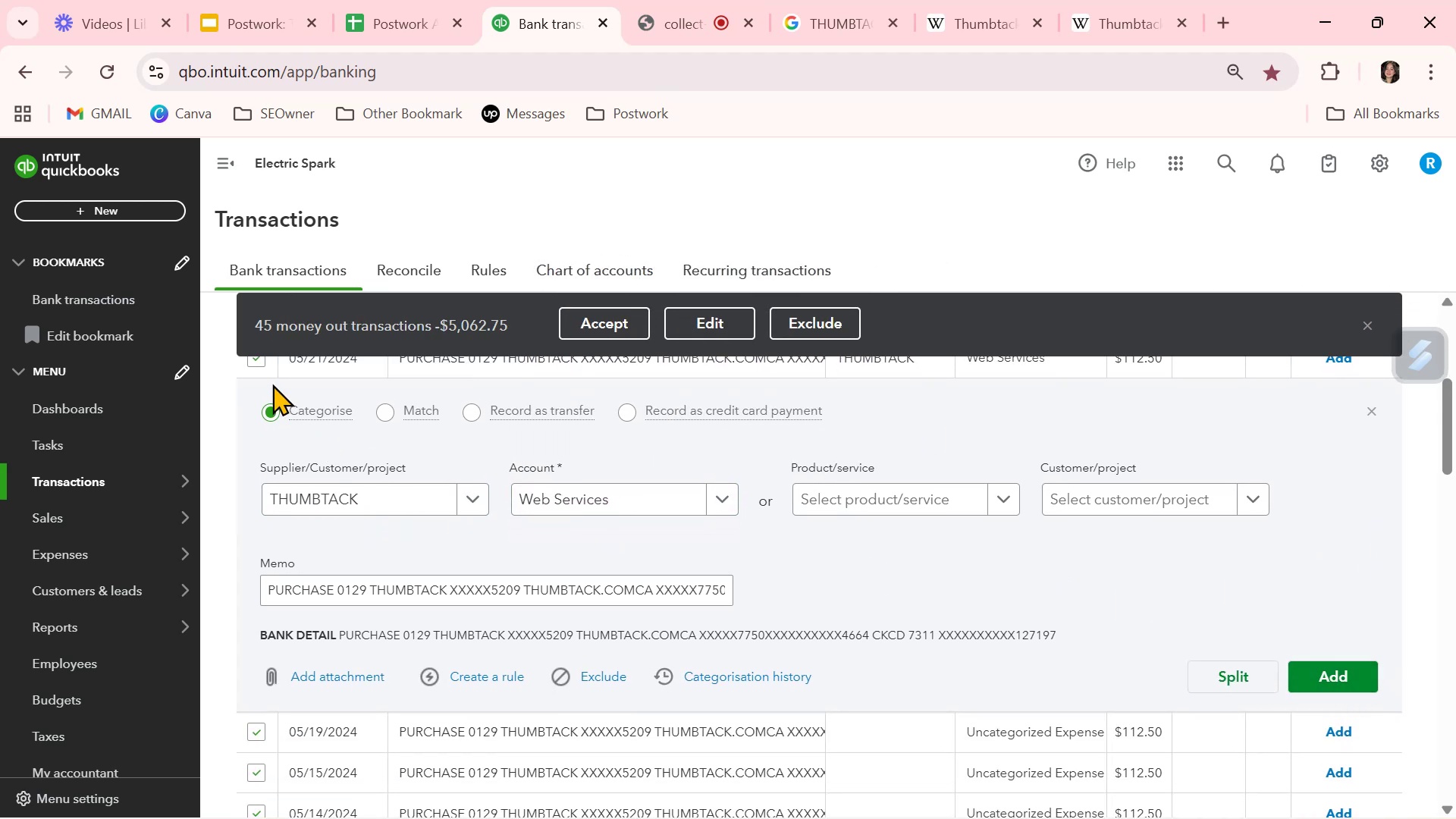 
scroll: coordinate [268, 419], scroll_direction: up, amount: 1.0
 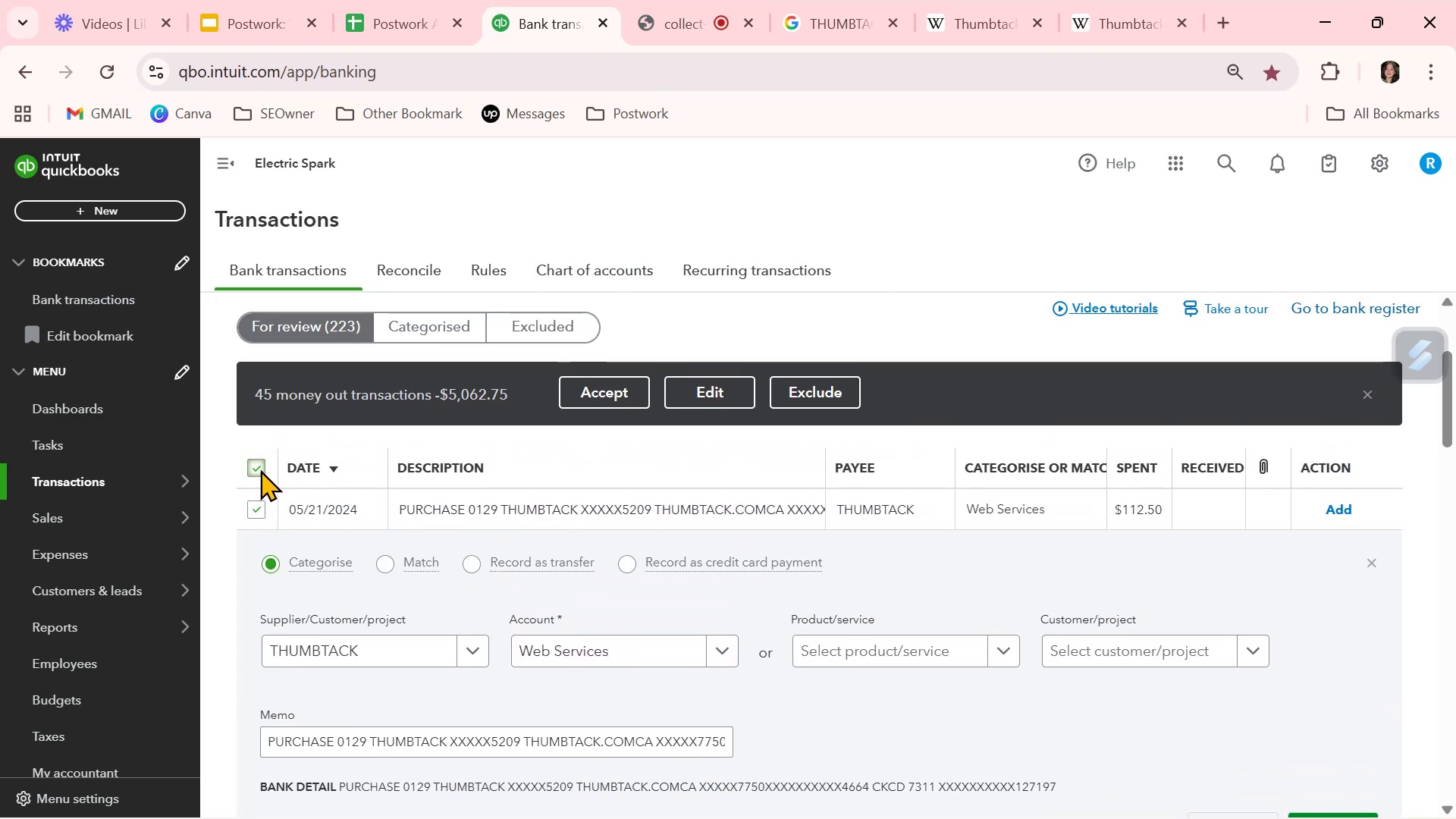 
left_click([259, 466])
 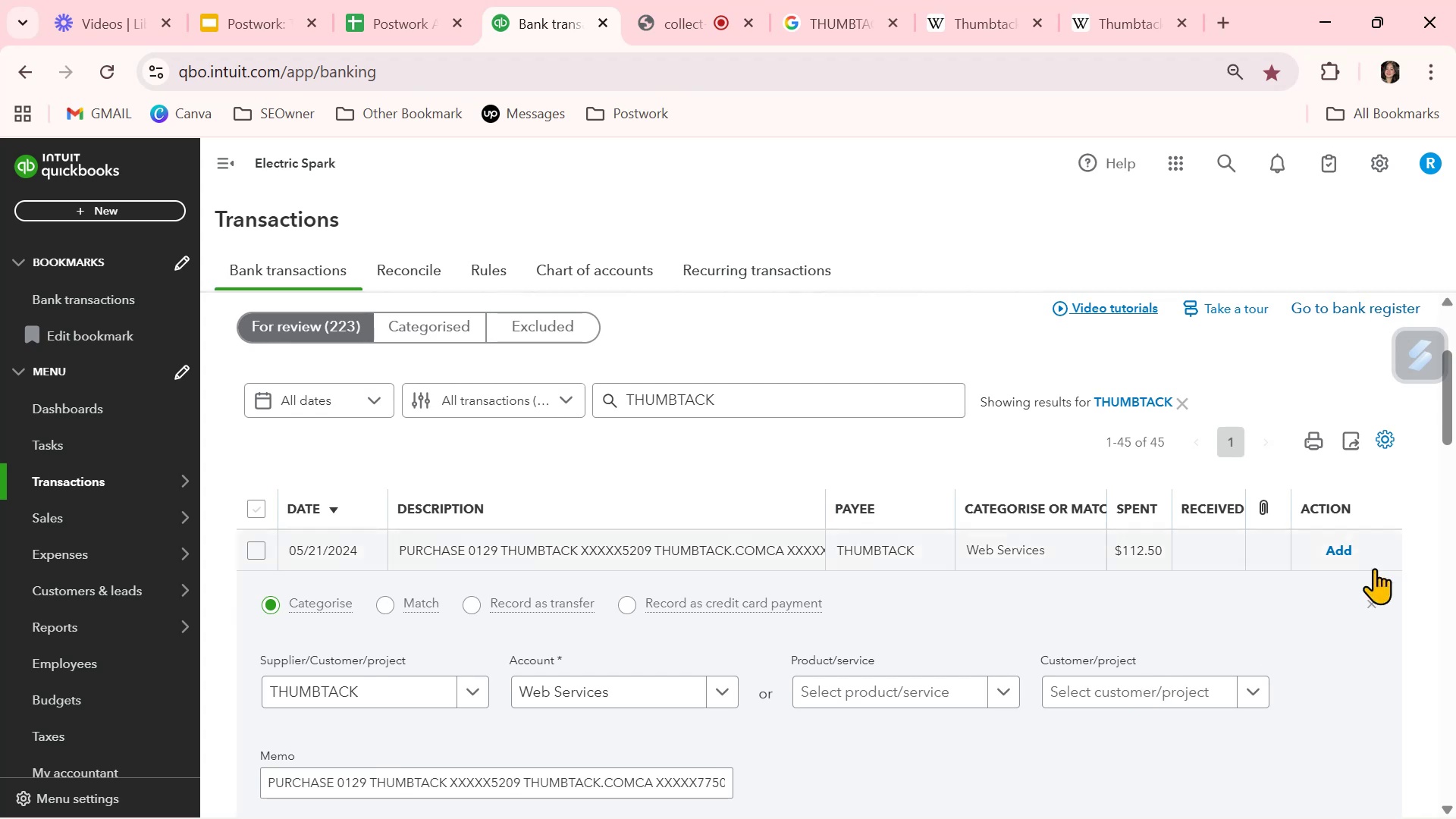 
left_click([1343, 551])
 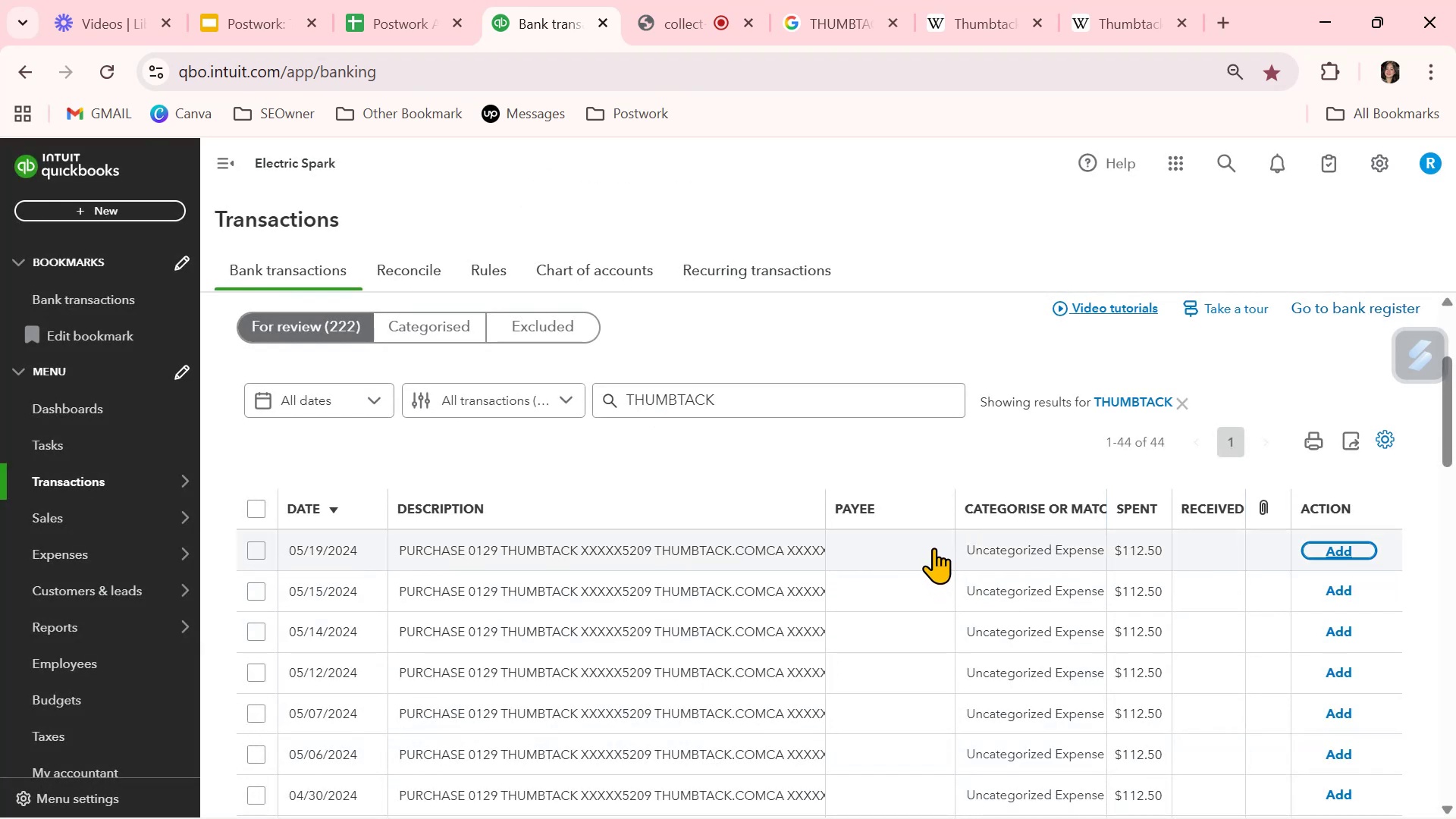 
wait(12.18)
 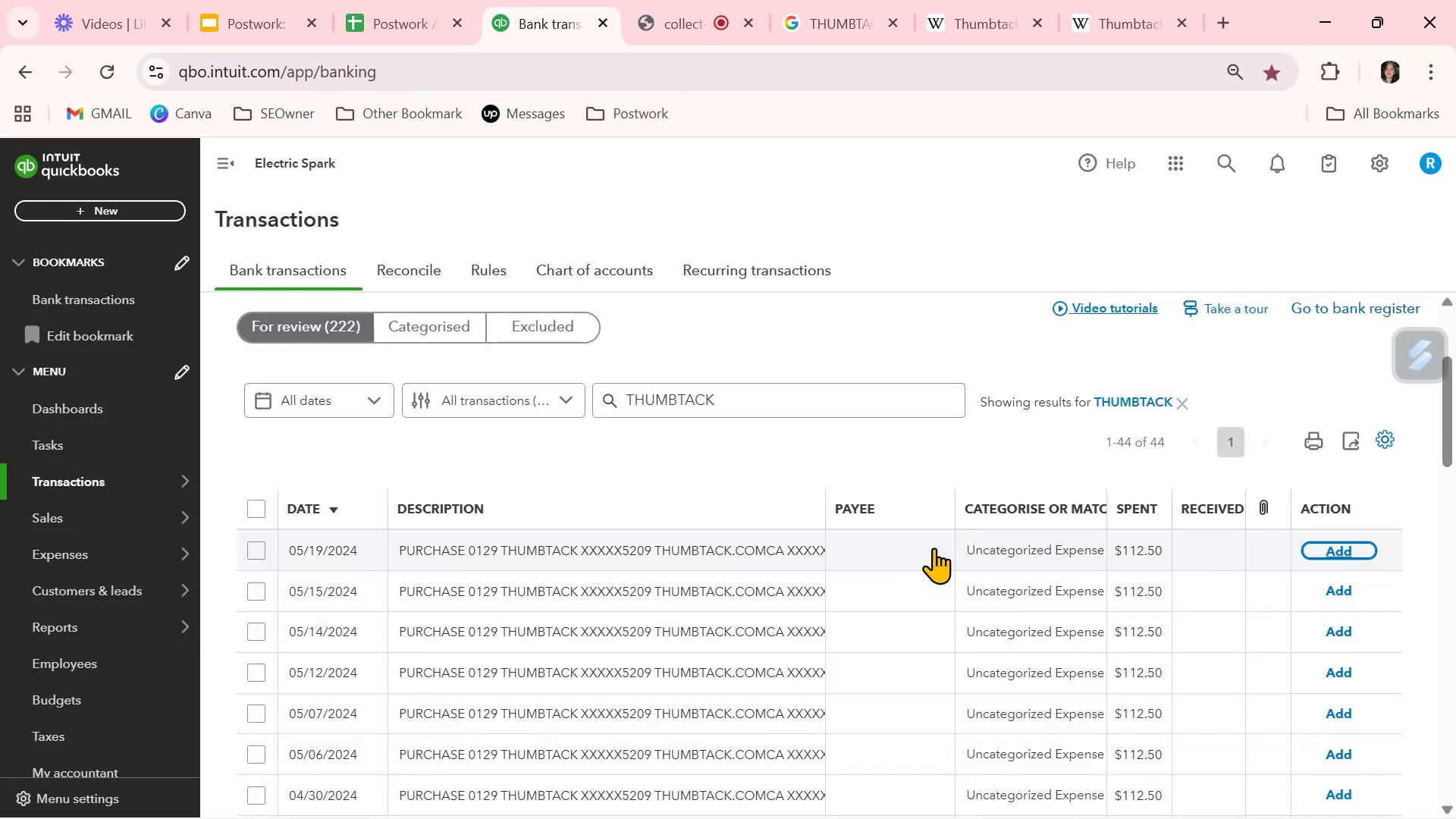 
left_click([1042, 547])
 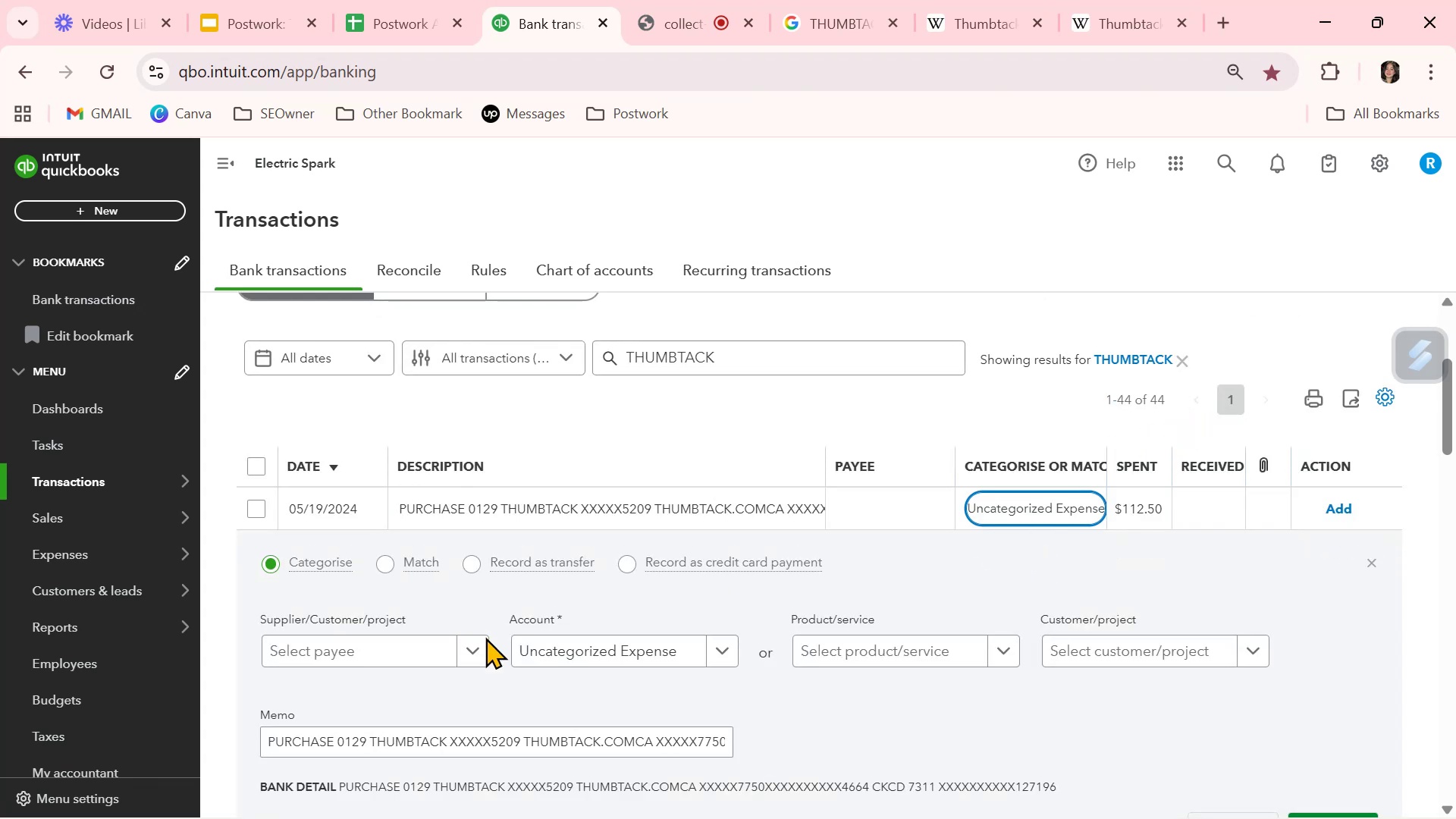 
left_click([566, 644])
 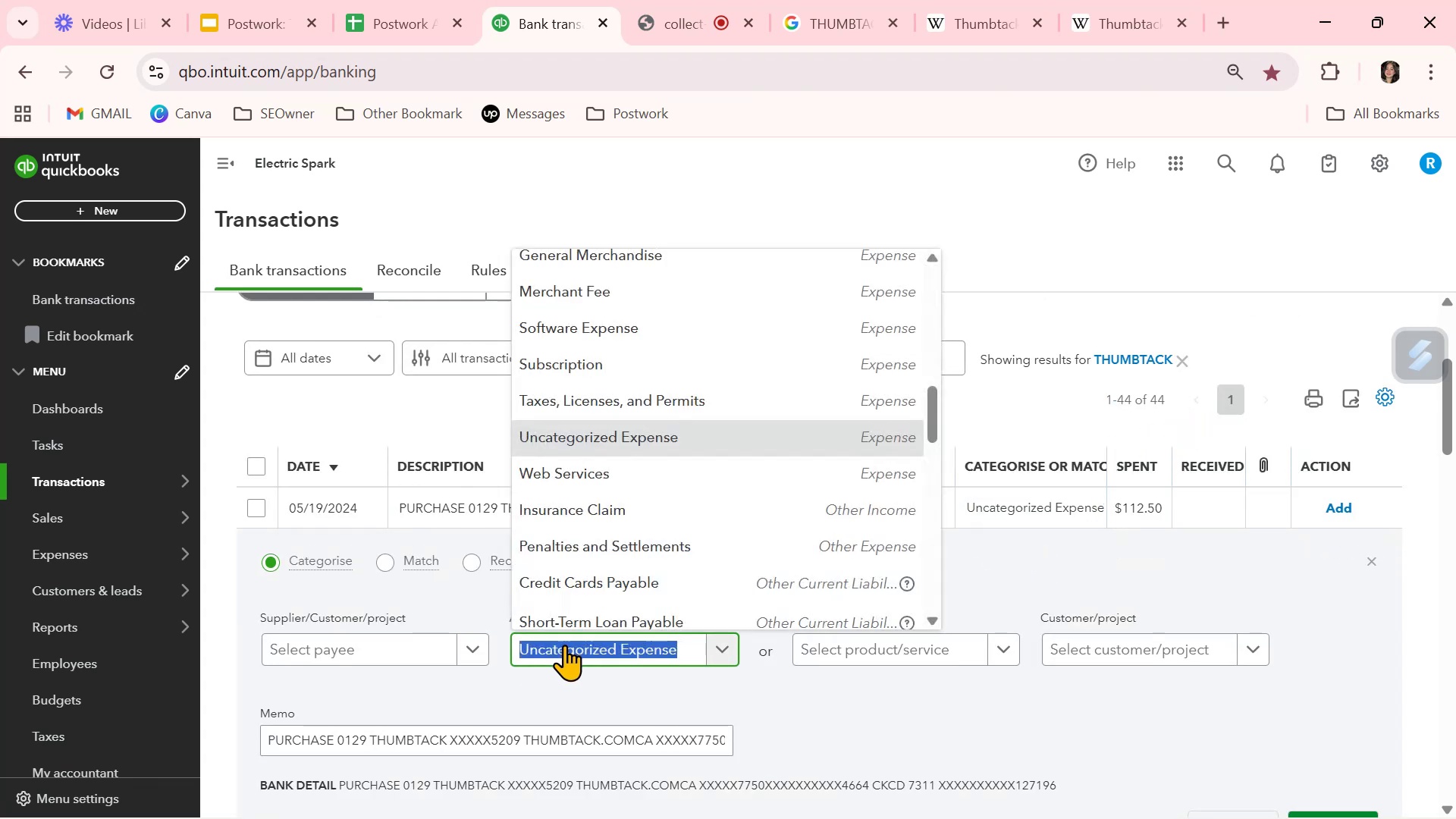 
type(WE)
 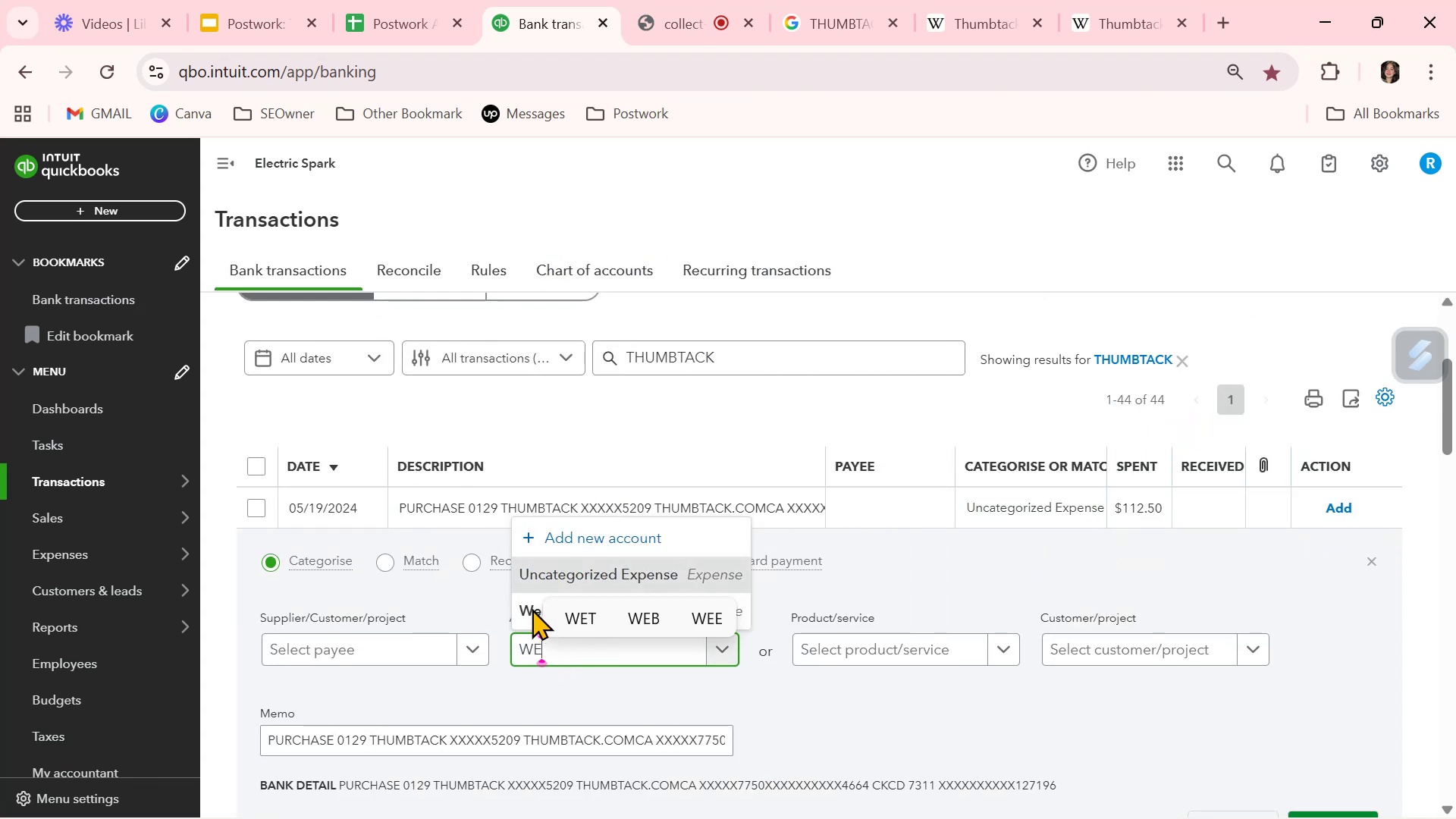 
left_click([516, 609])
 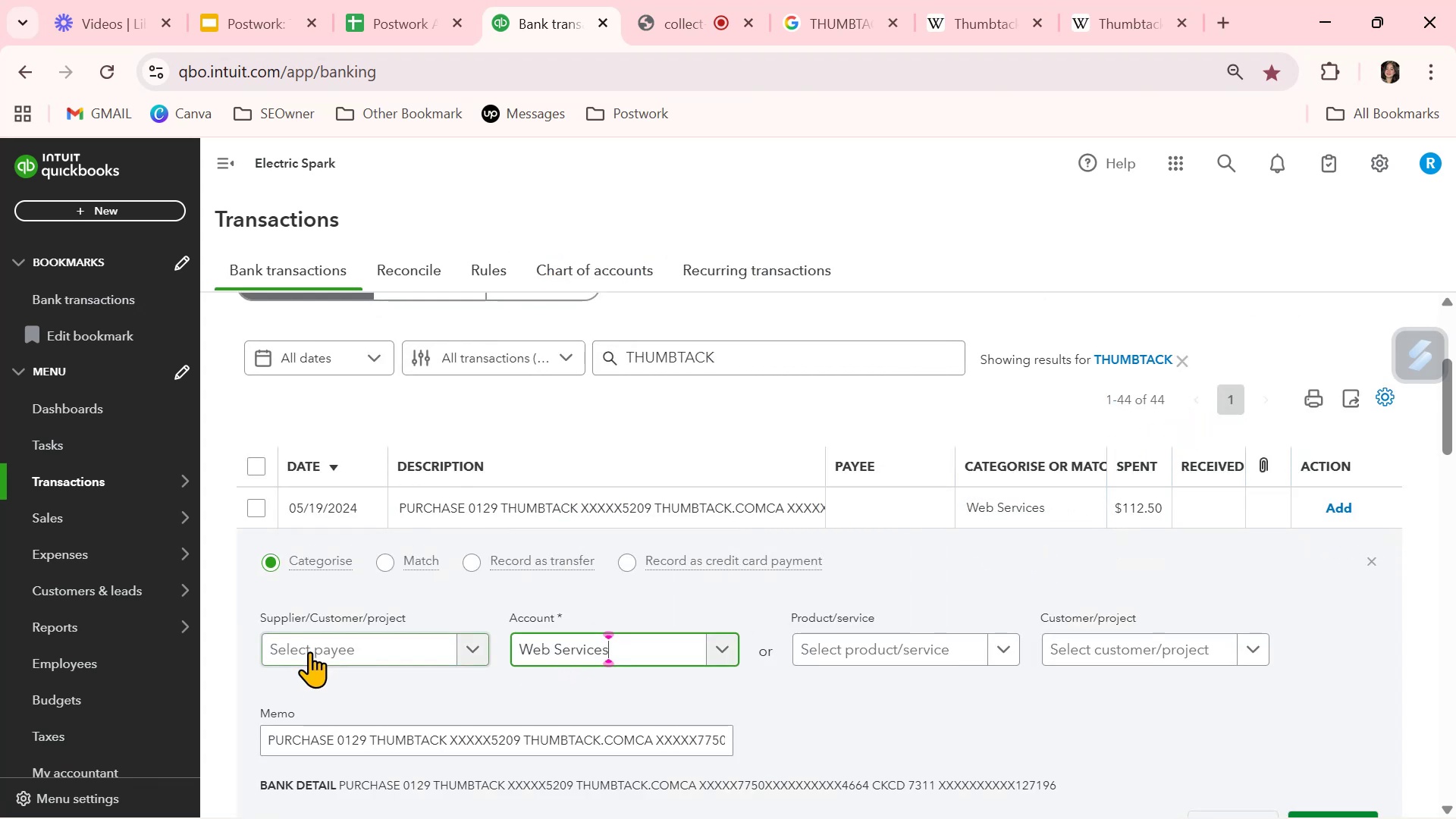 
left_click([312, 650])
 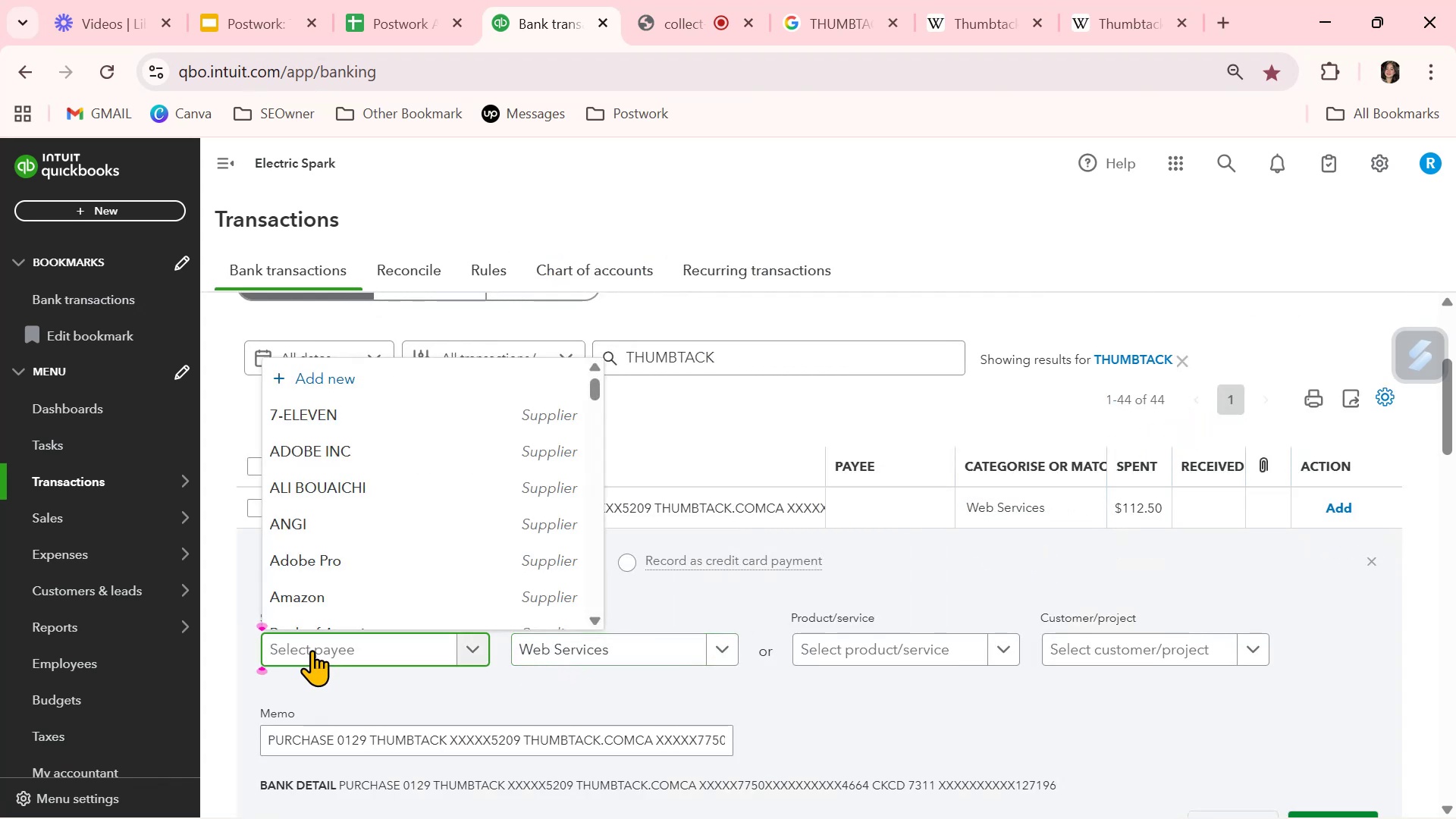 
type(TH)
 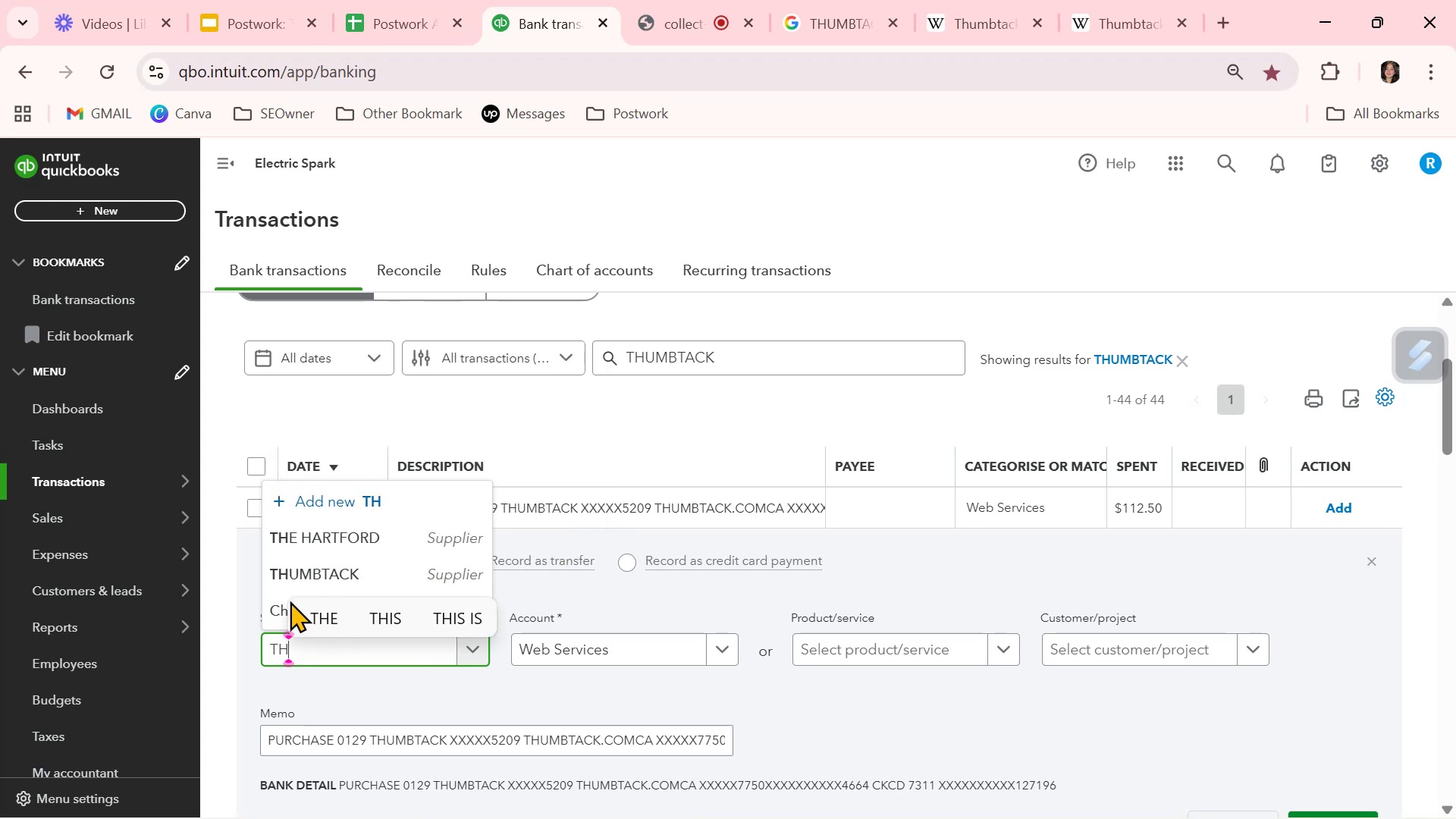 
left_click([292, 572])
 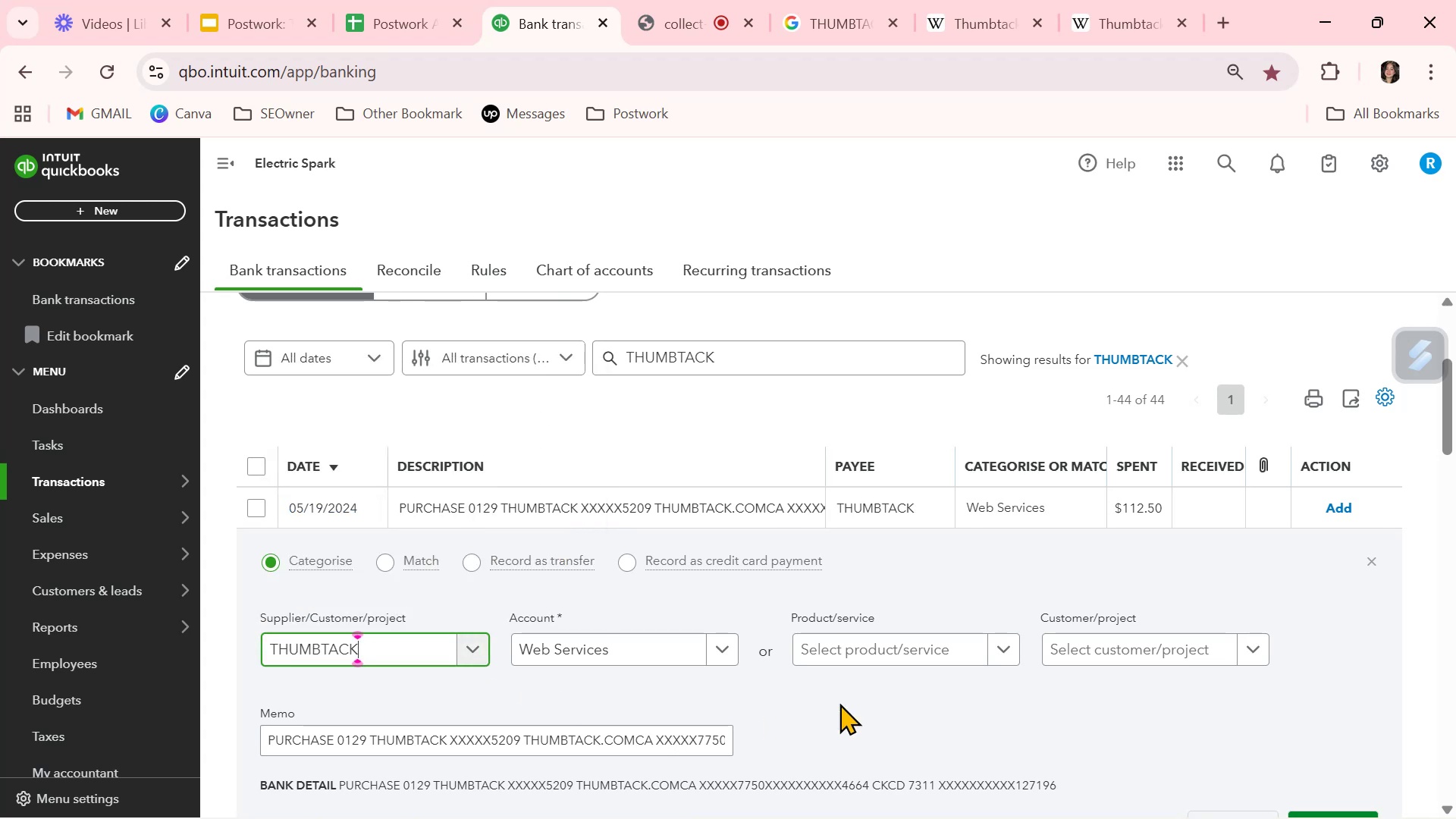 
scroll: coordinate [1017, 685], scroll_direction: down, amount: 1.0
 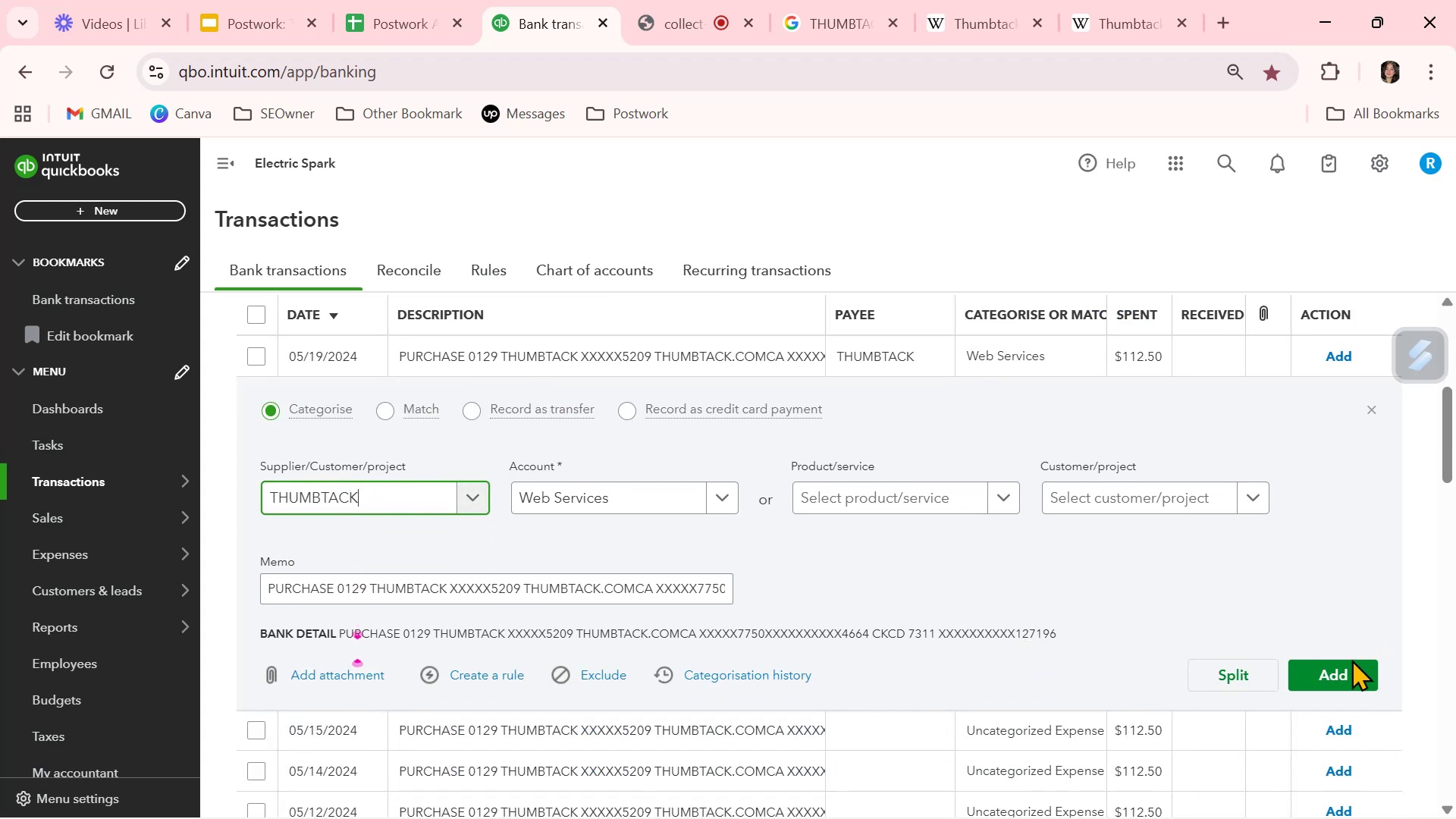 
left_click([1346, 664])
 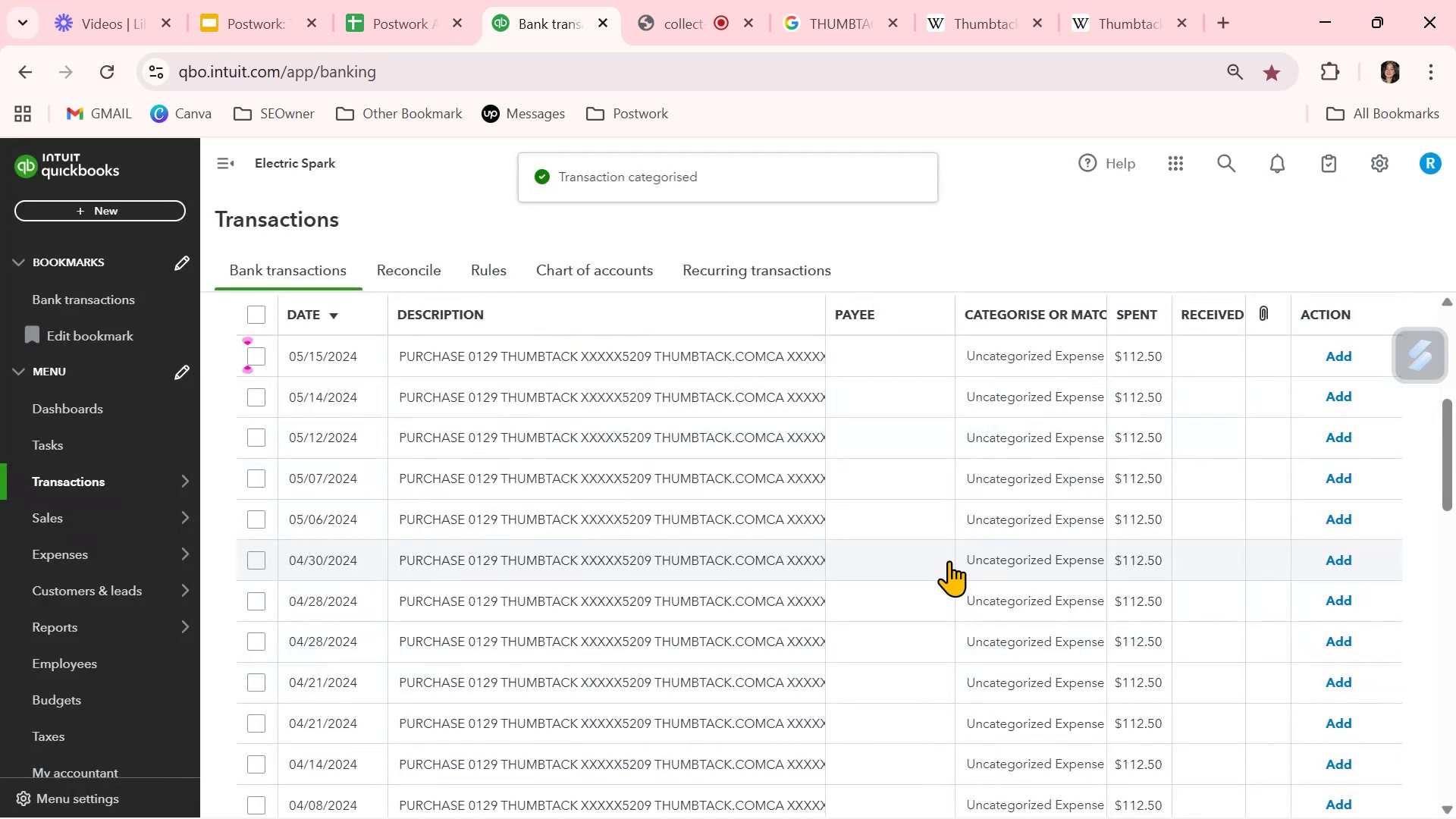 
left_click([908, 348])
 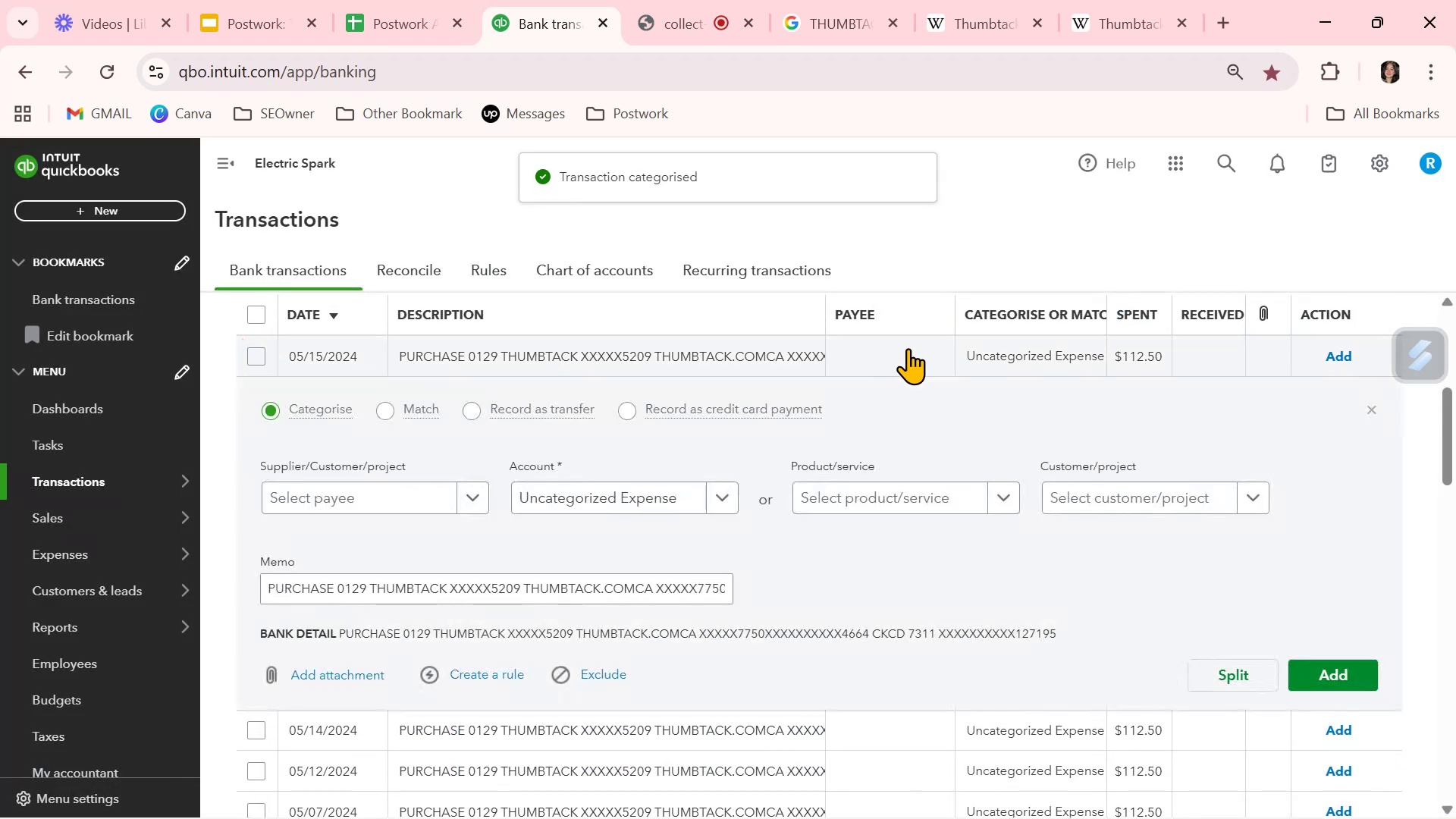 
type(TH)
 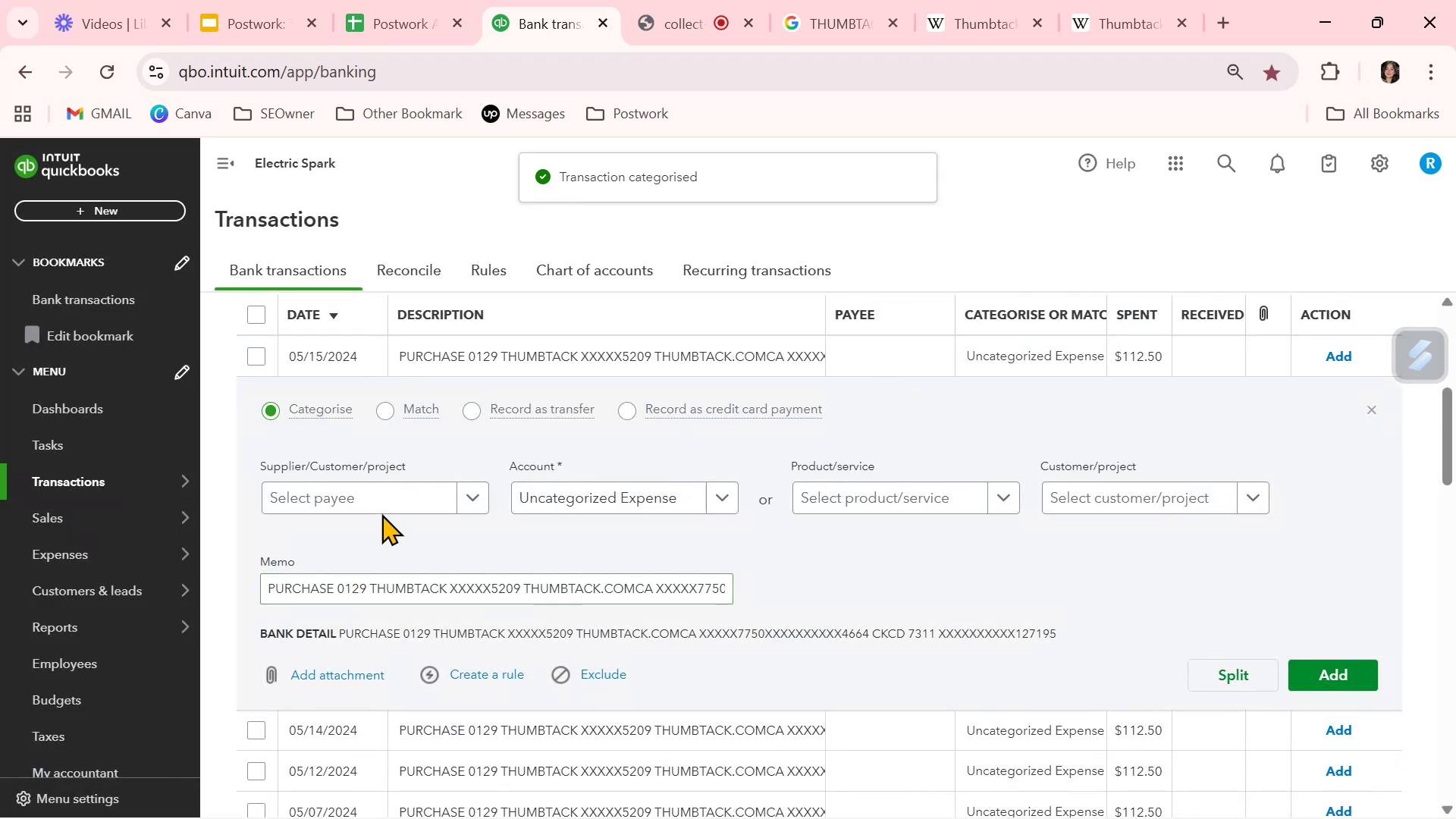 
left_click([386, 504])
 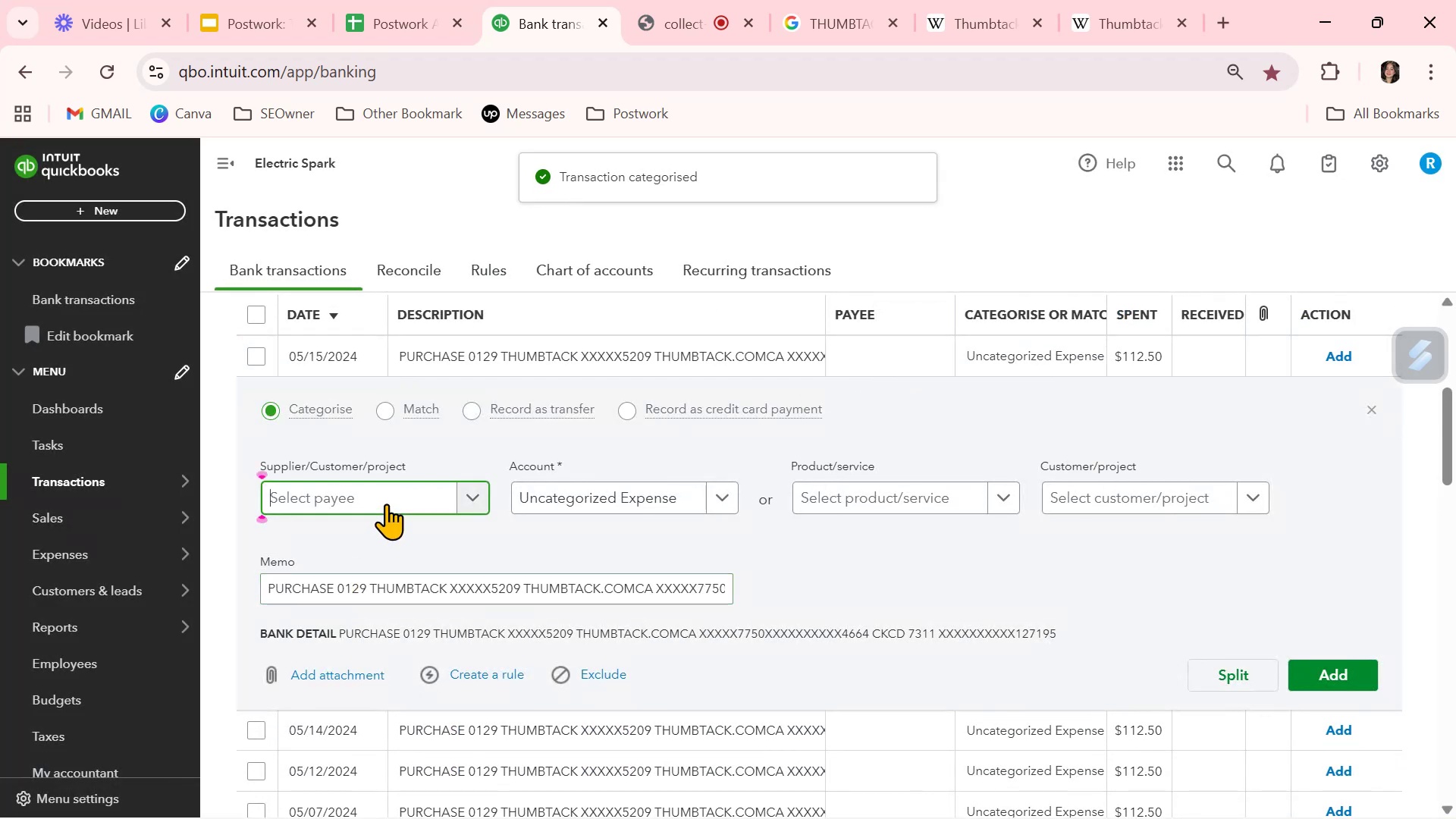 
key(T)
 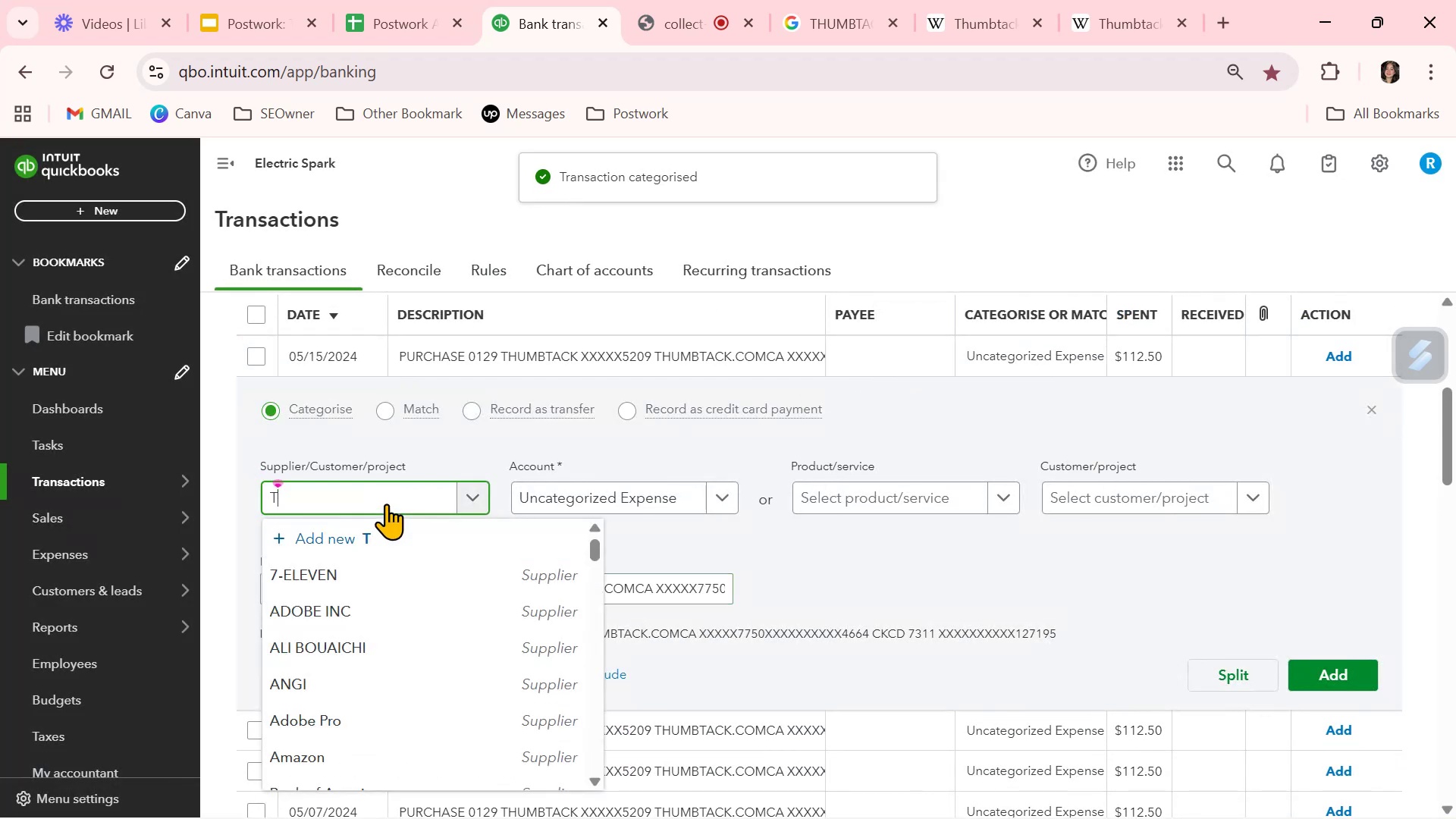 
hold_key(key=H, duration=0.48)
 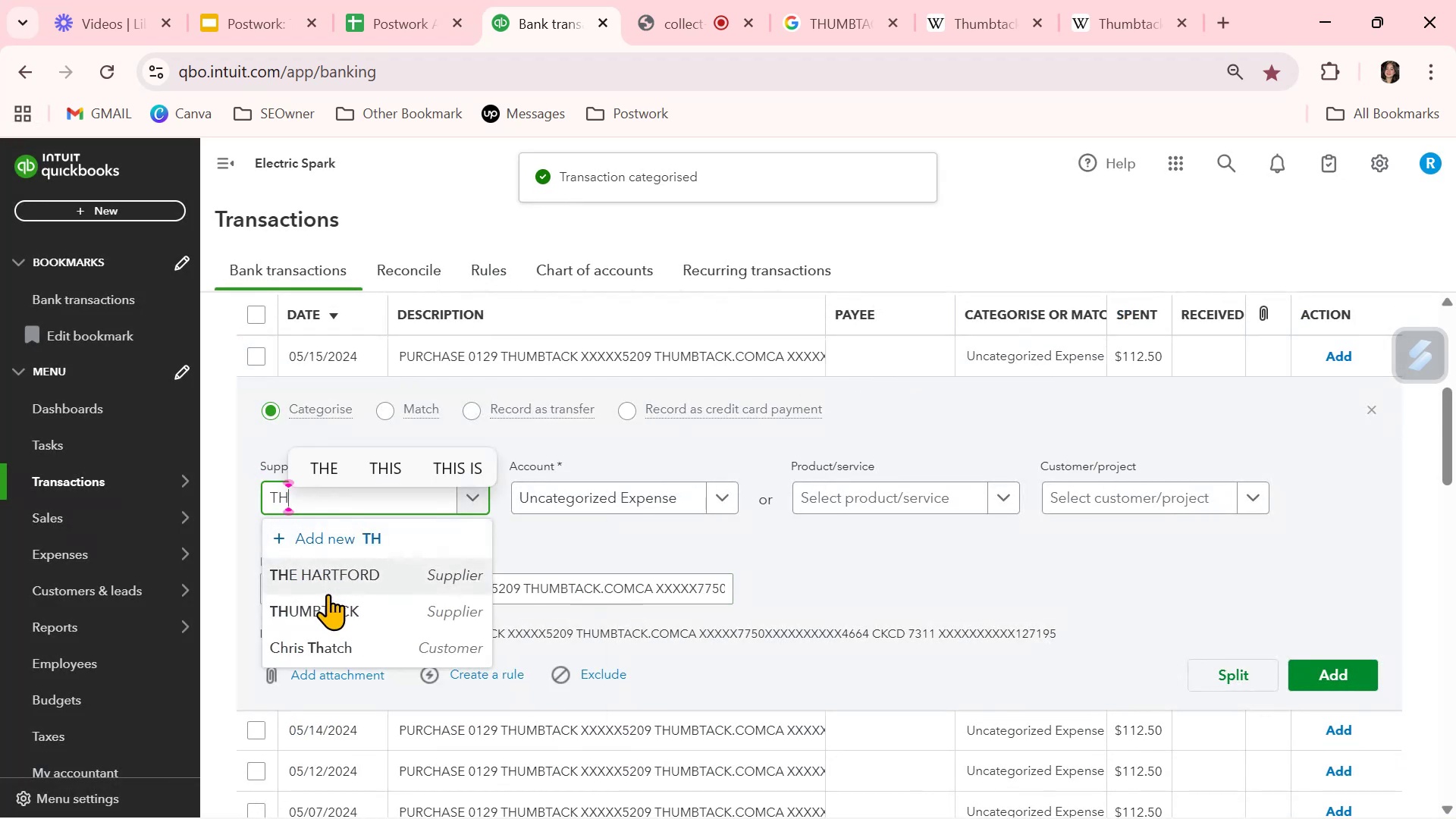 
left_click([328, 608])
 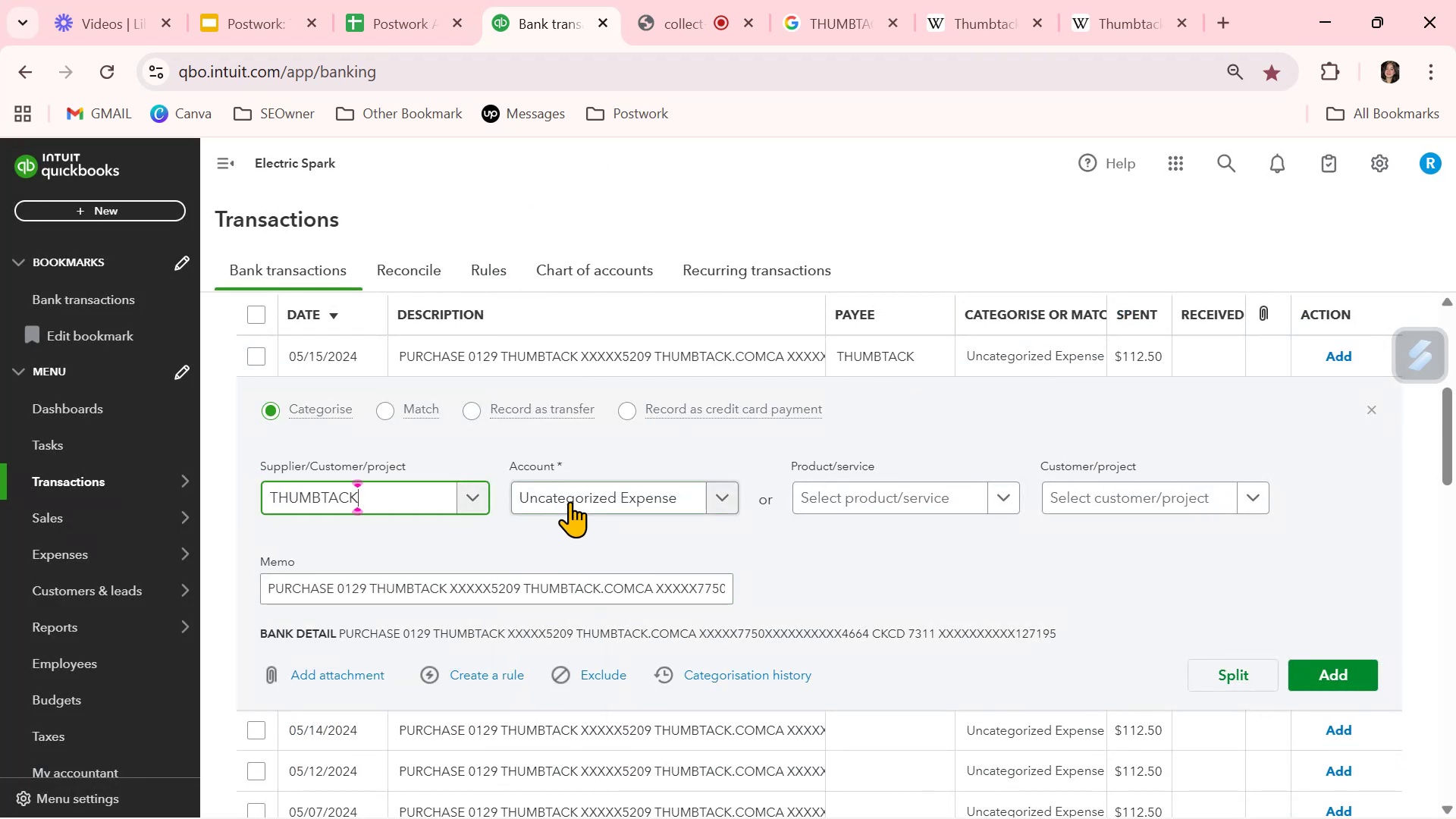 
left_click([573, 498])
 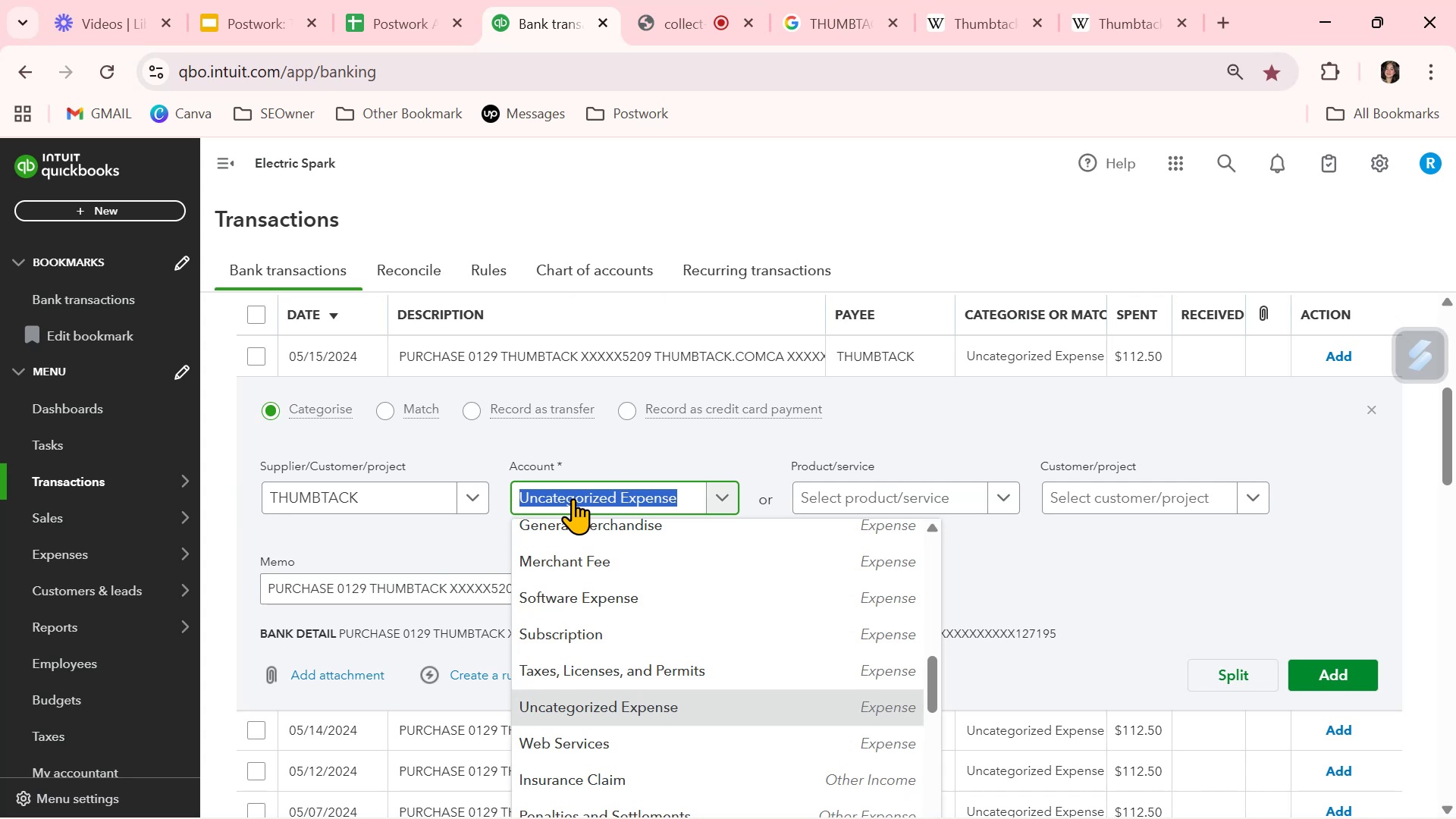 
type(WE)
 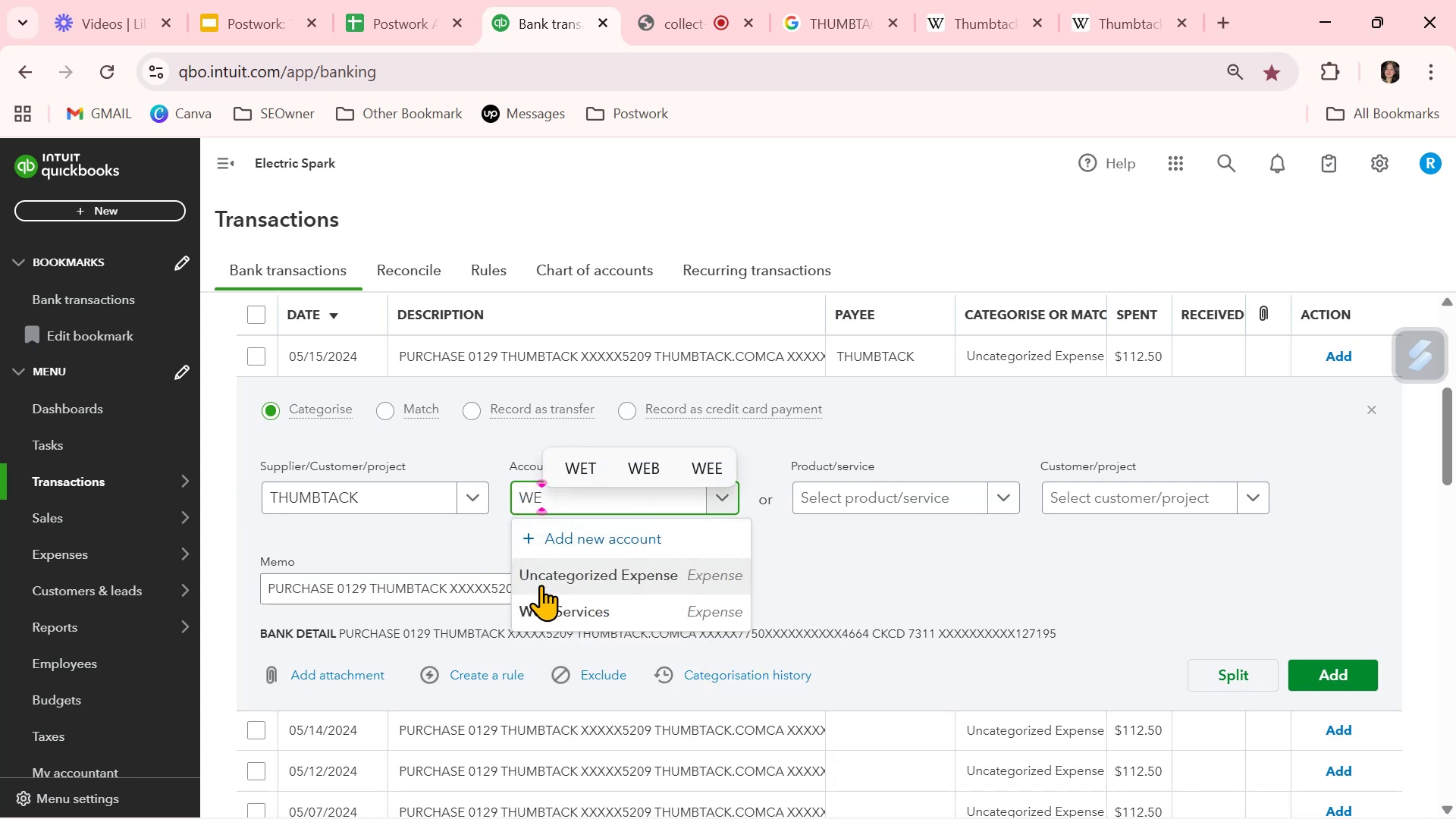 
left_click([541, 601])
 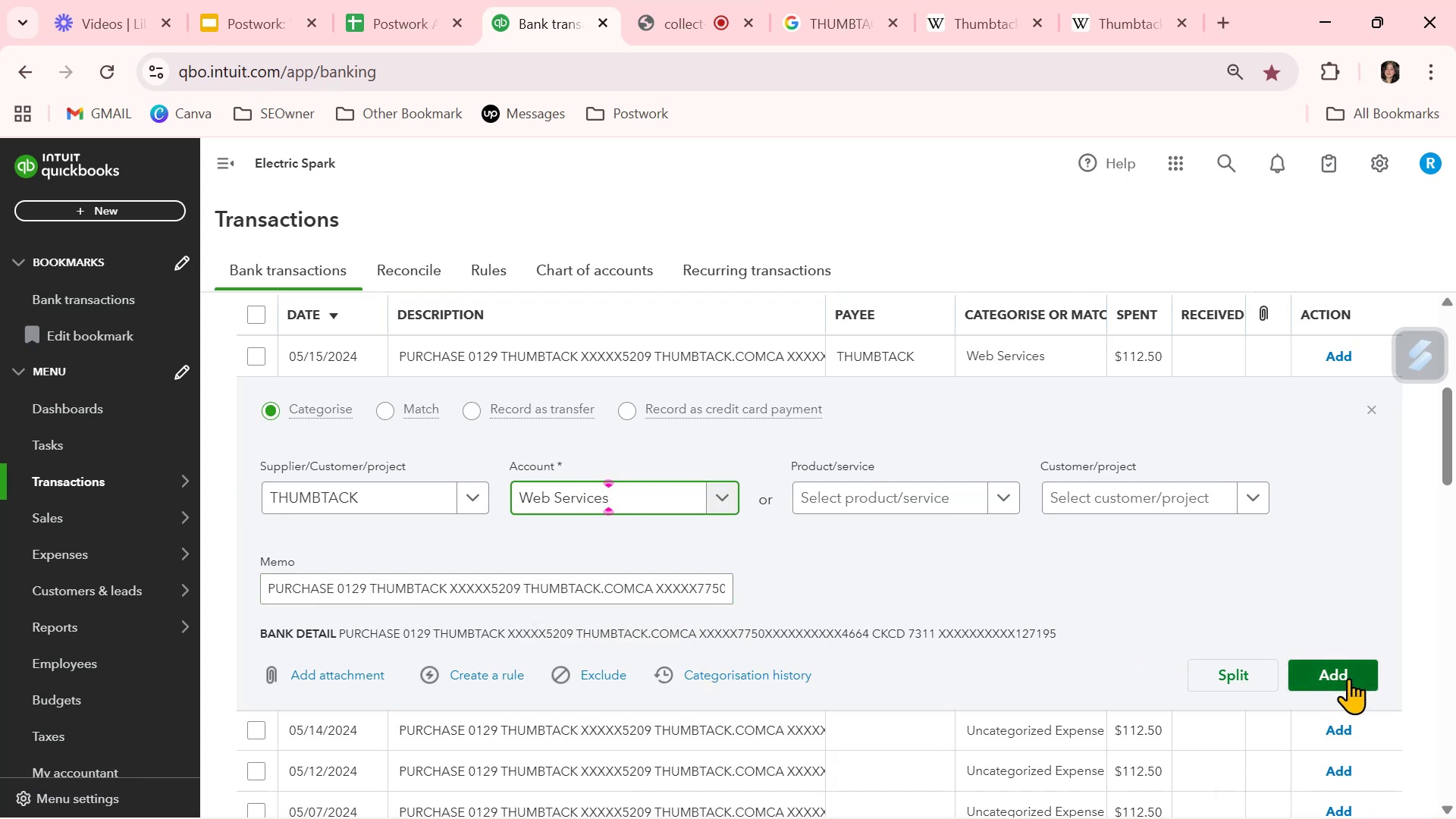 
left_click([1348, 678])
 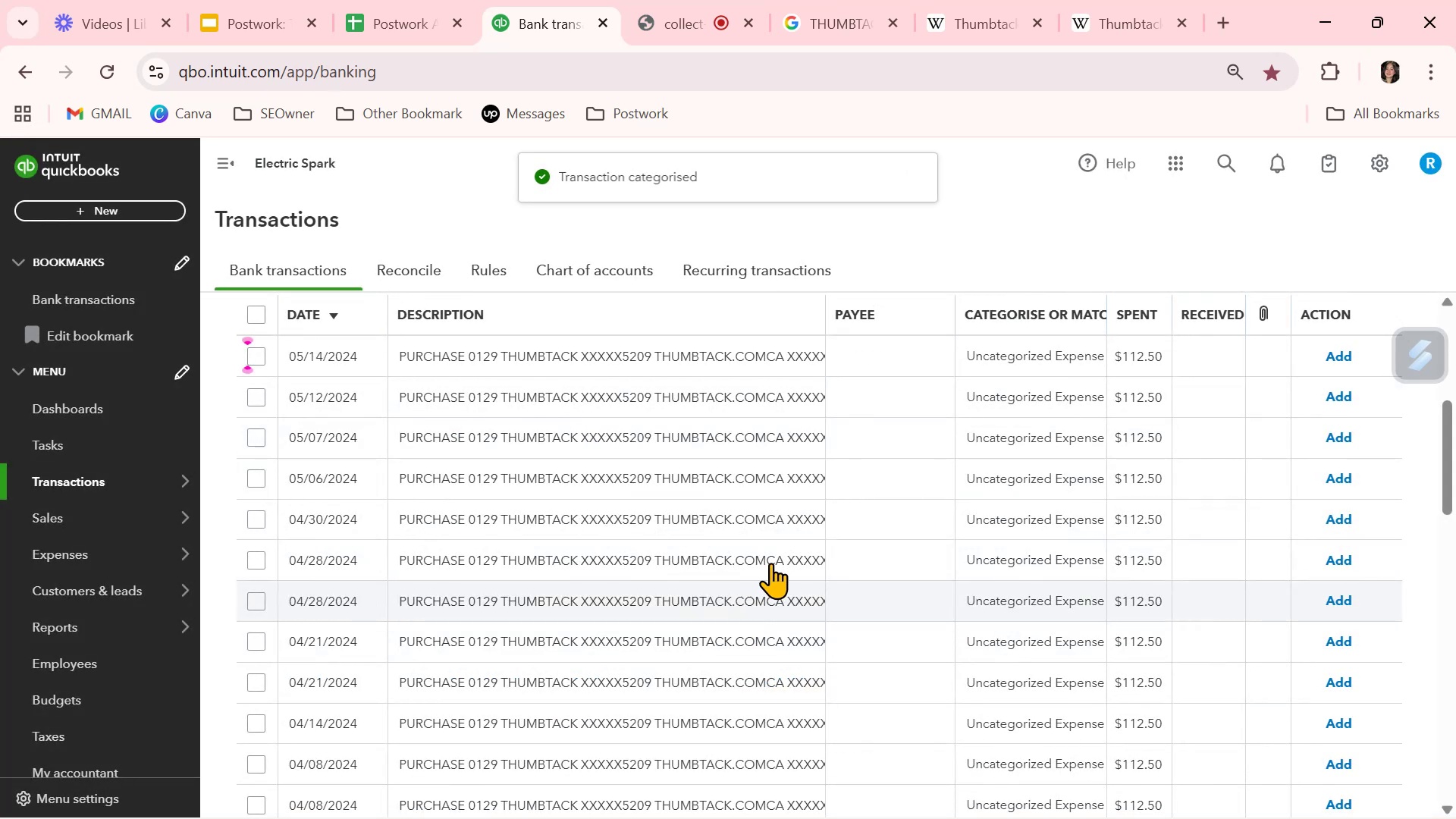 
left_click([874, 356])
 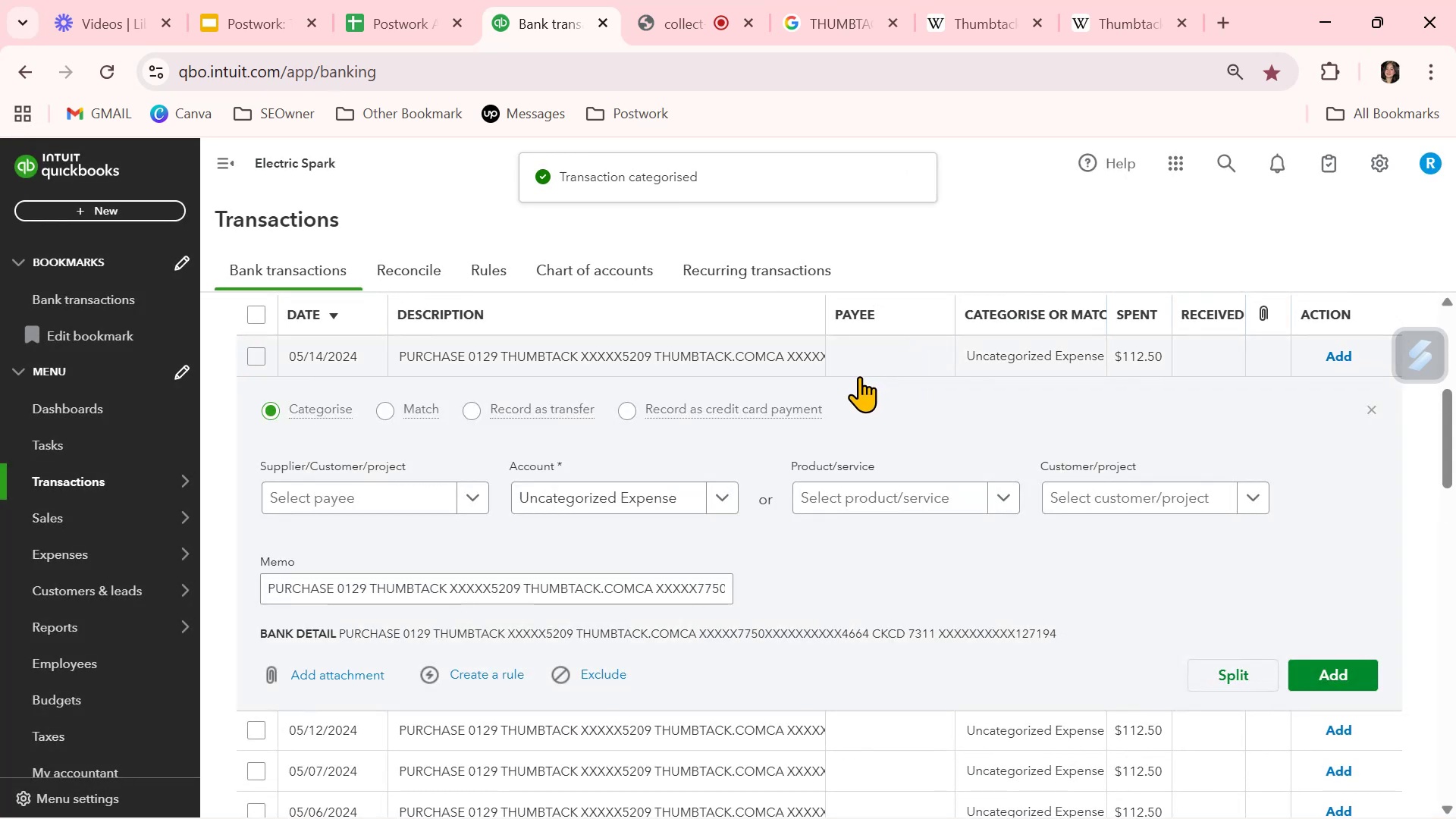 
type(TTHTH)
 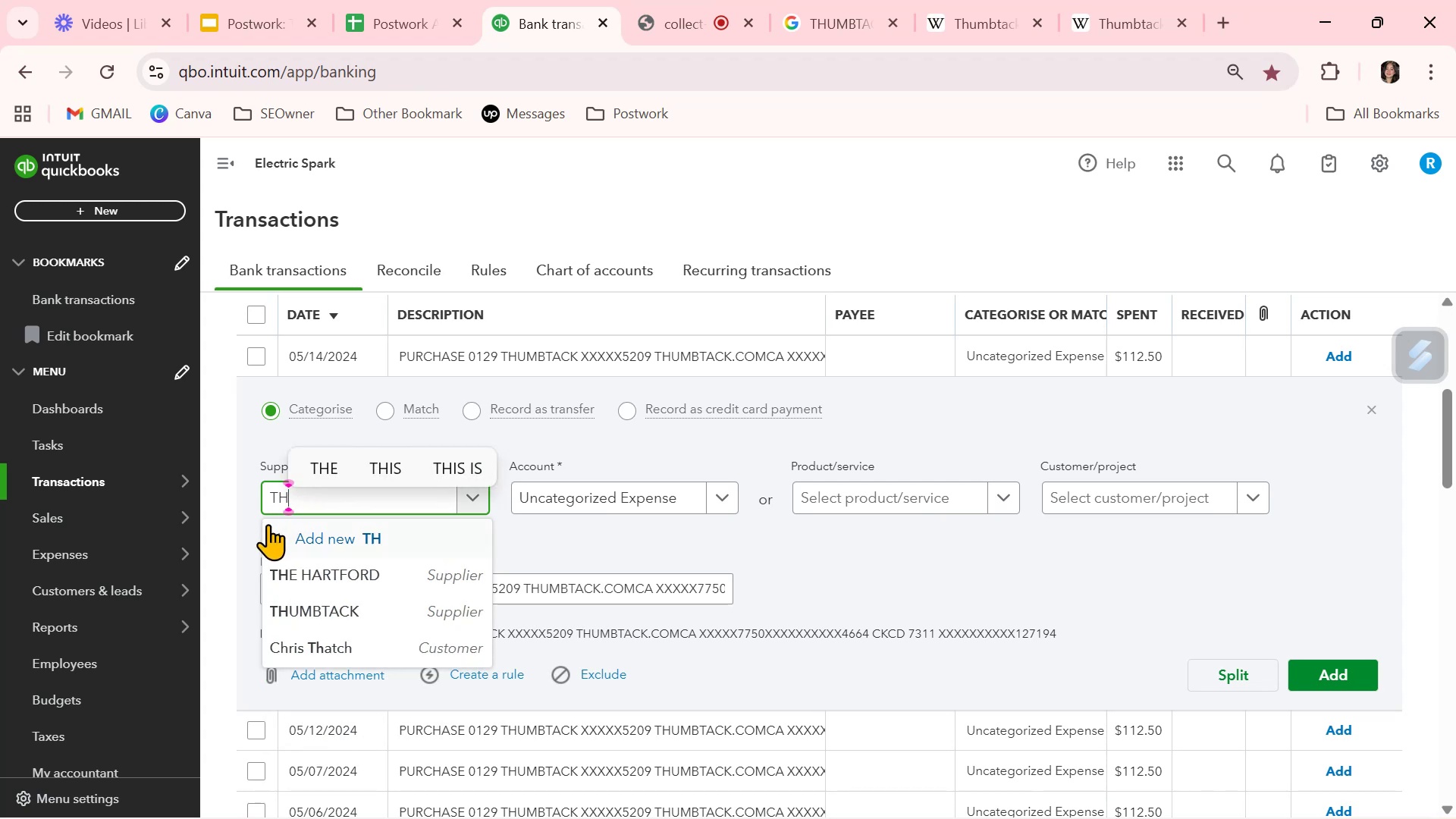 
left_click([351, 610])
 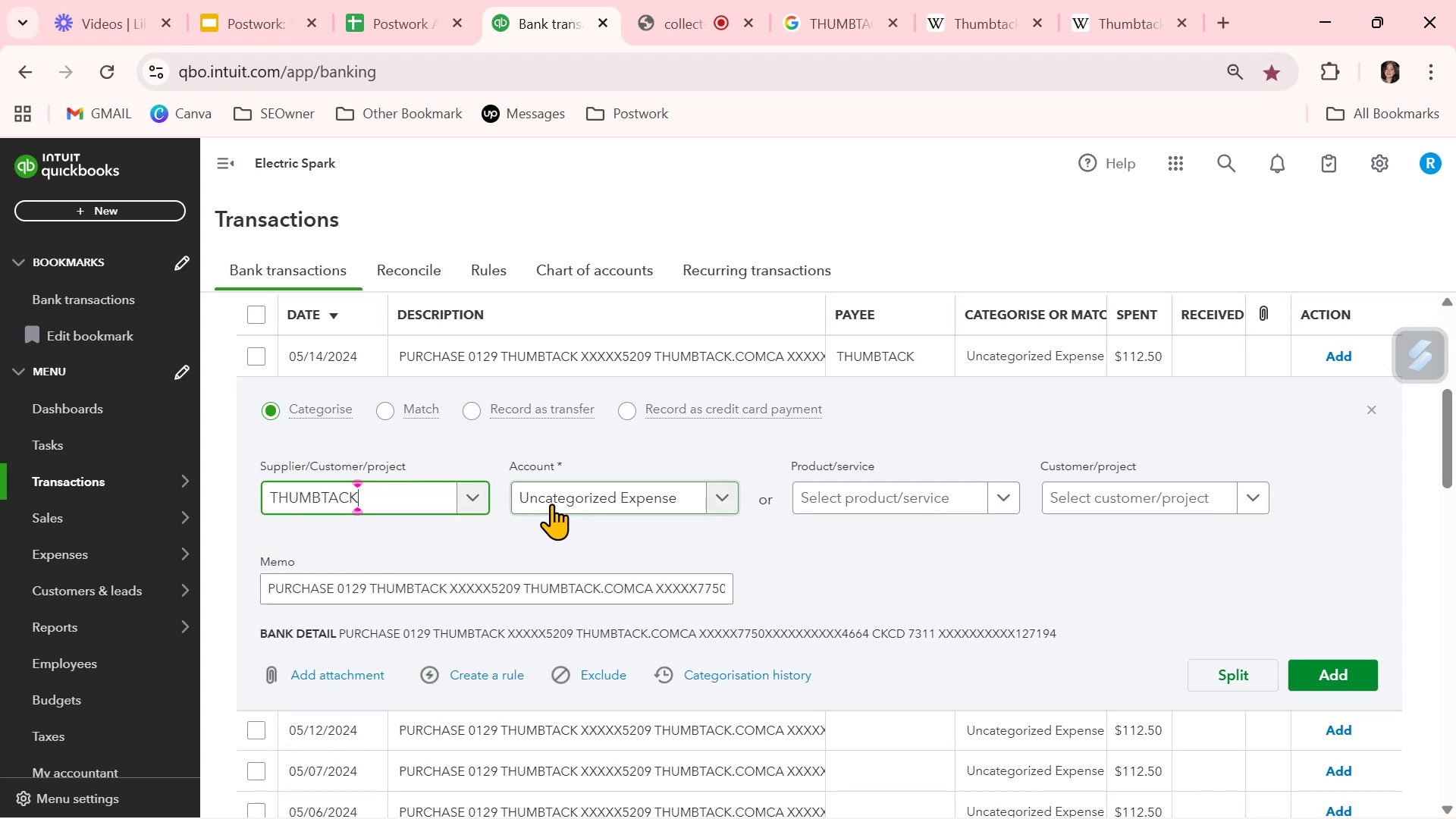 
left_click([551, 503])
 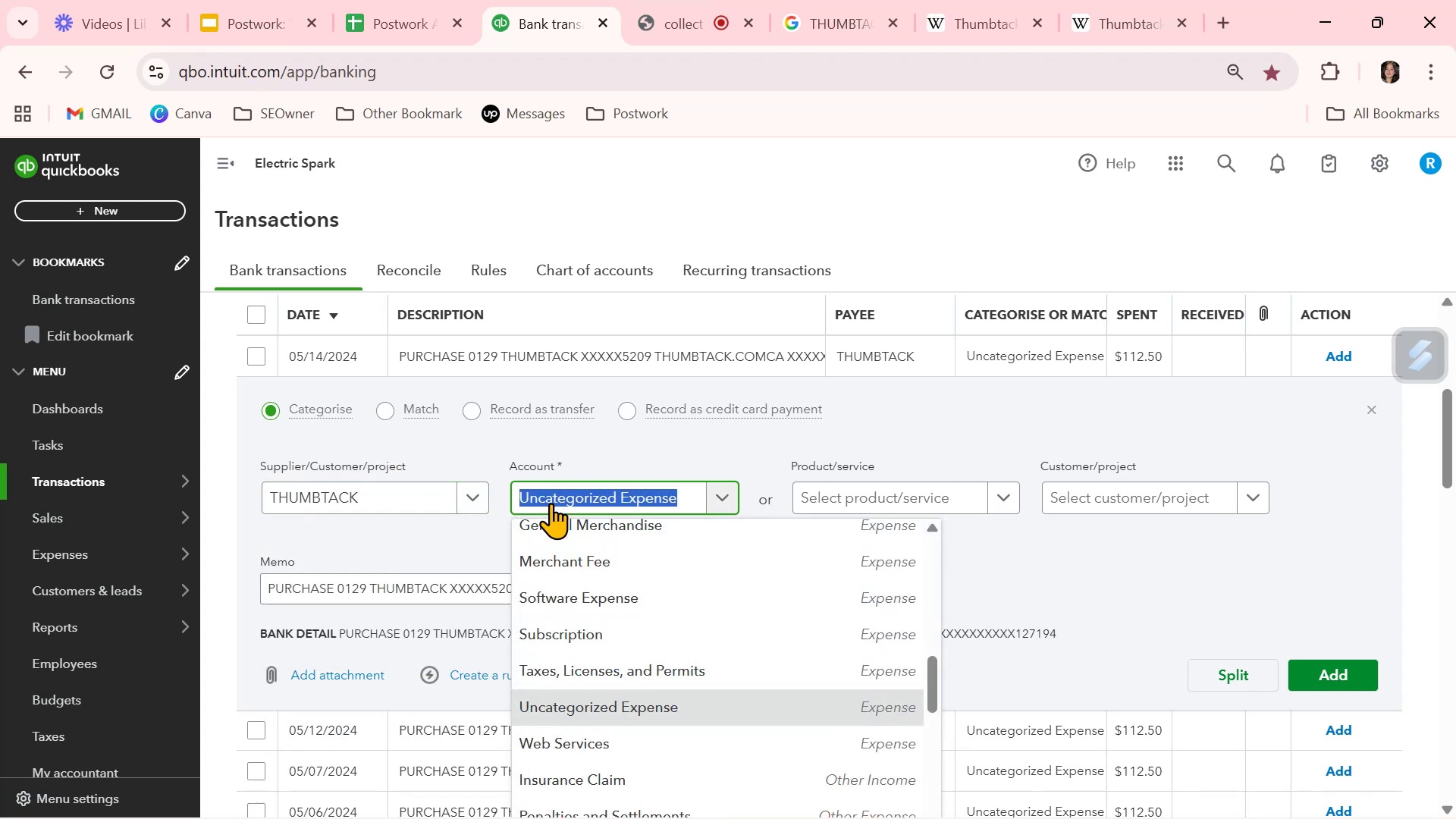 
type(WE)
 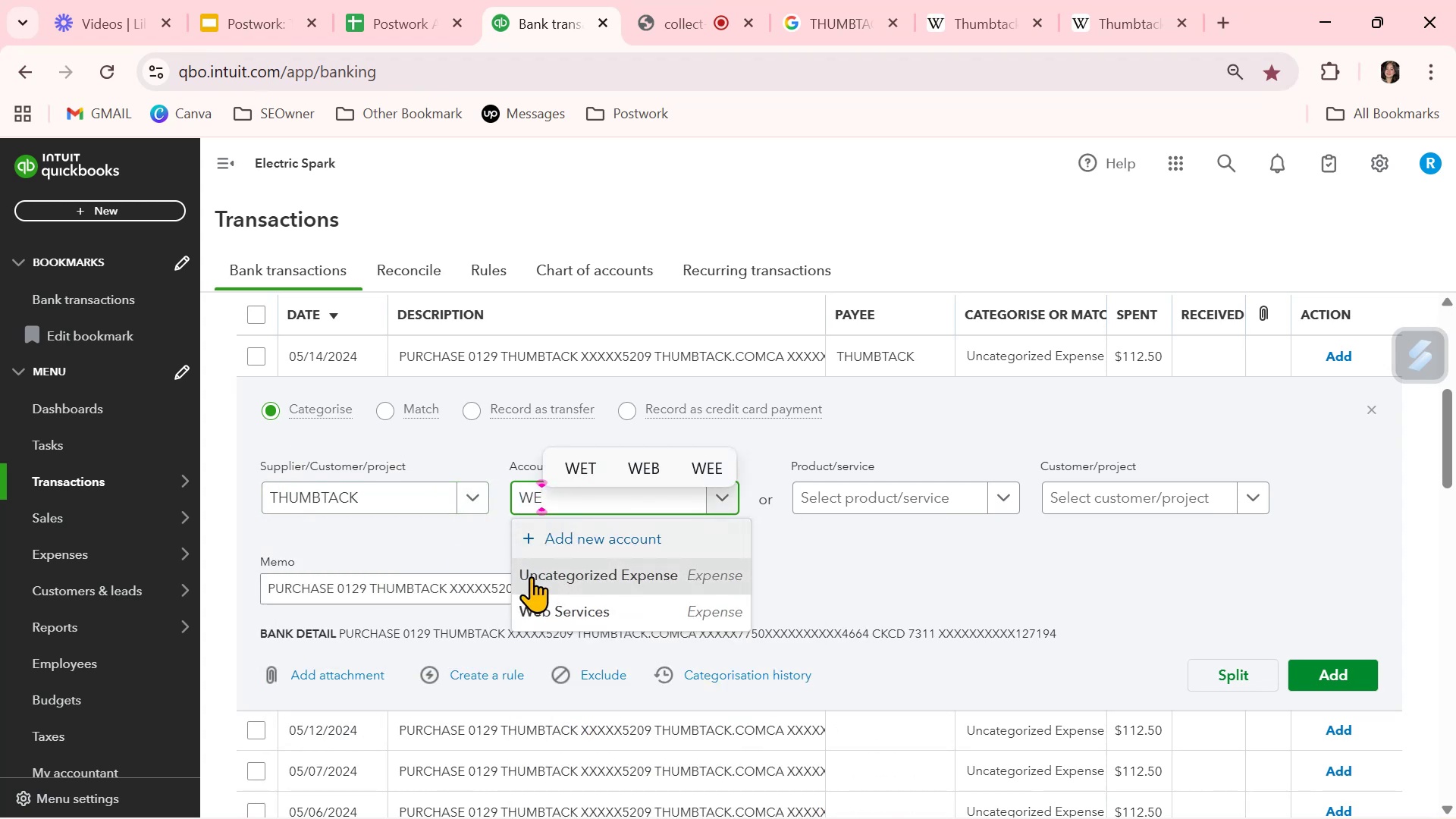 
left_click([541, 613])
 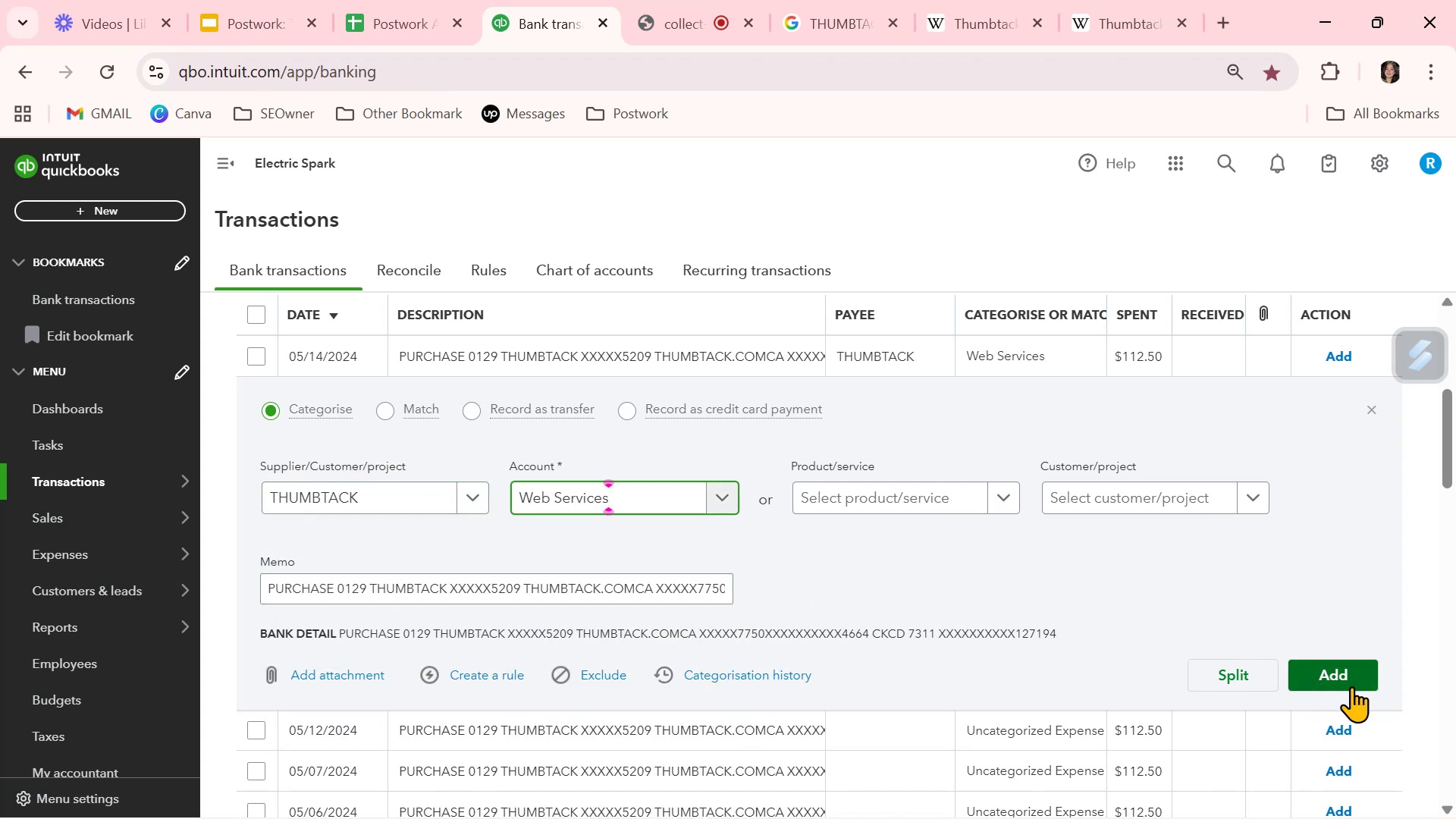 
left_click([1353, 676])
 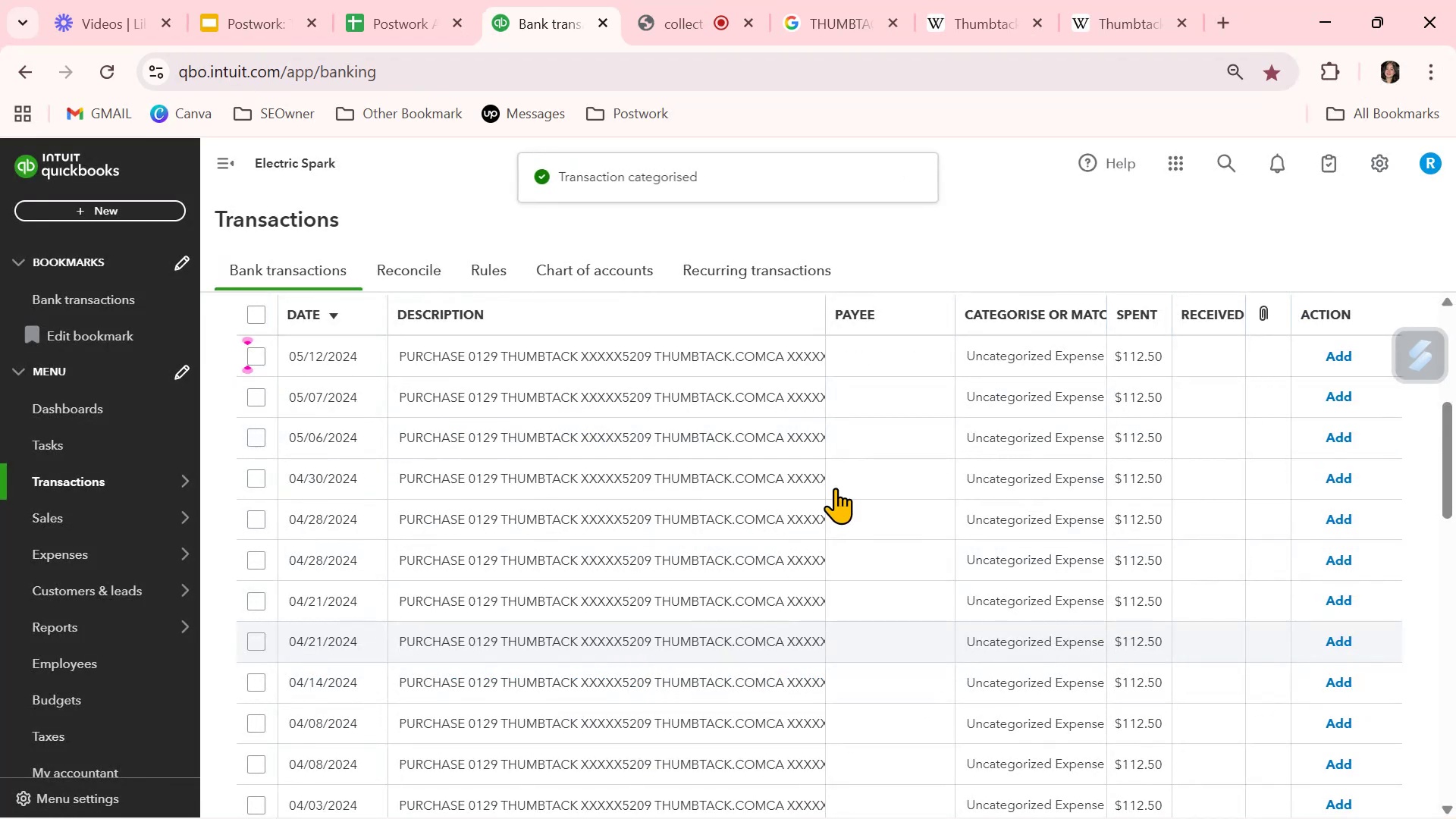 
left_click([872, 356])
 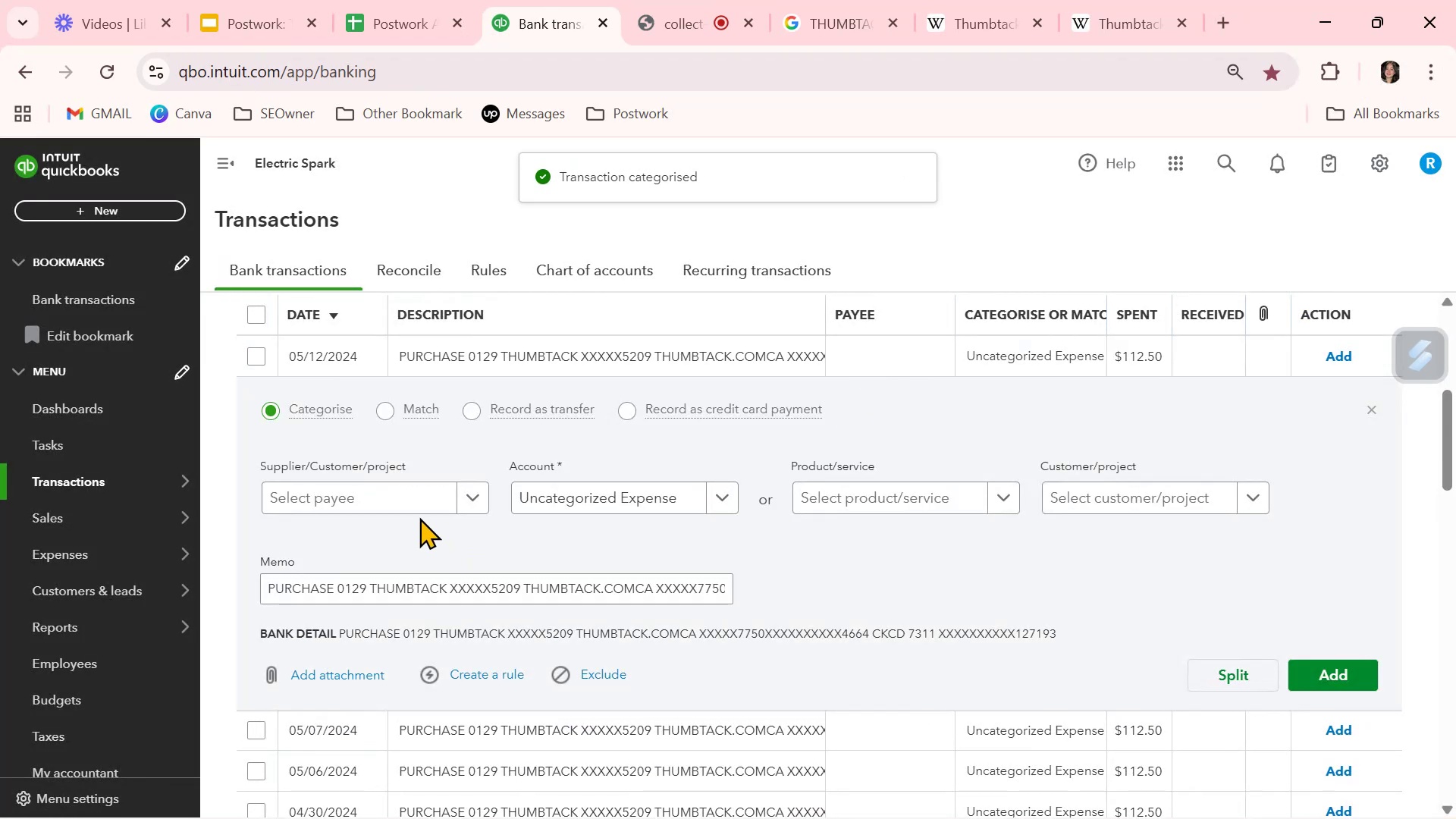 
left_click([392, 497])
 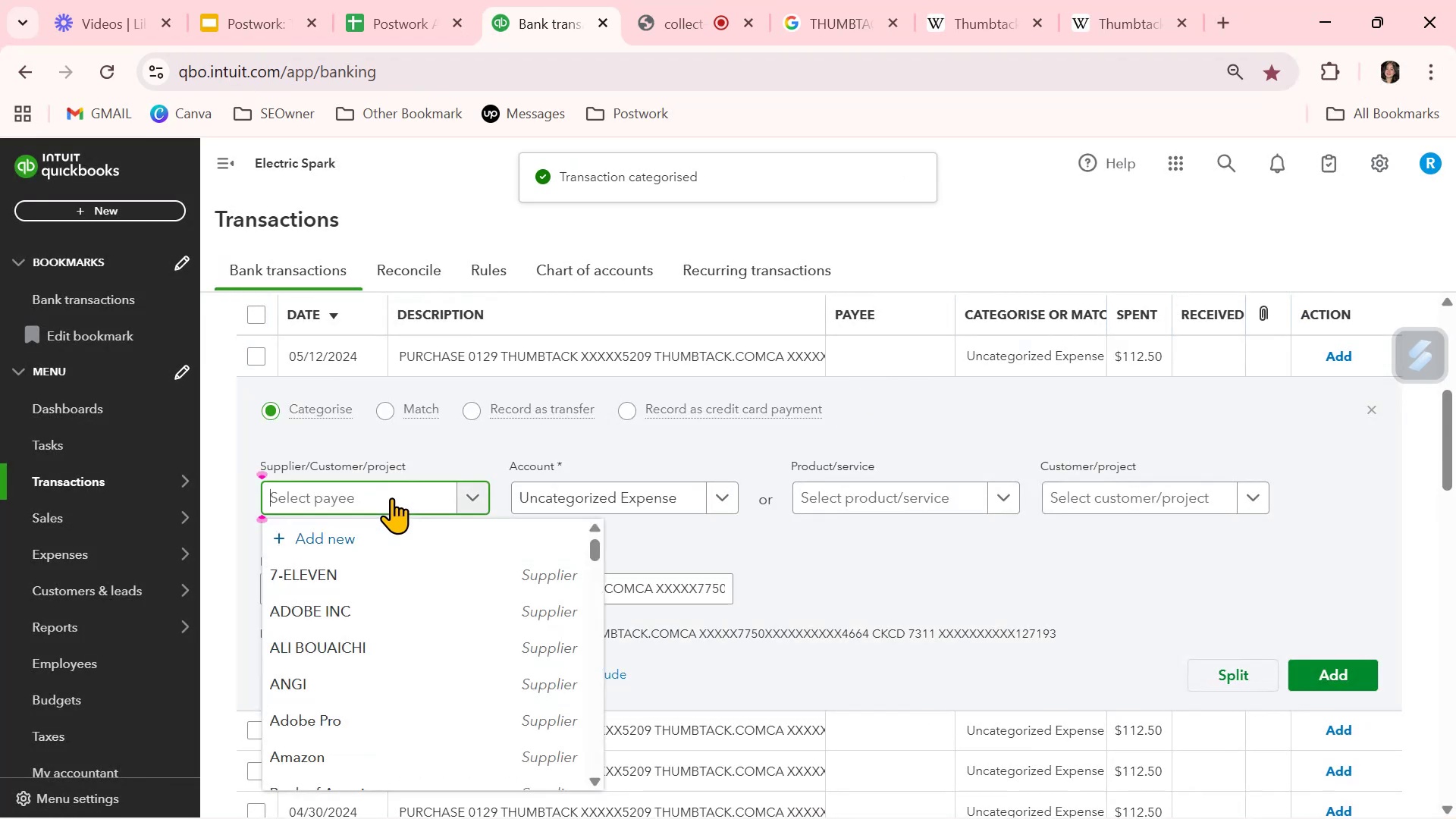 
type(TH)
 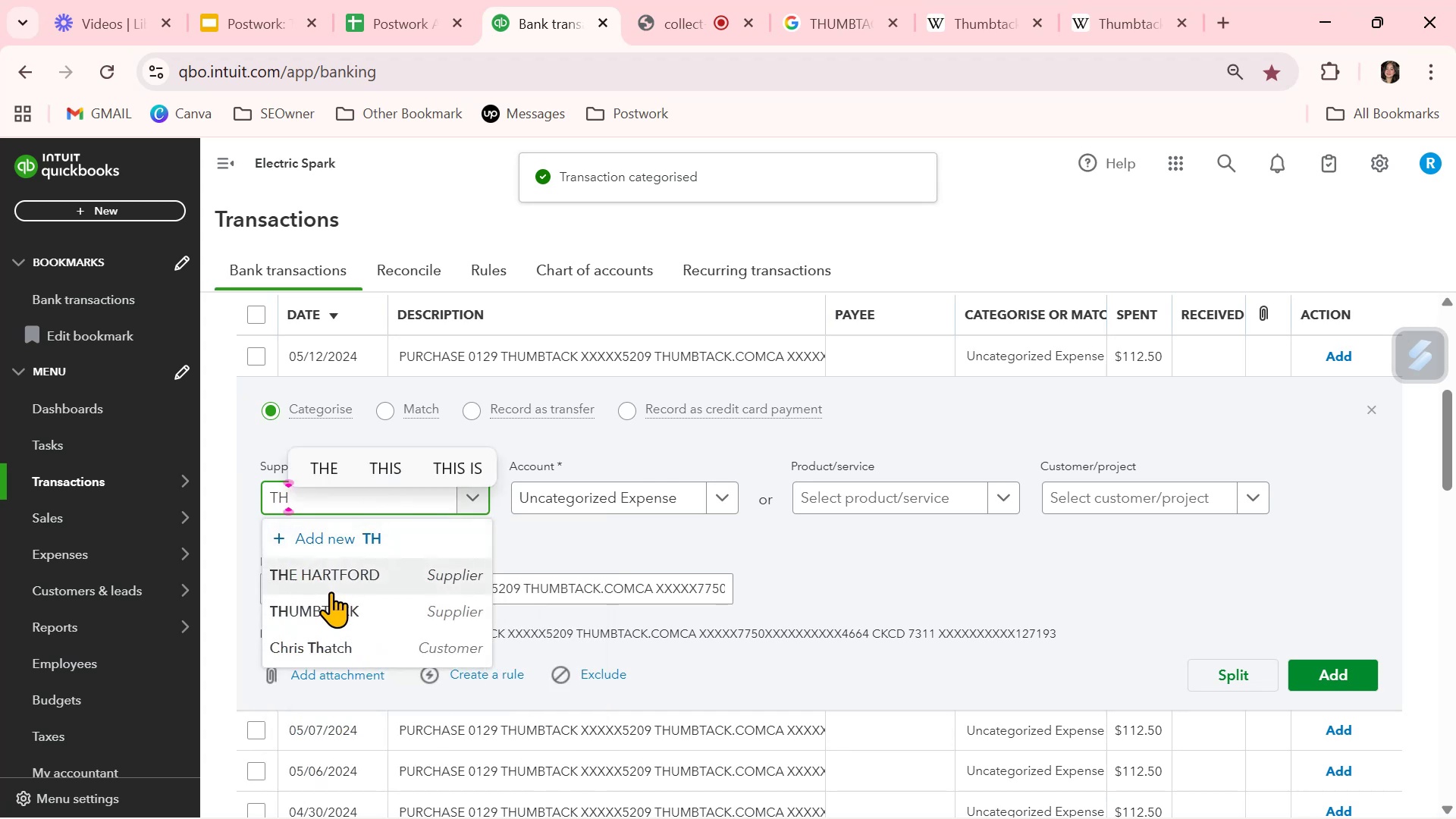 
left_click([331, 612])
 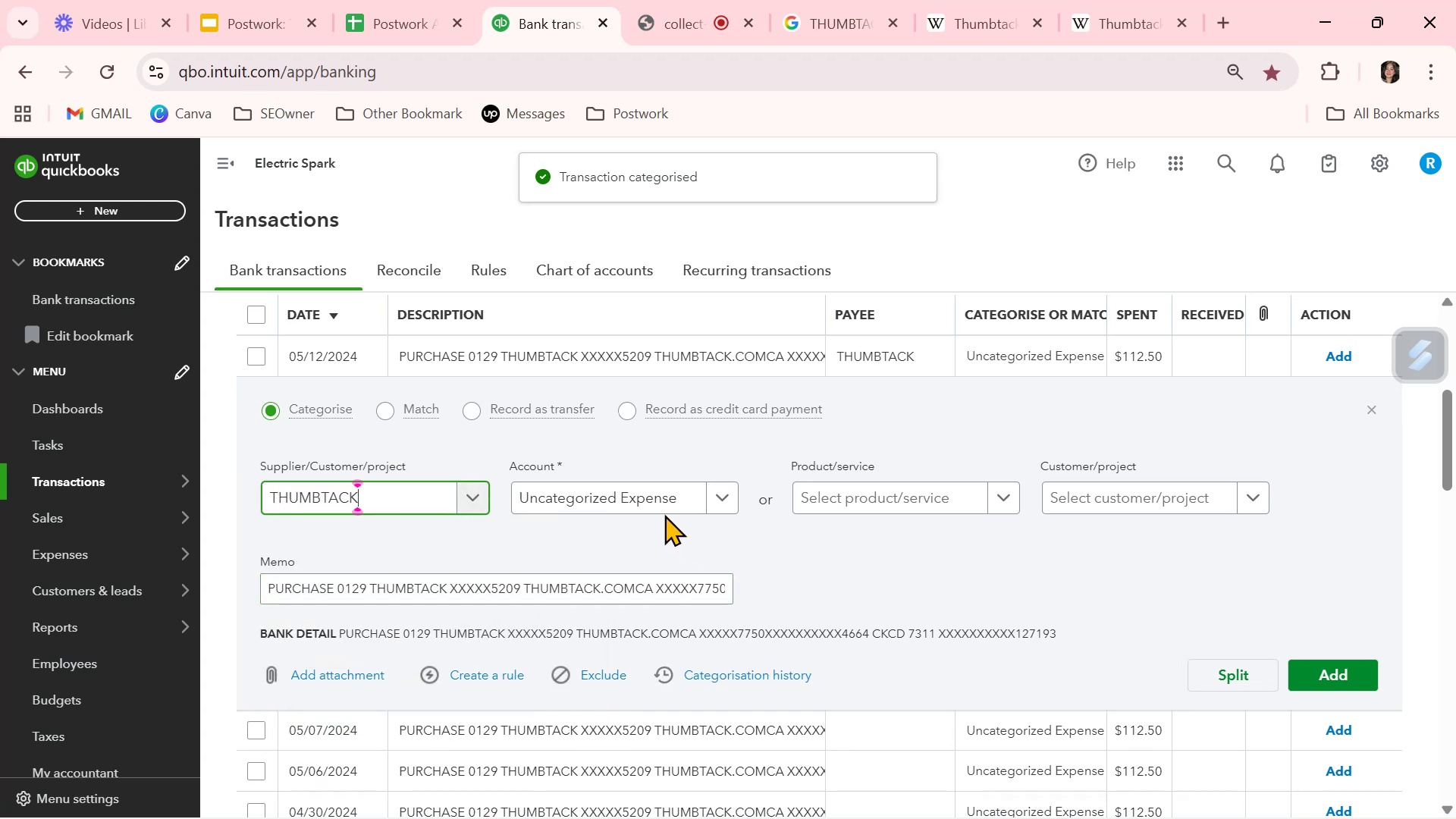 
left_click([653, 499])
 